 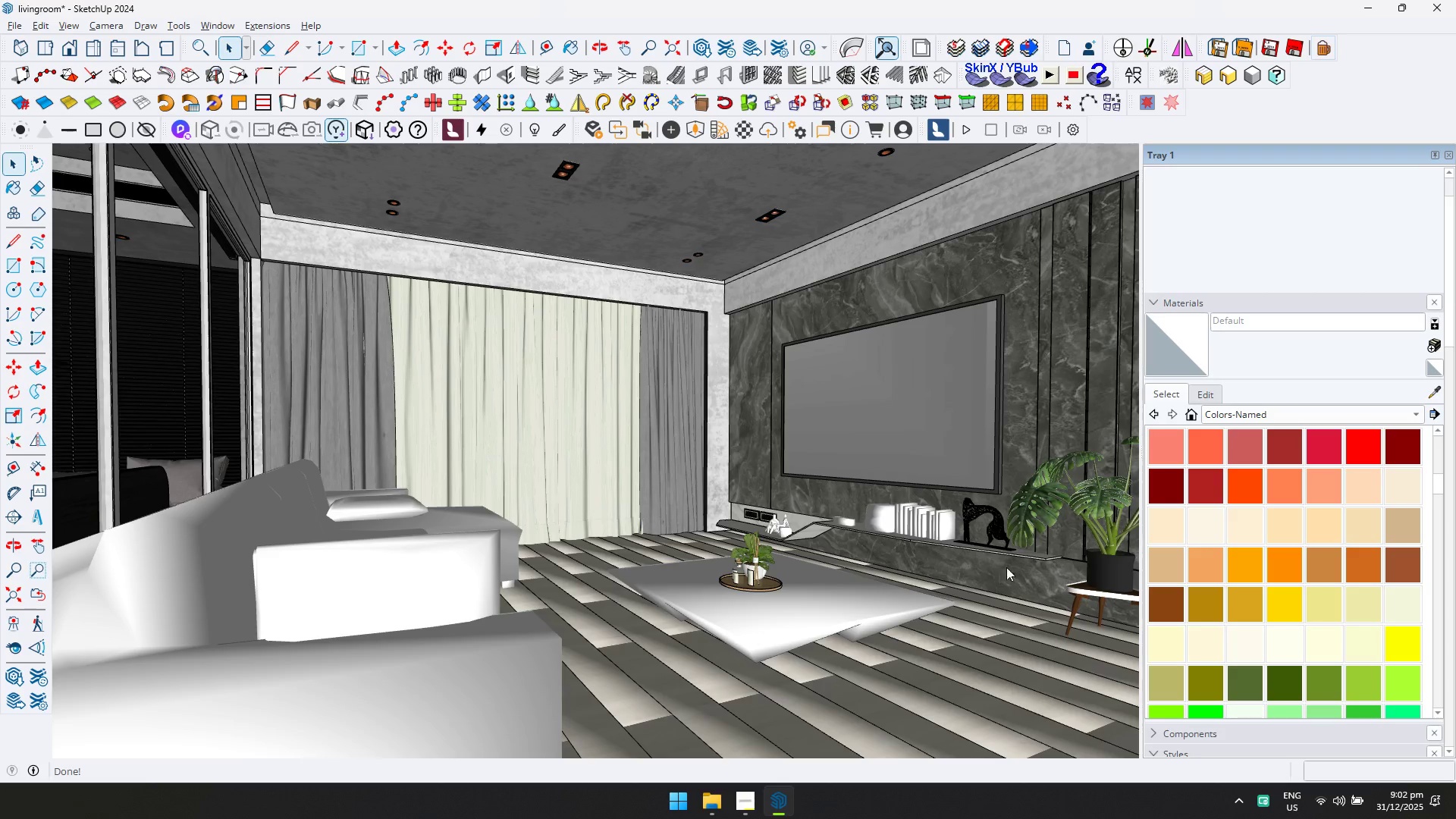 
scroll: coordinate [712, 463], scroll_direction: up, amount: 5.0
 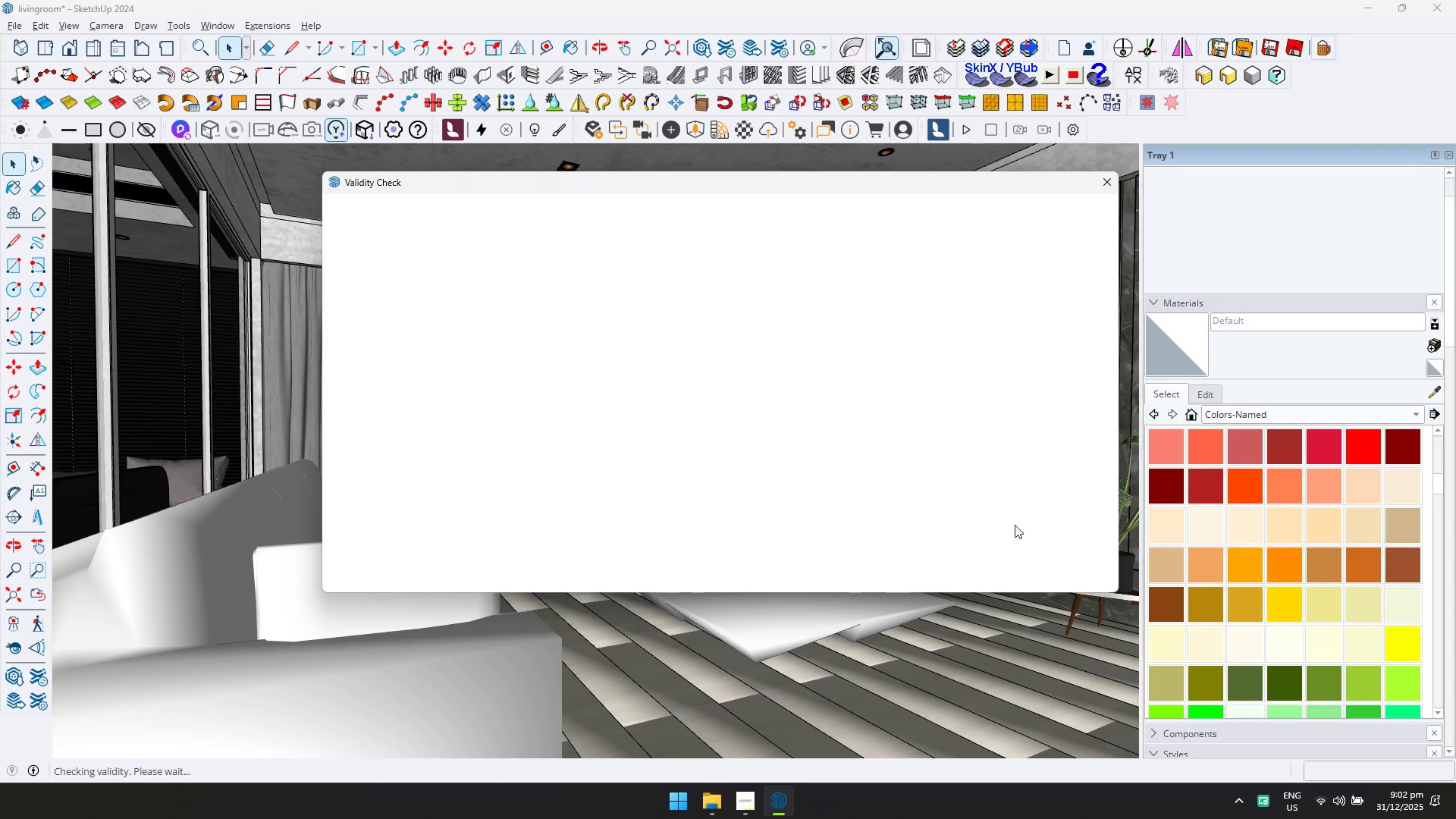 
left_click([1052, 575])
 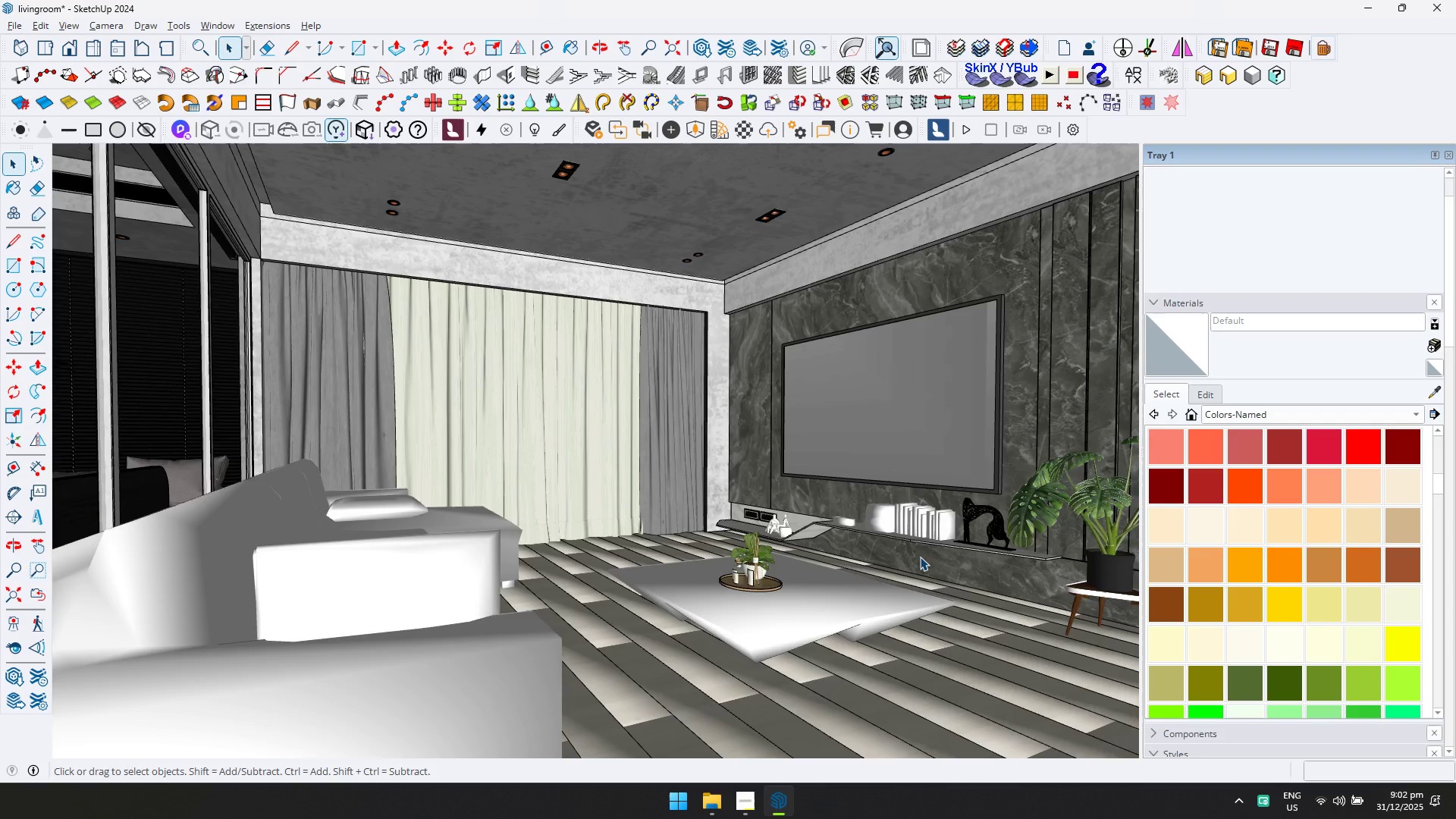 
key(Control+ControlLeft)
 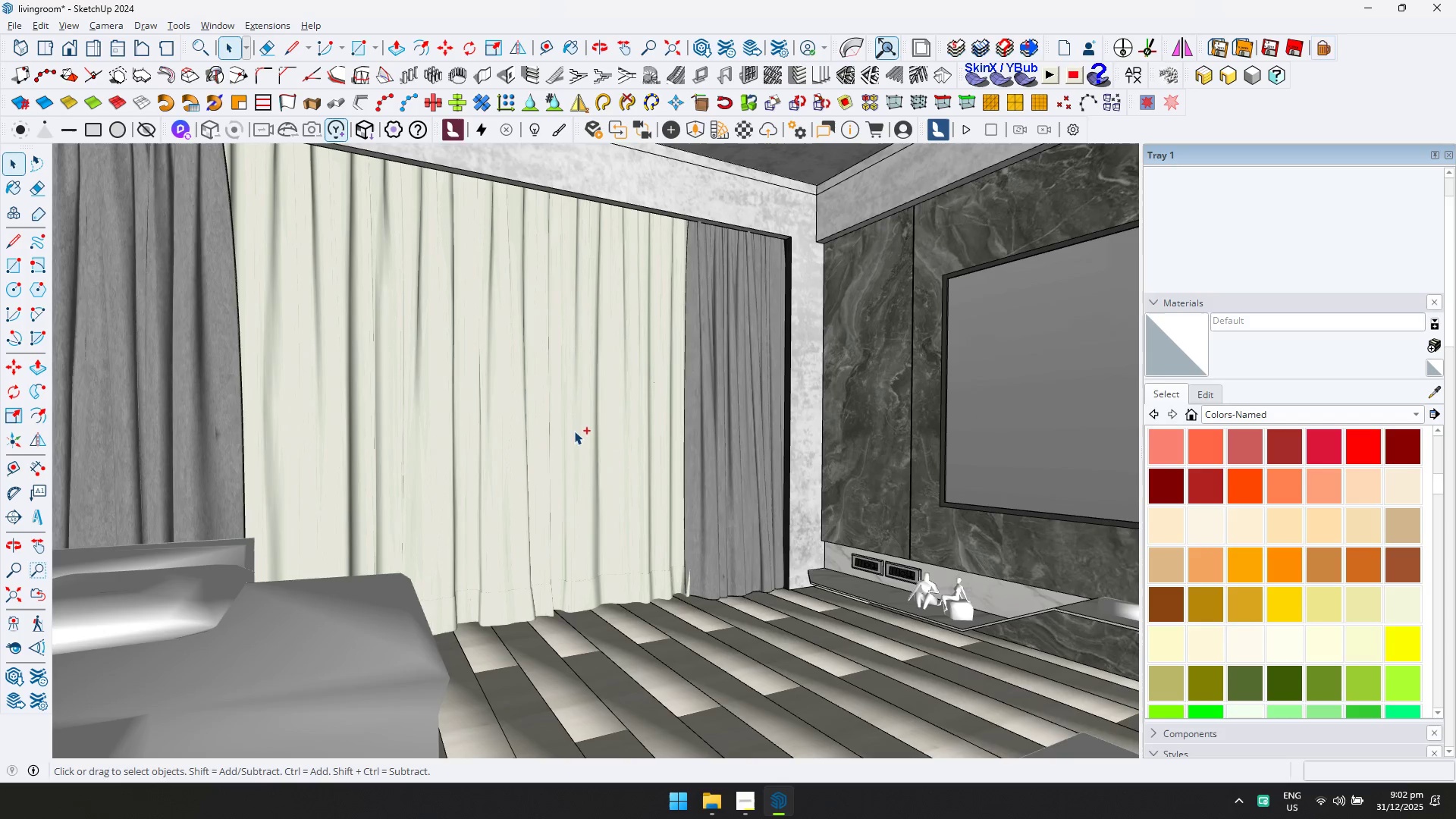 
key(Control+S)
 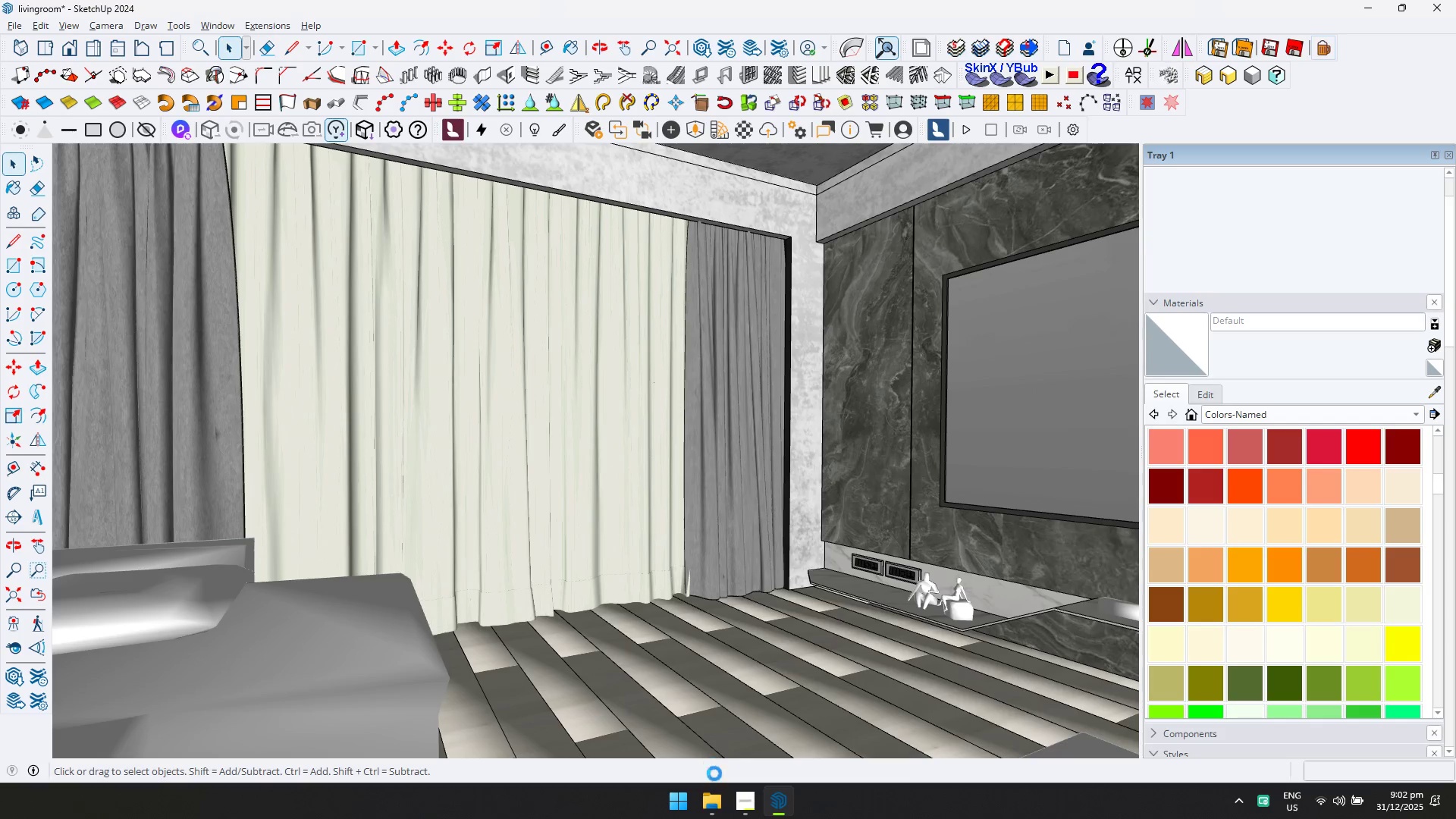 
scroll: coordinate [572, 433], scroll_direction: up, amount: 5.0
 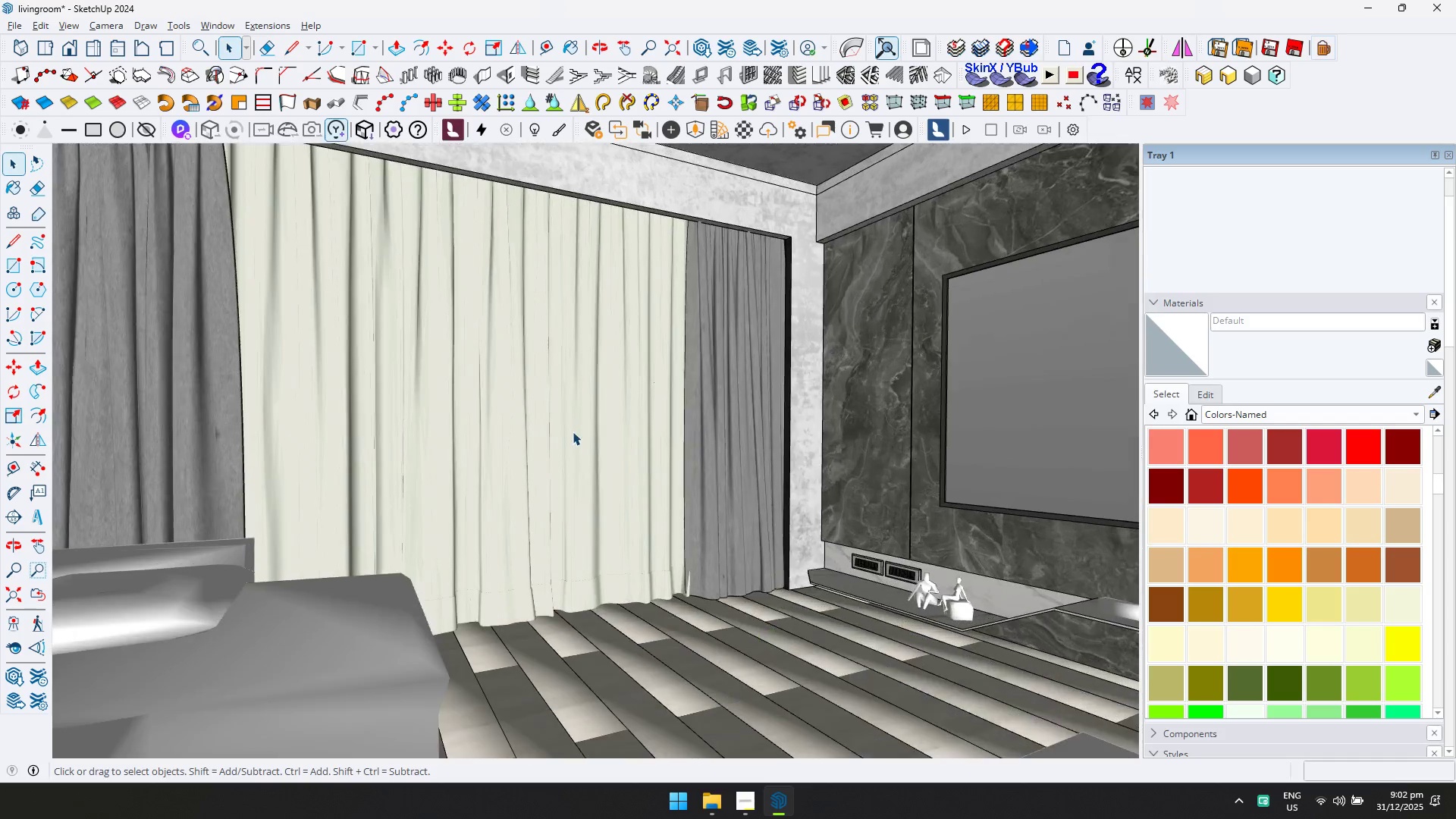 
left_click([717, 799])
 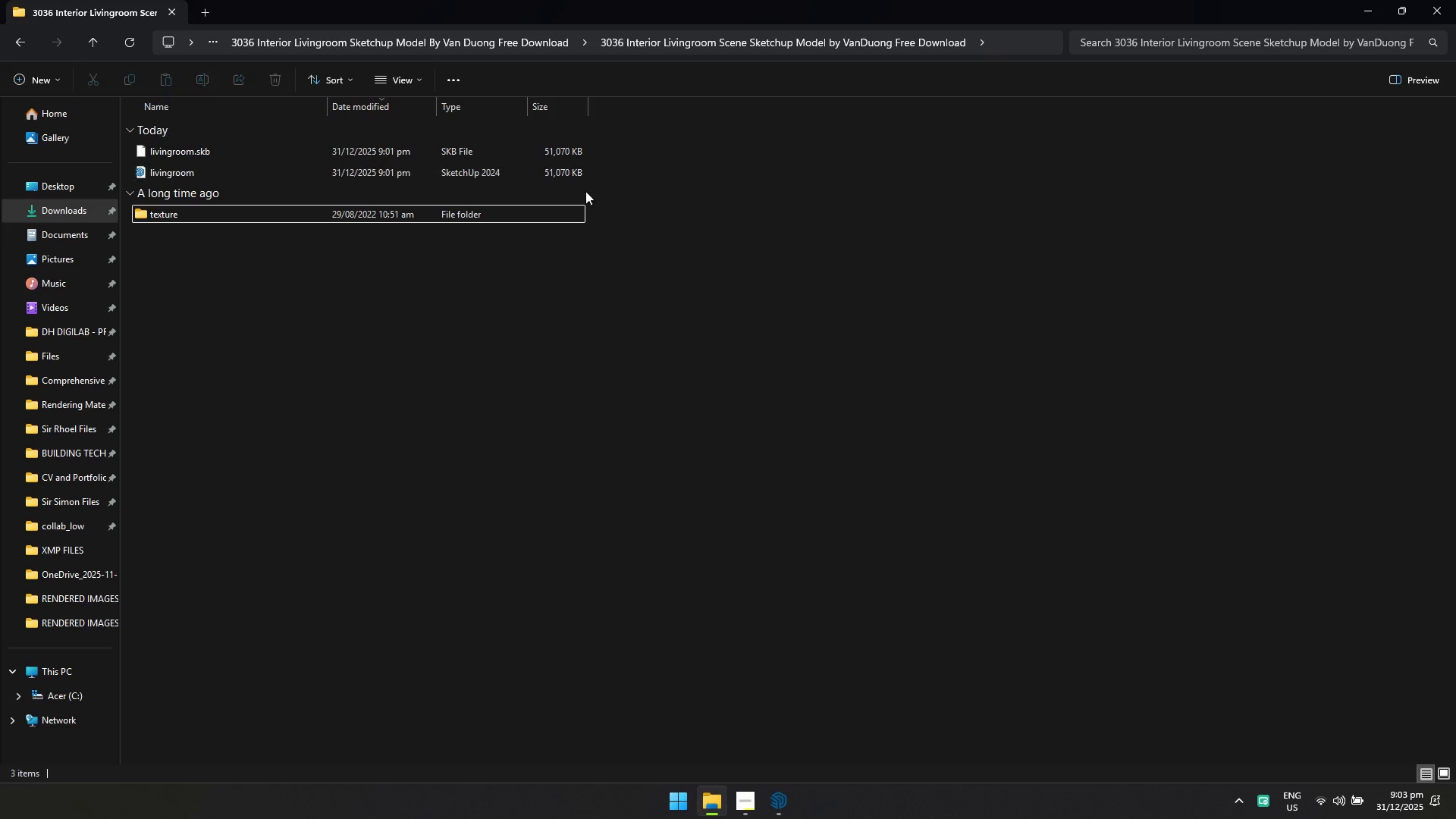 
key(Alt+AltLeft)
 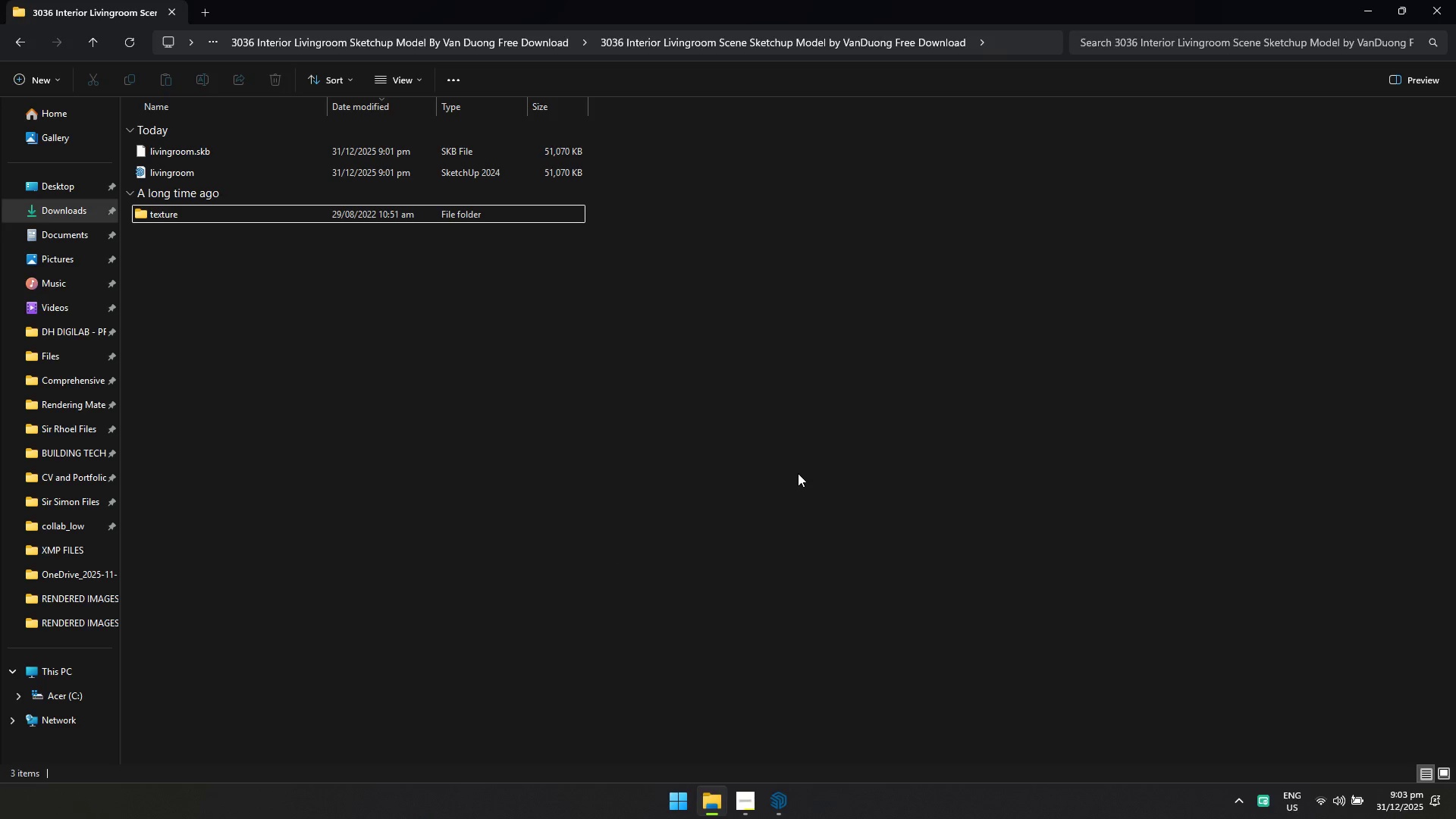 
key(Alt+Tab)
 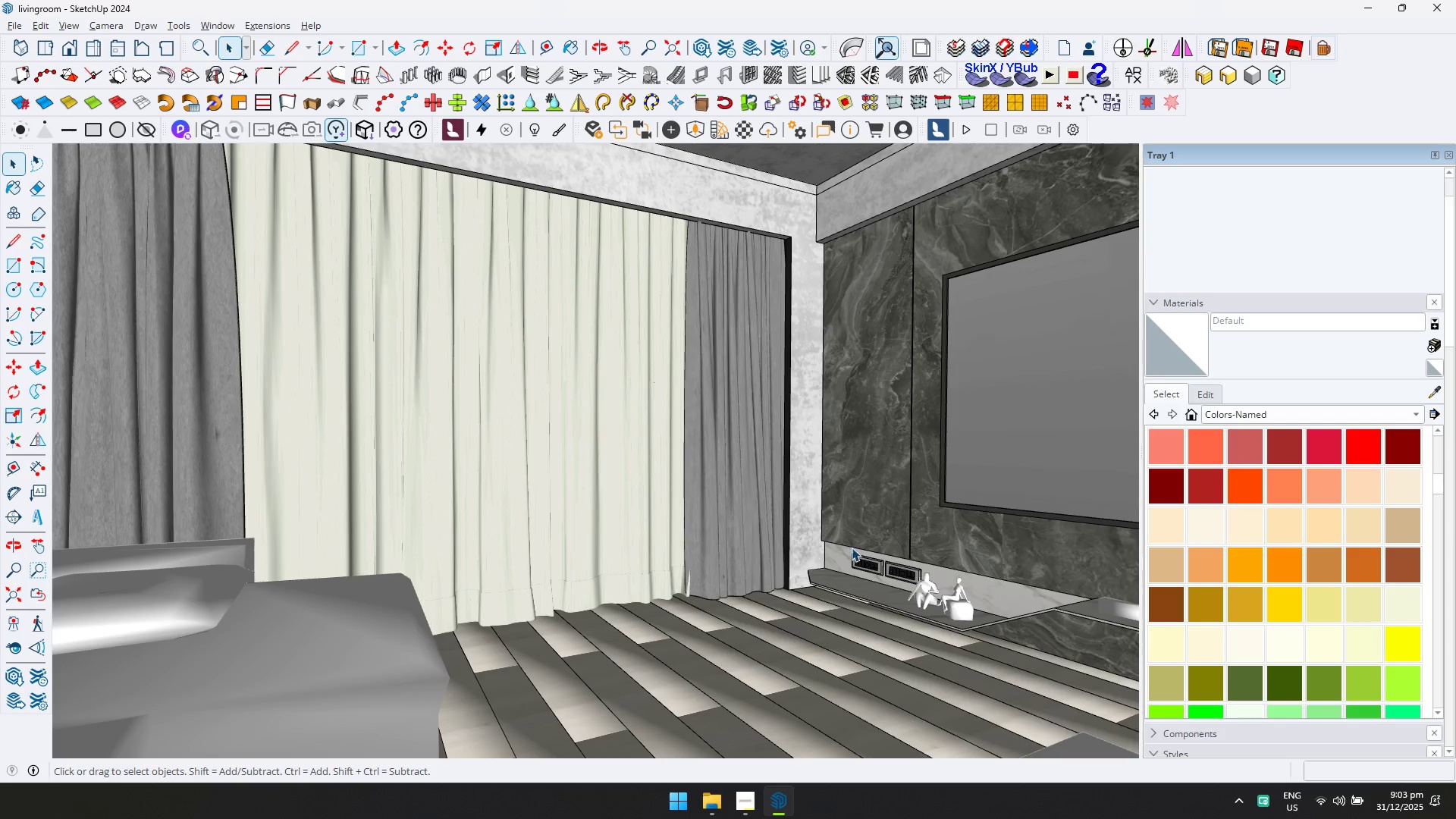 
key(Alt+AltLeft)
 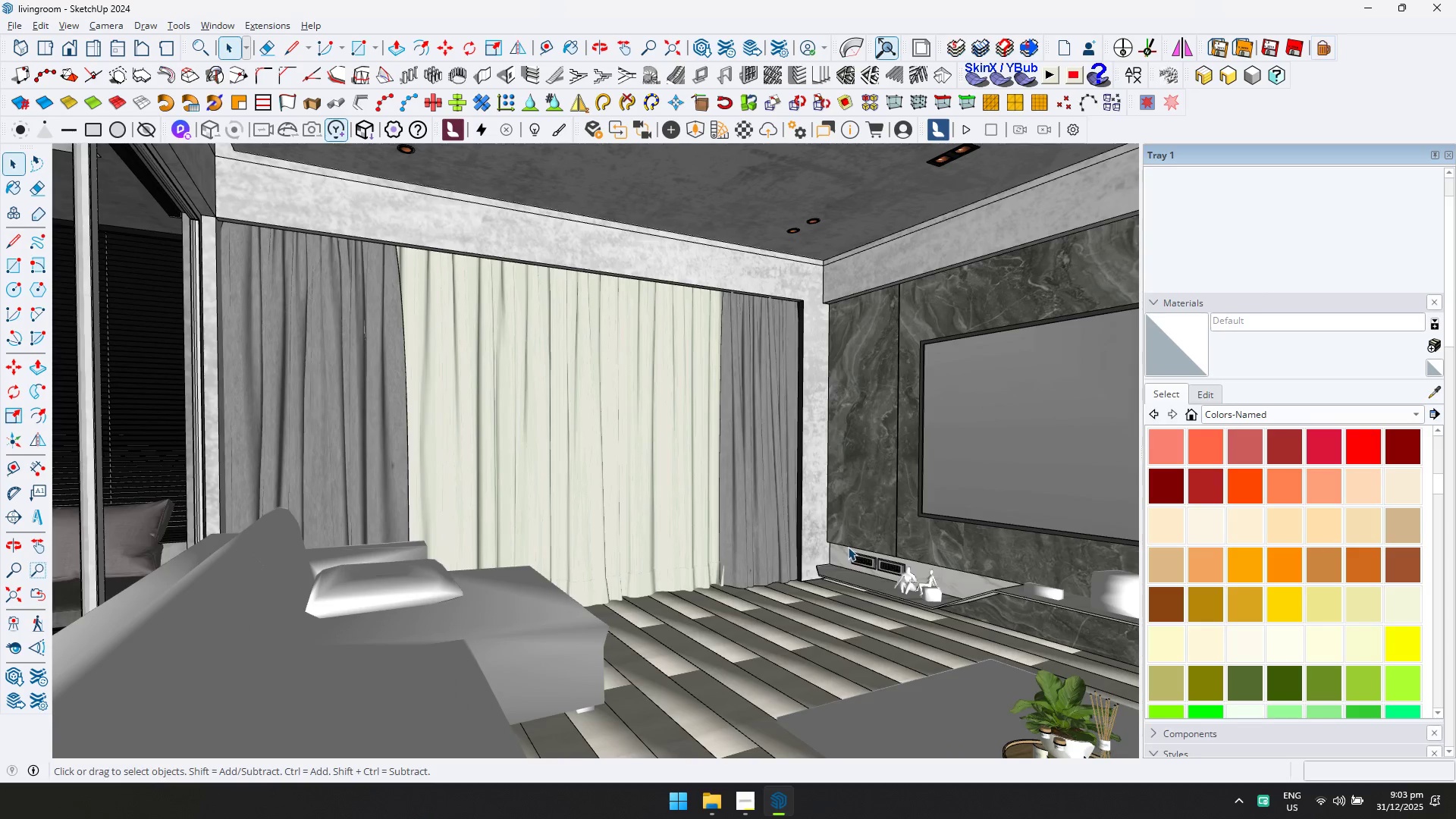 
key(Alt+Tab)
 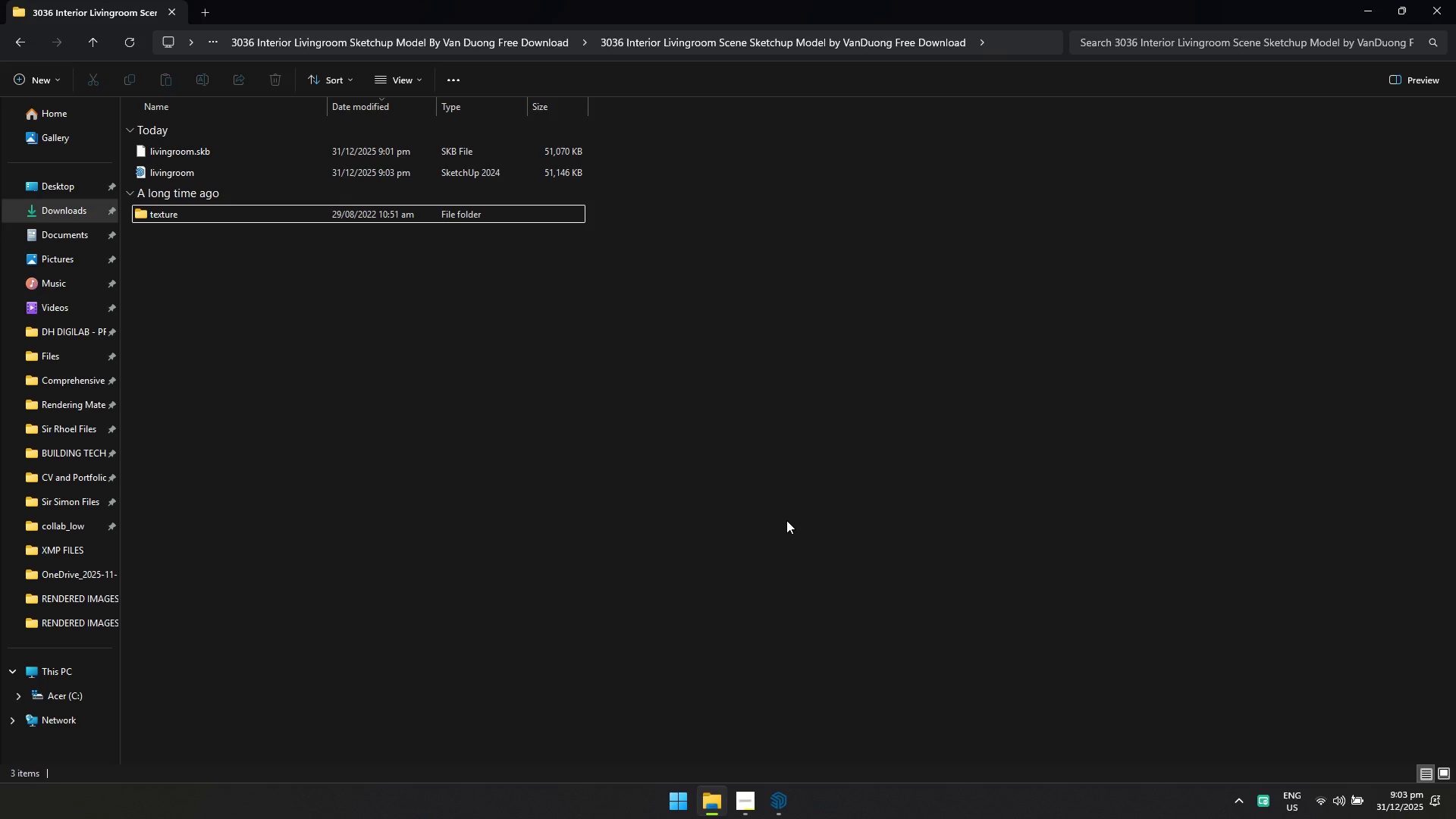 
scroll: coordinate [851, 548], scroll_direction: down, amount: 3.0
 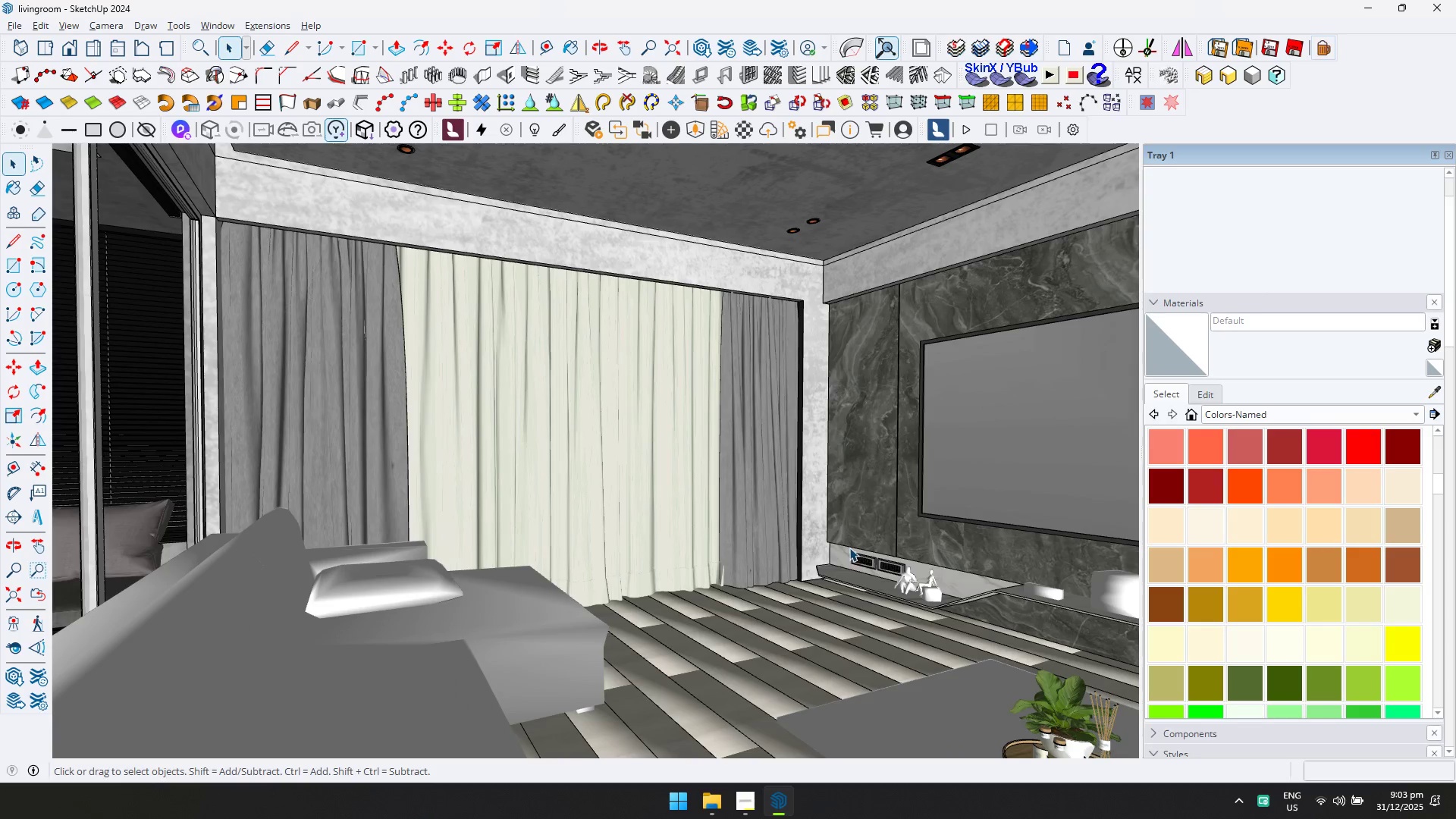 
key(Alt+AltLeft)
 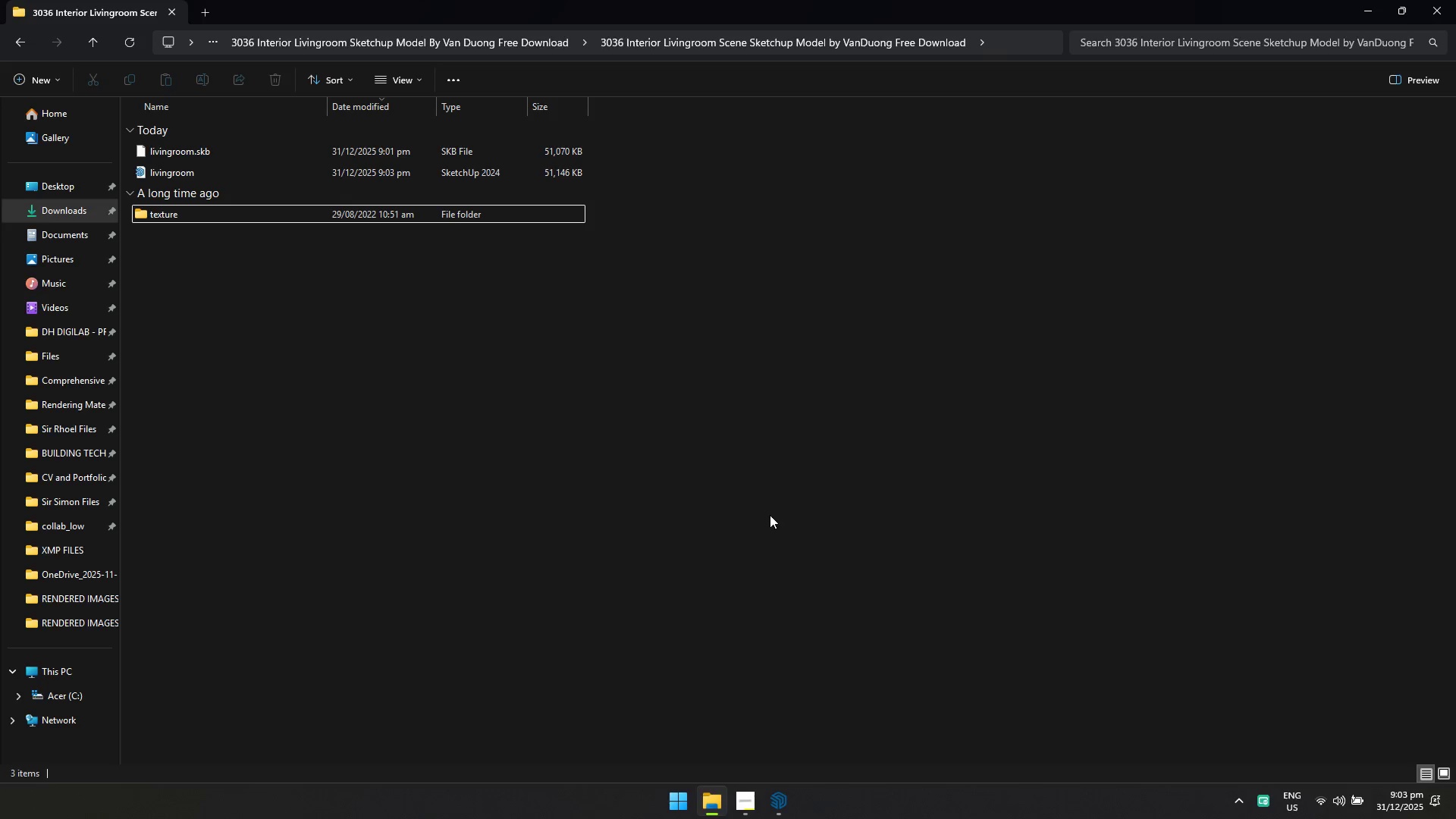 
key(Alt+Tab)
 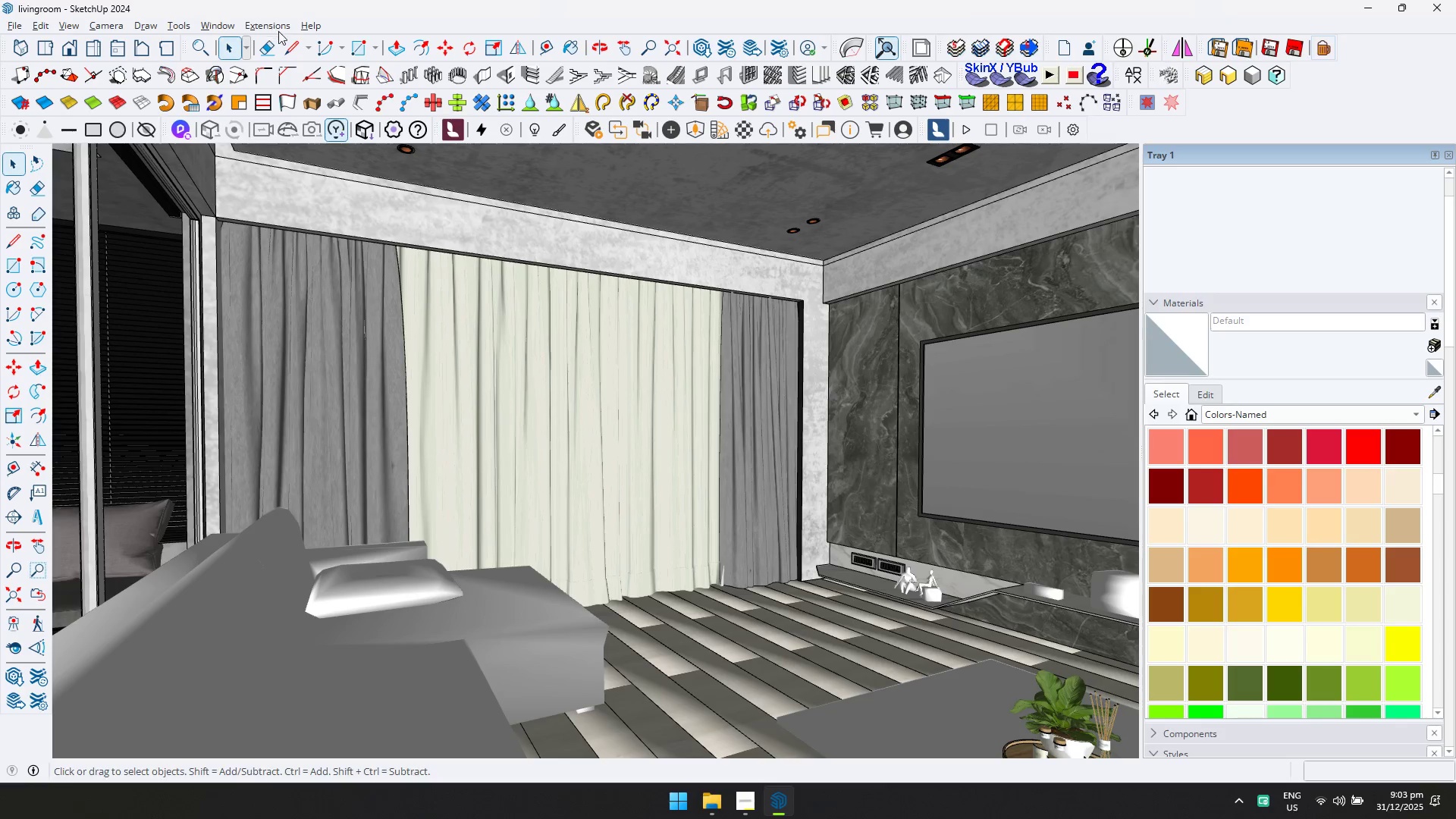 
scroll: coordinate [886, 522], scroll_direction: up, amount: 3.0
 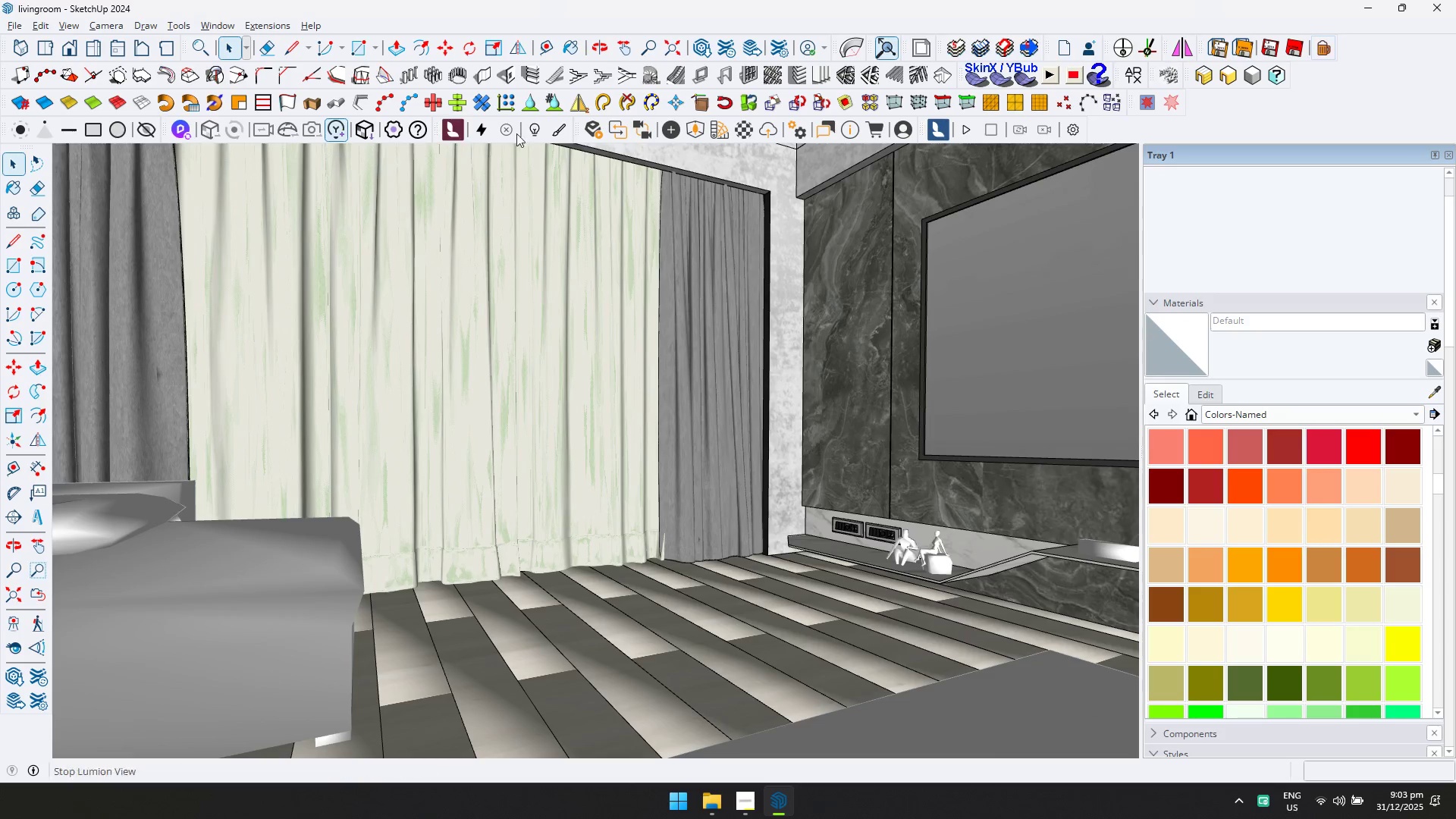 
double_click([256, 116])
 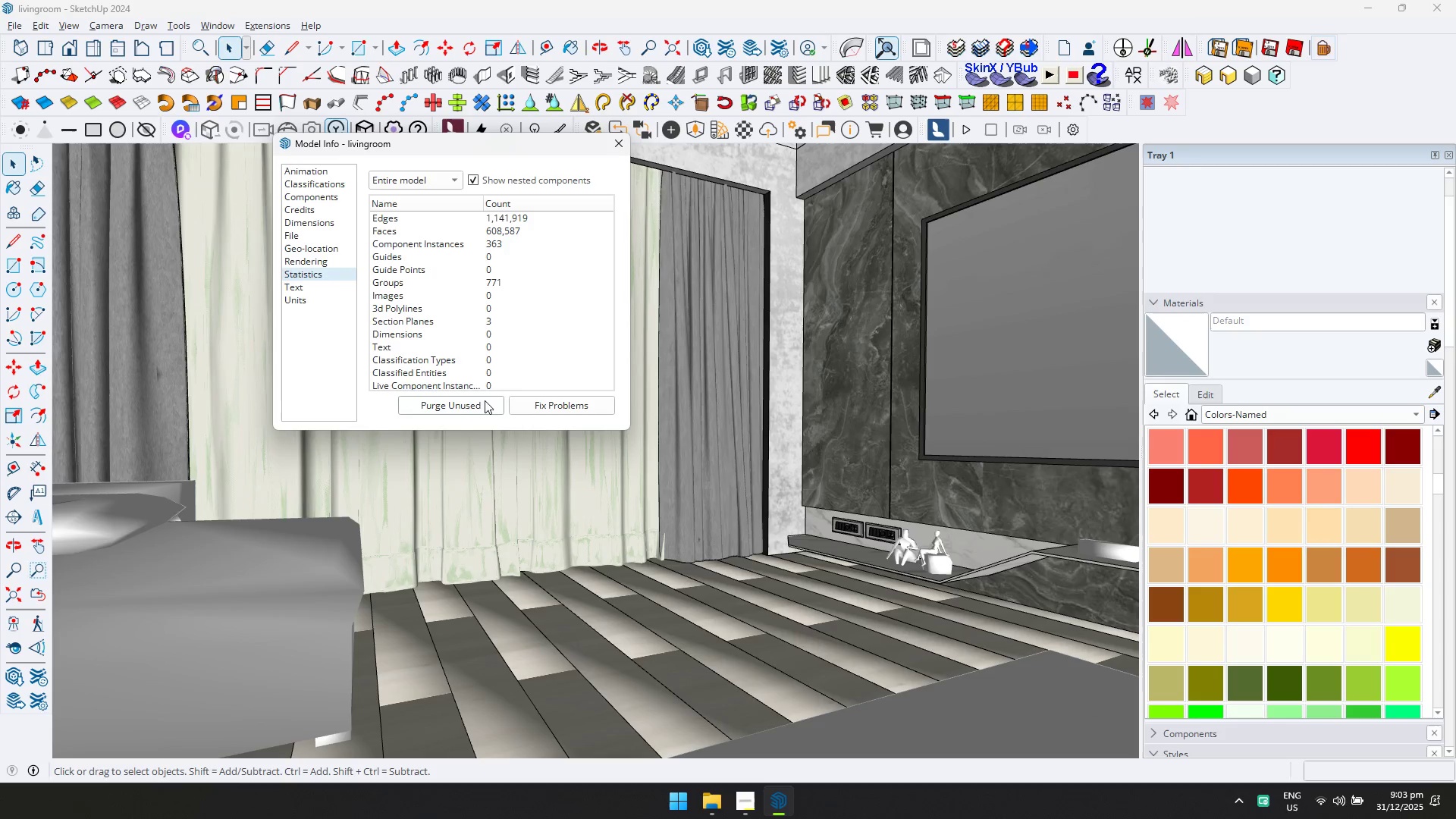 
double_click([469, 403])
 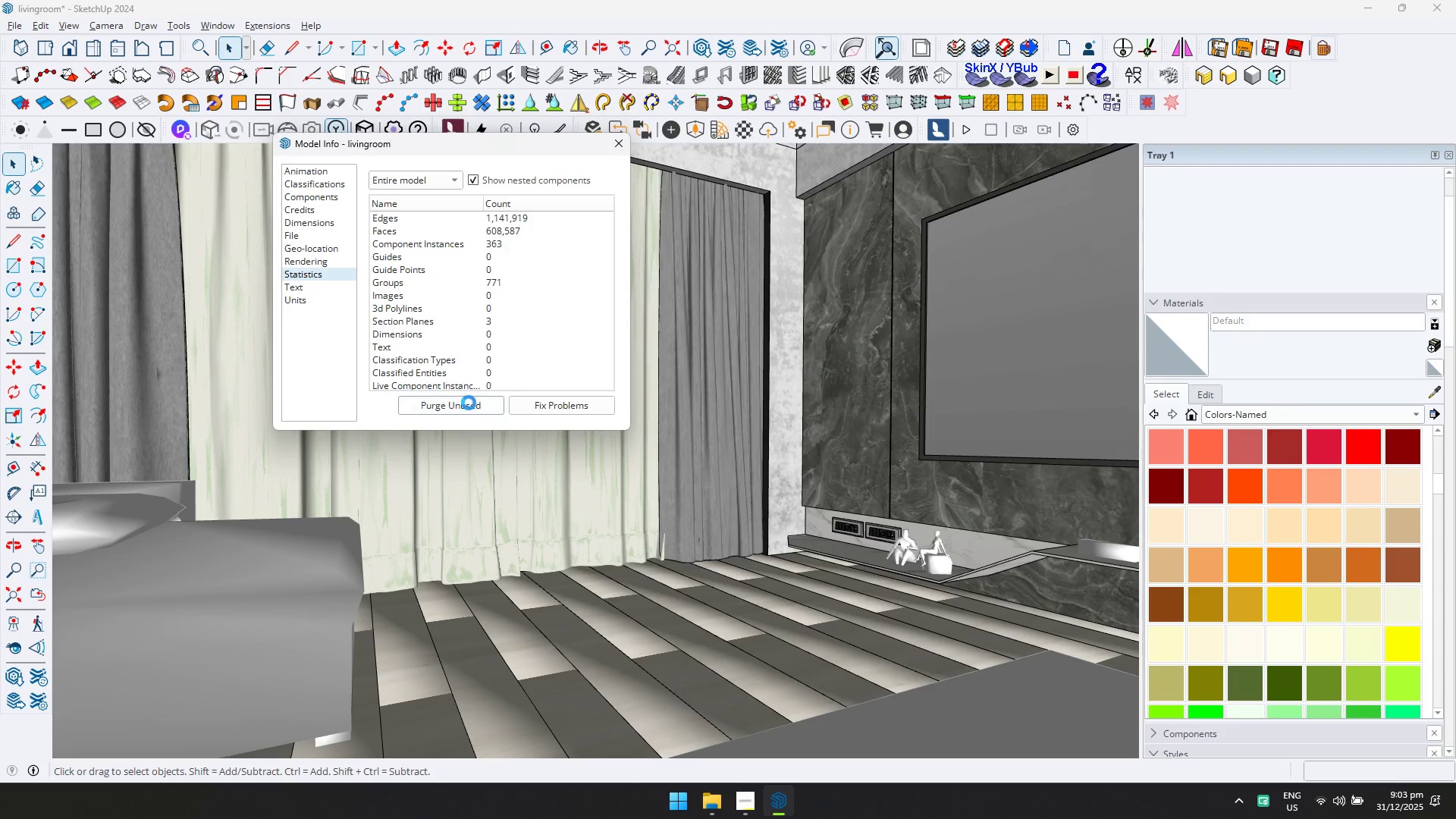 
triple_click([469, 403])
 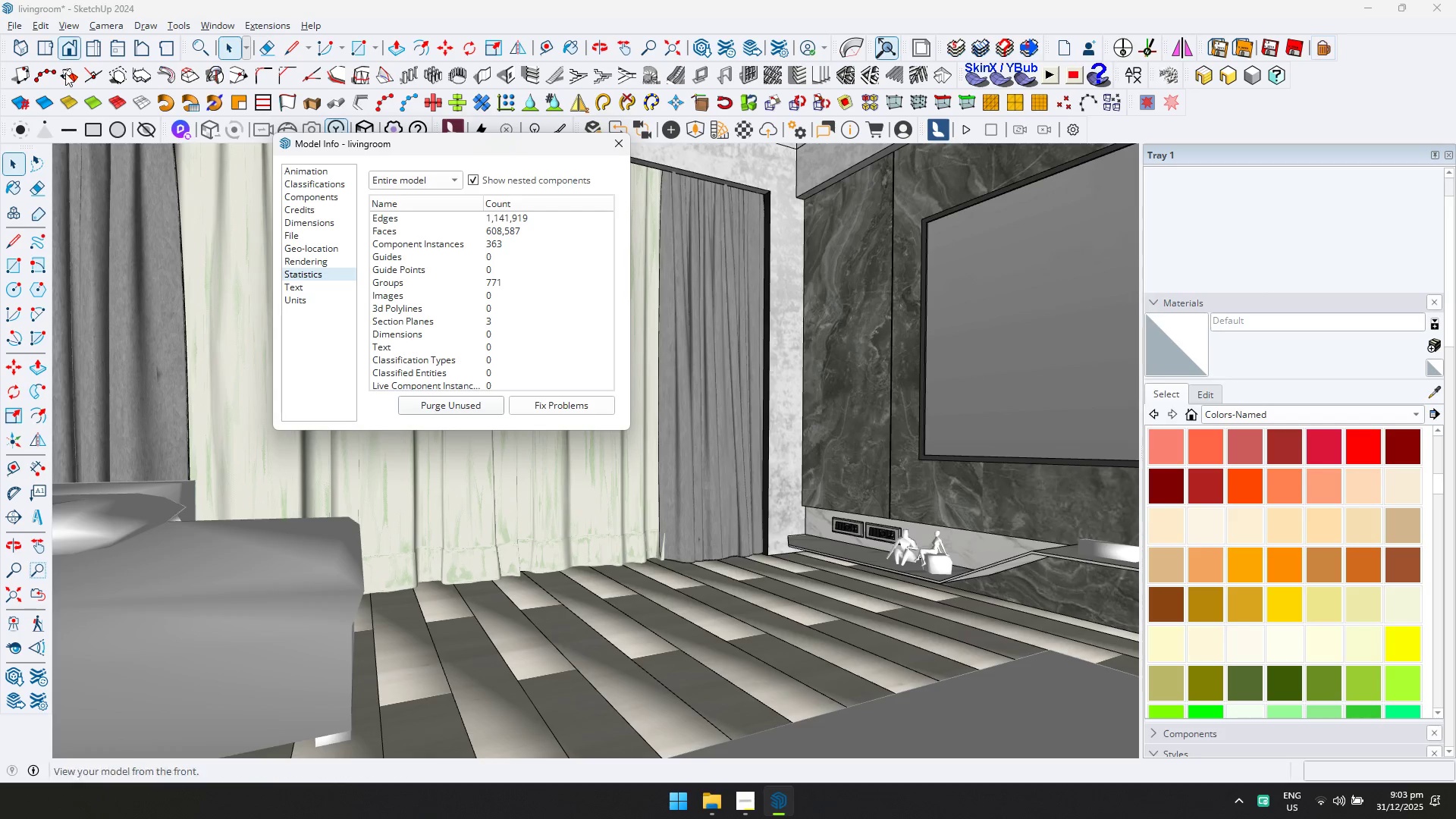 
wait(11.09)
 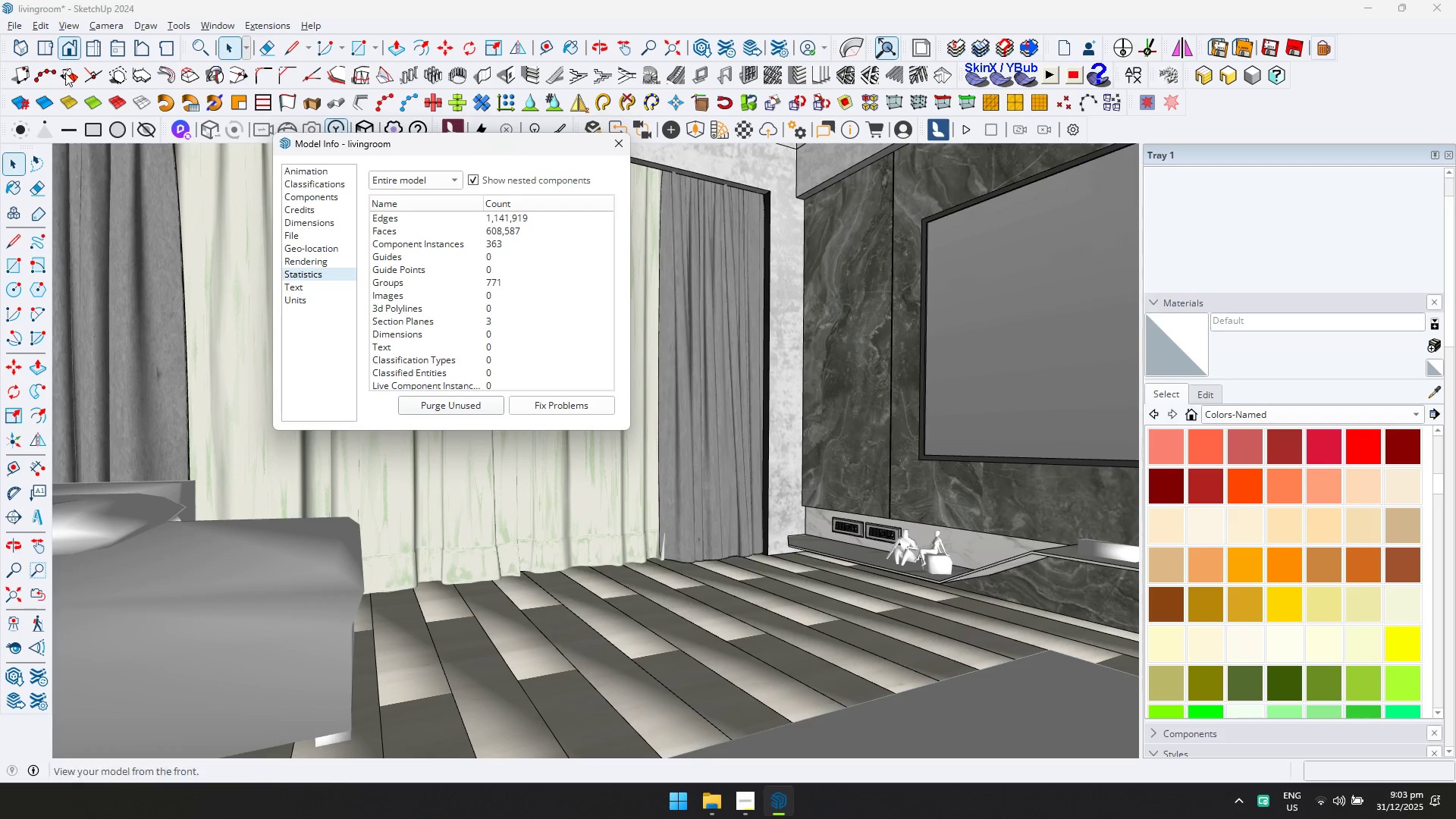 
double_click([475, 408])
 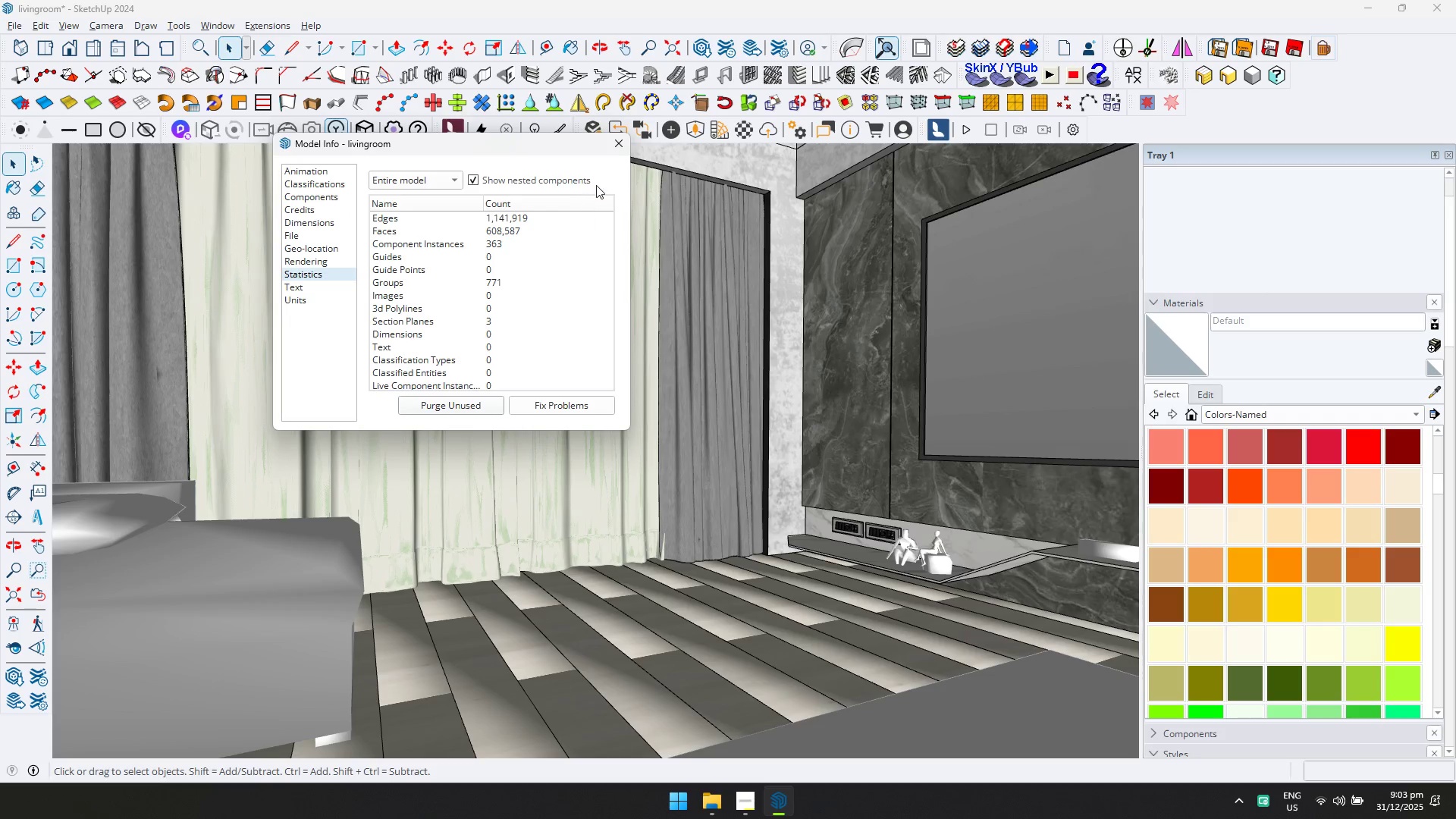 
left_click([618, 149])
 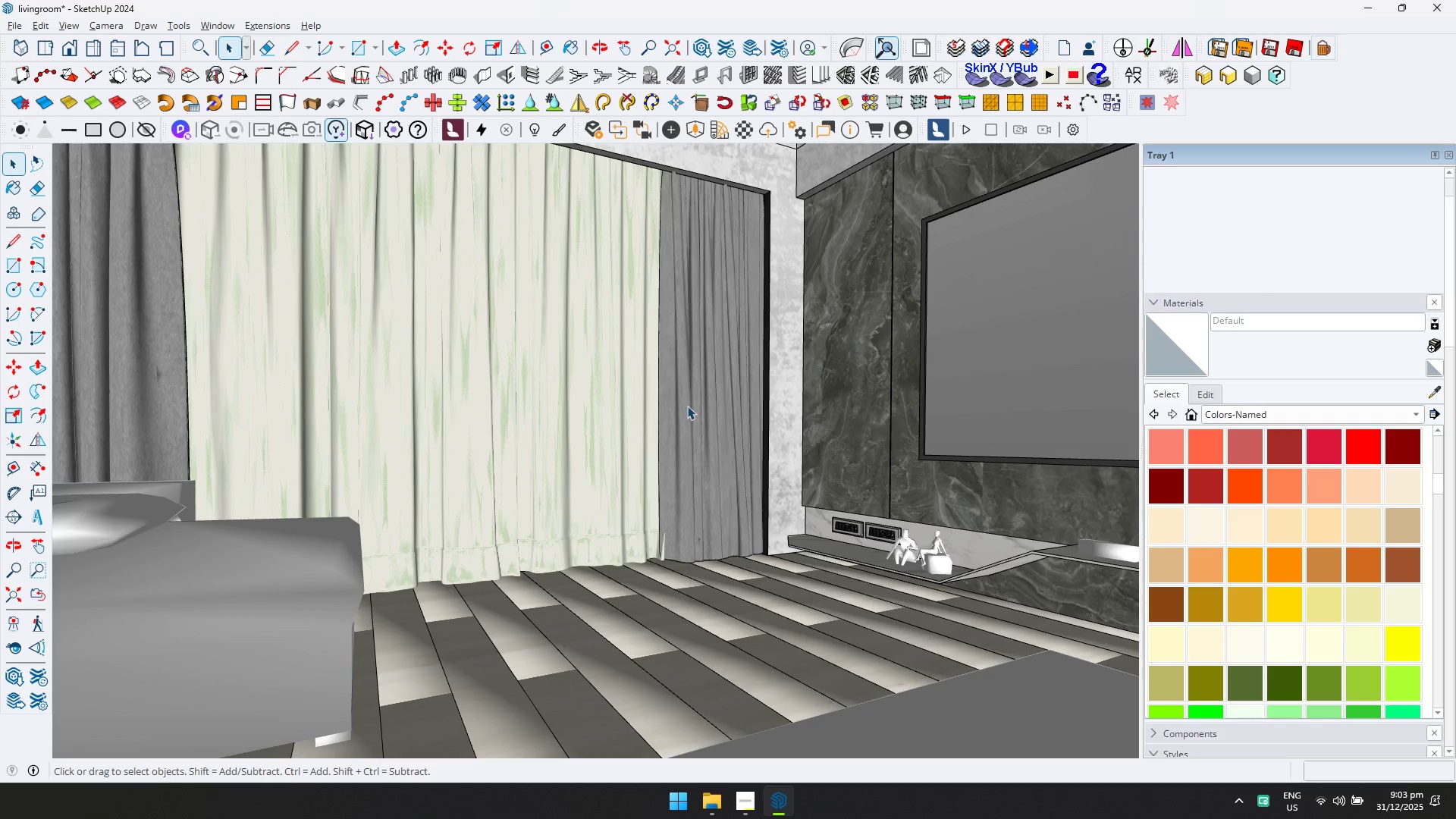 
key(Alt+AltLeft)
 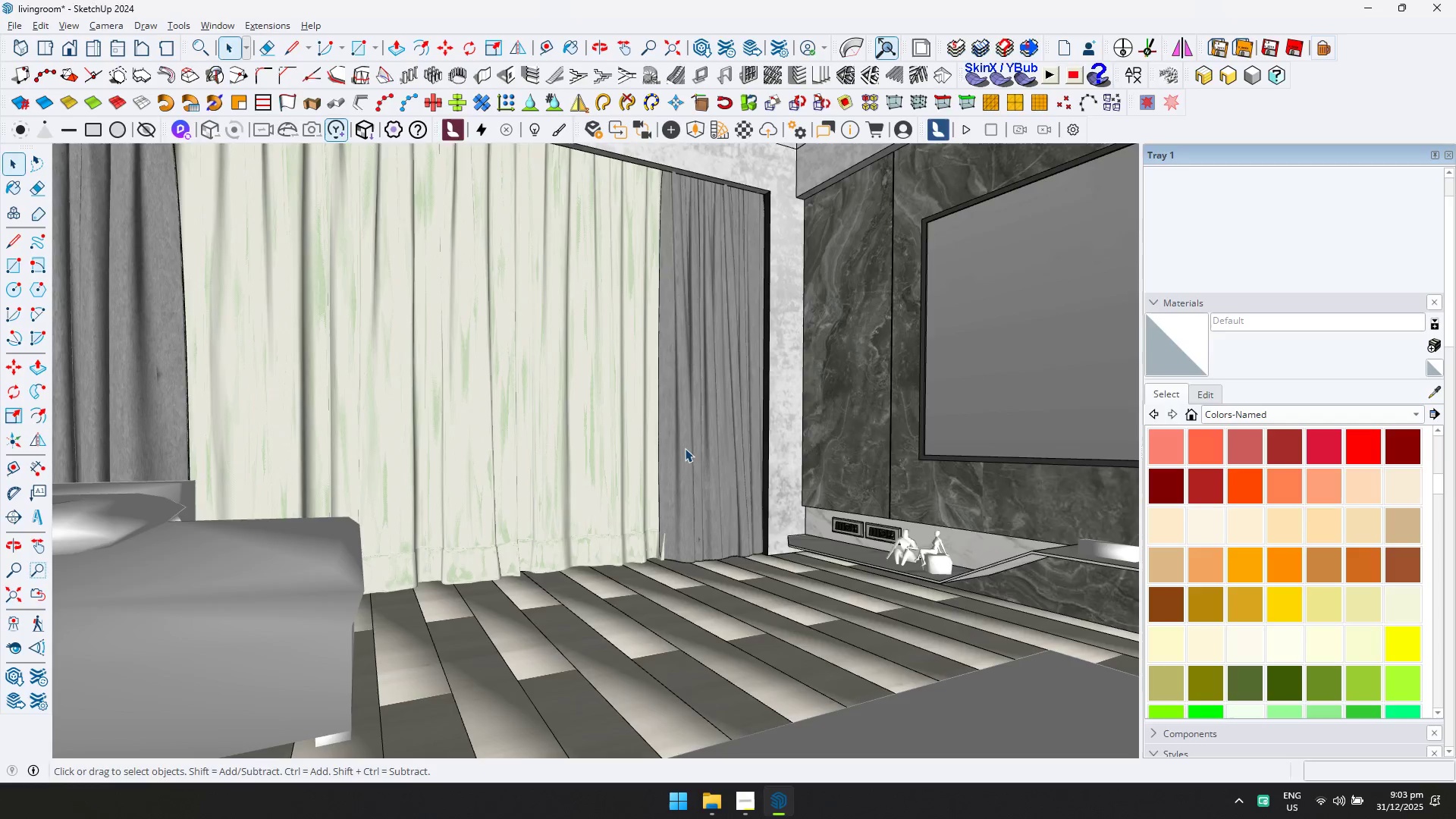 
key(Alt+Tab)
 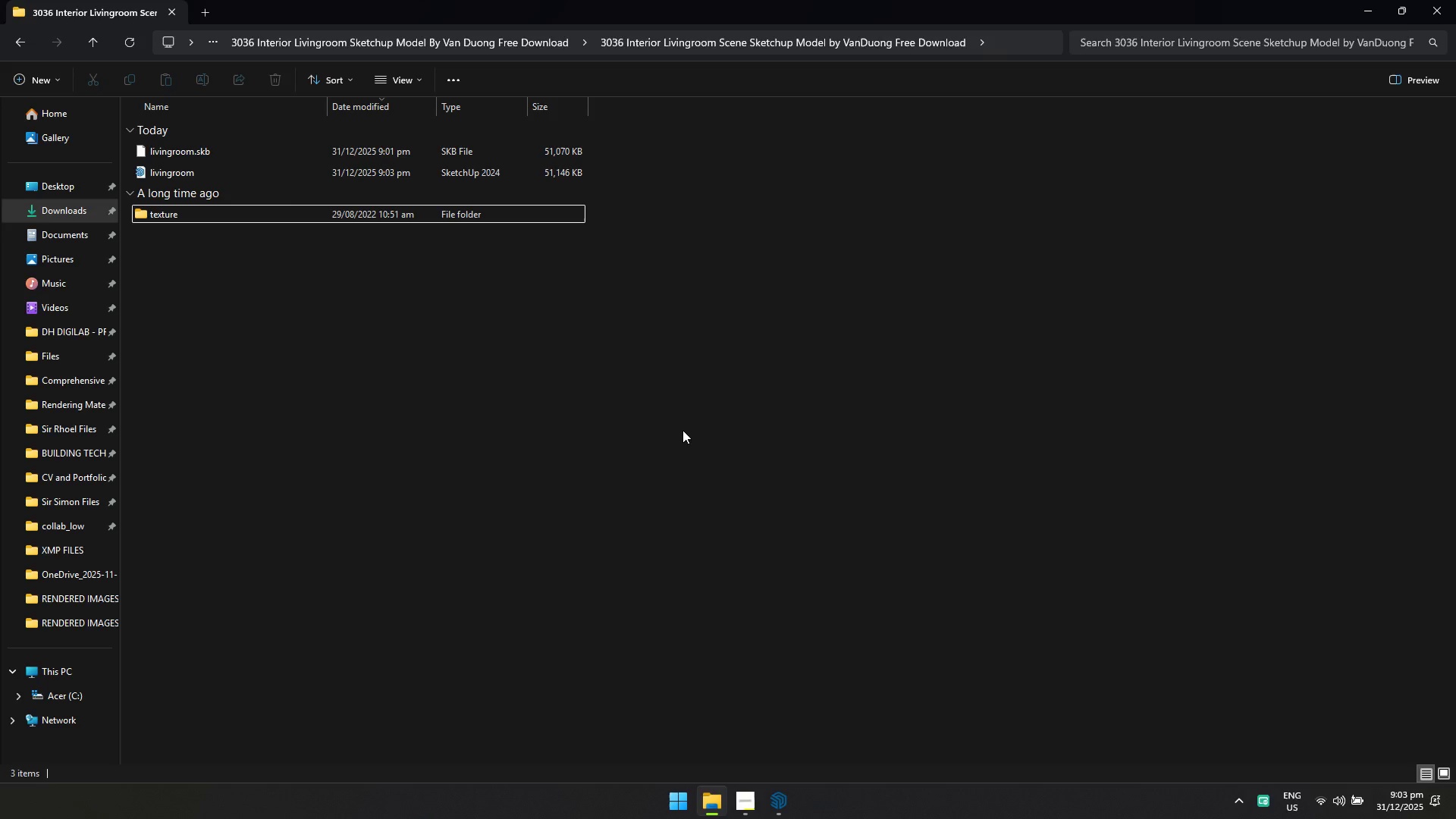 
key(Alt+AltLeft)
 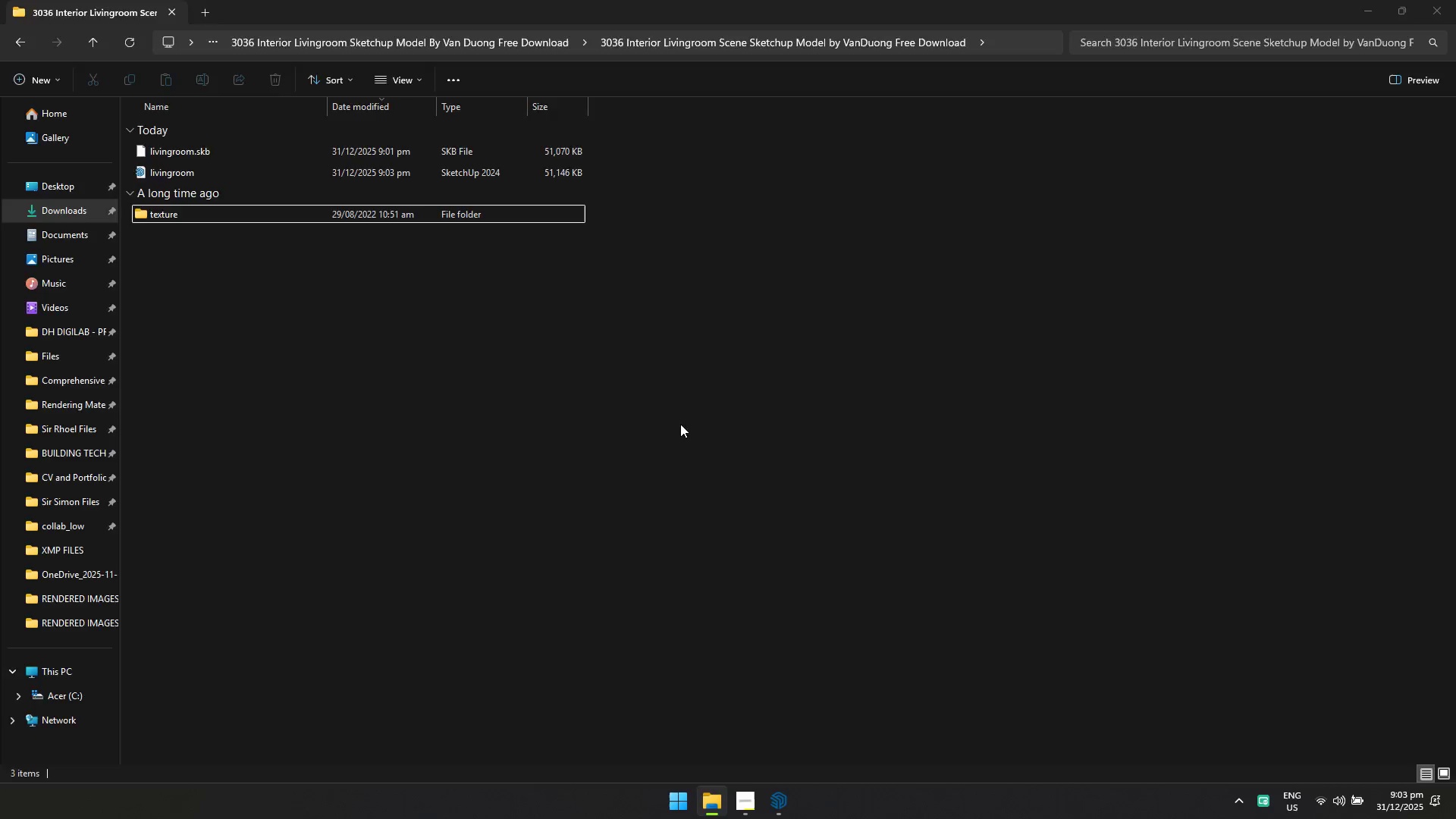 
key(Alt+Tab)
 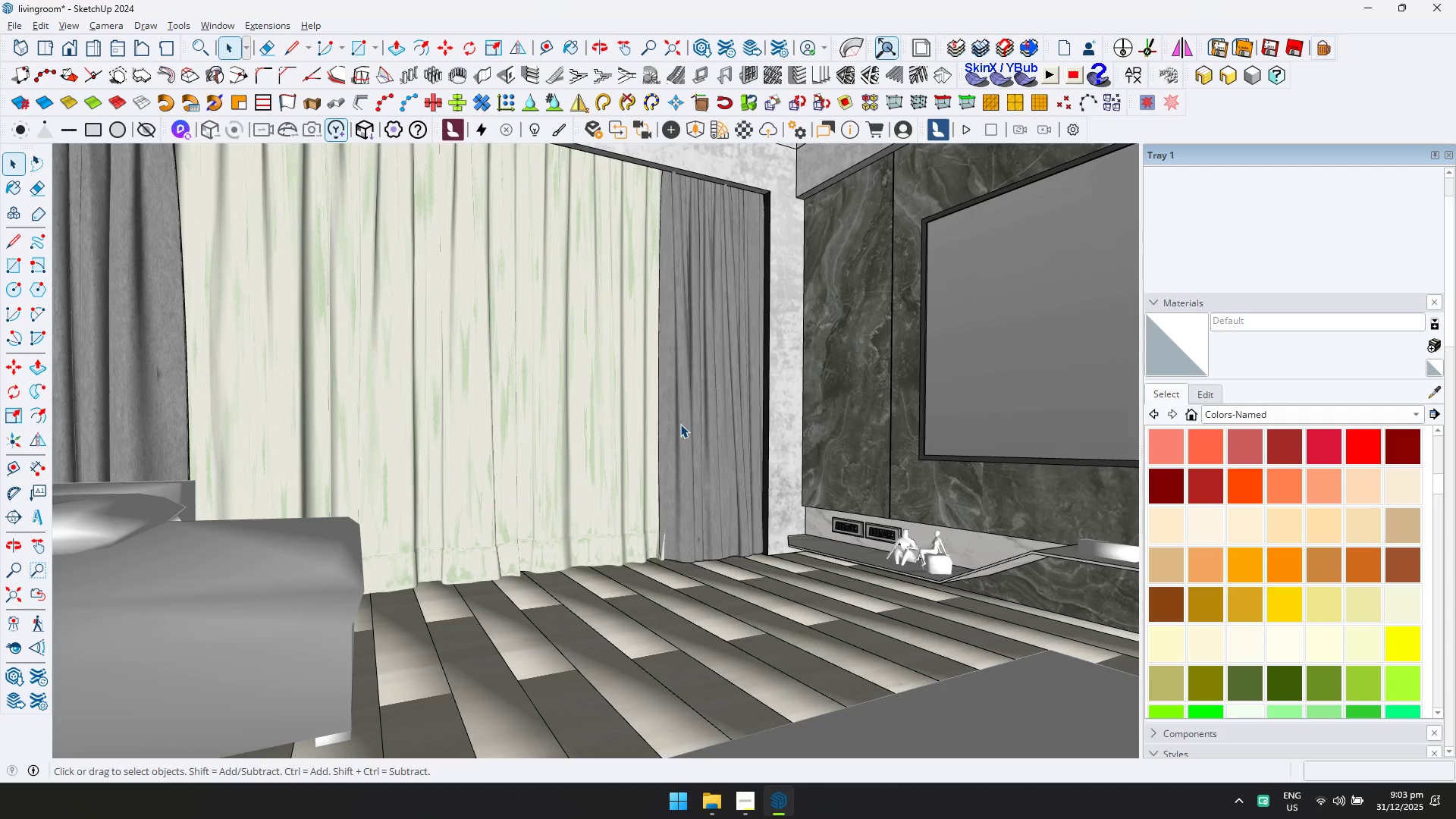 
key(Control+ControlLeft)
 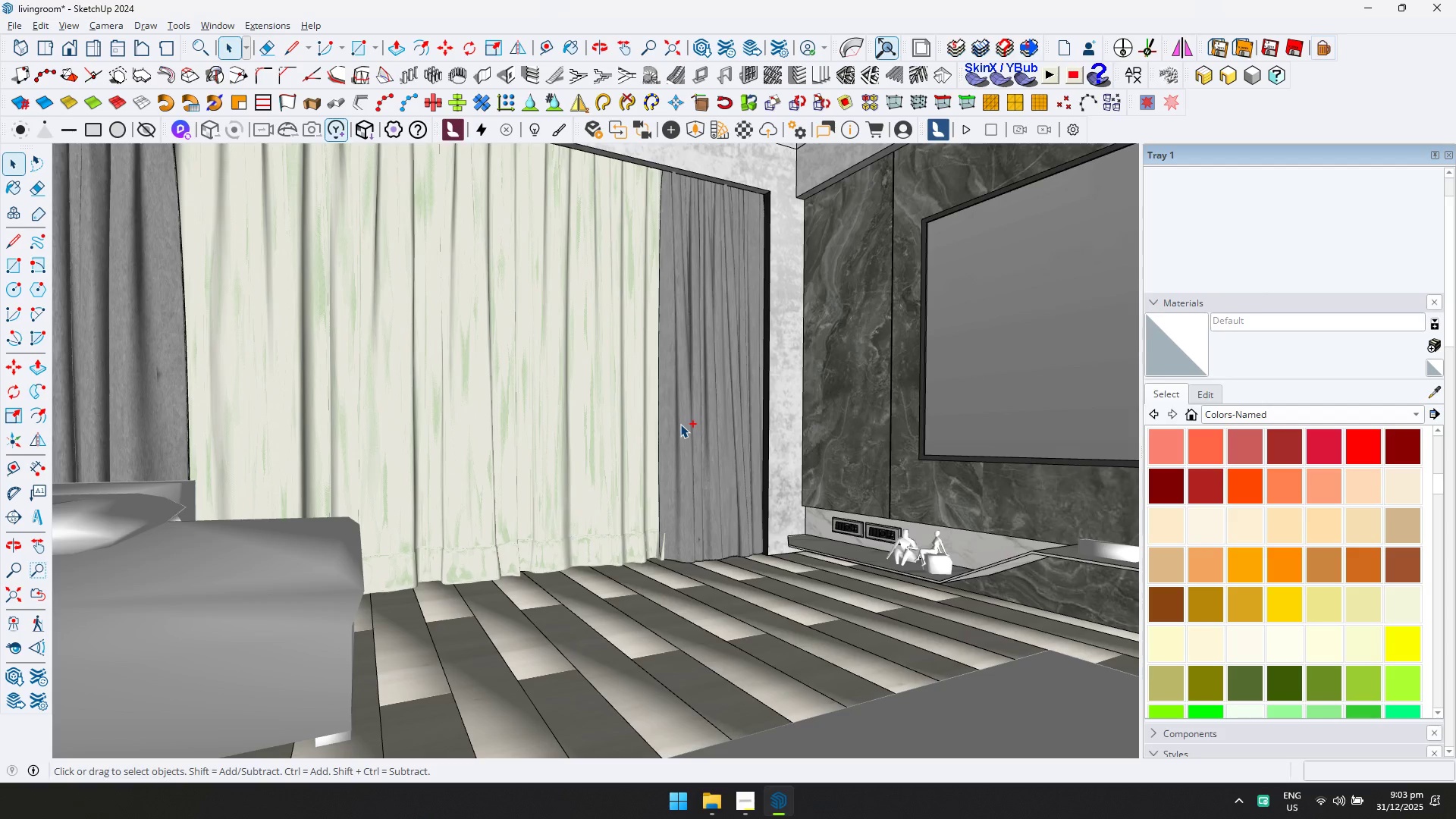 
key(Control+S)
 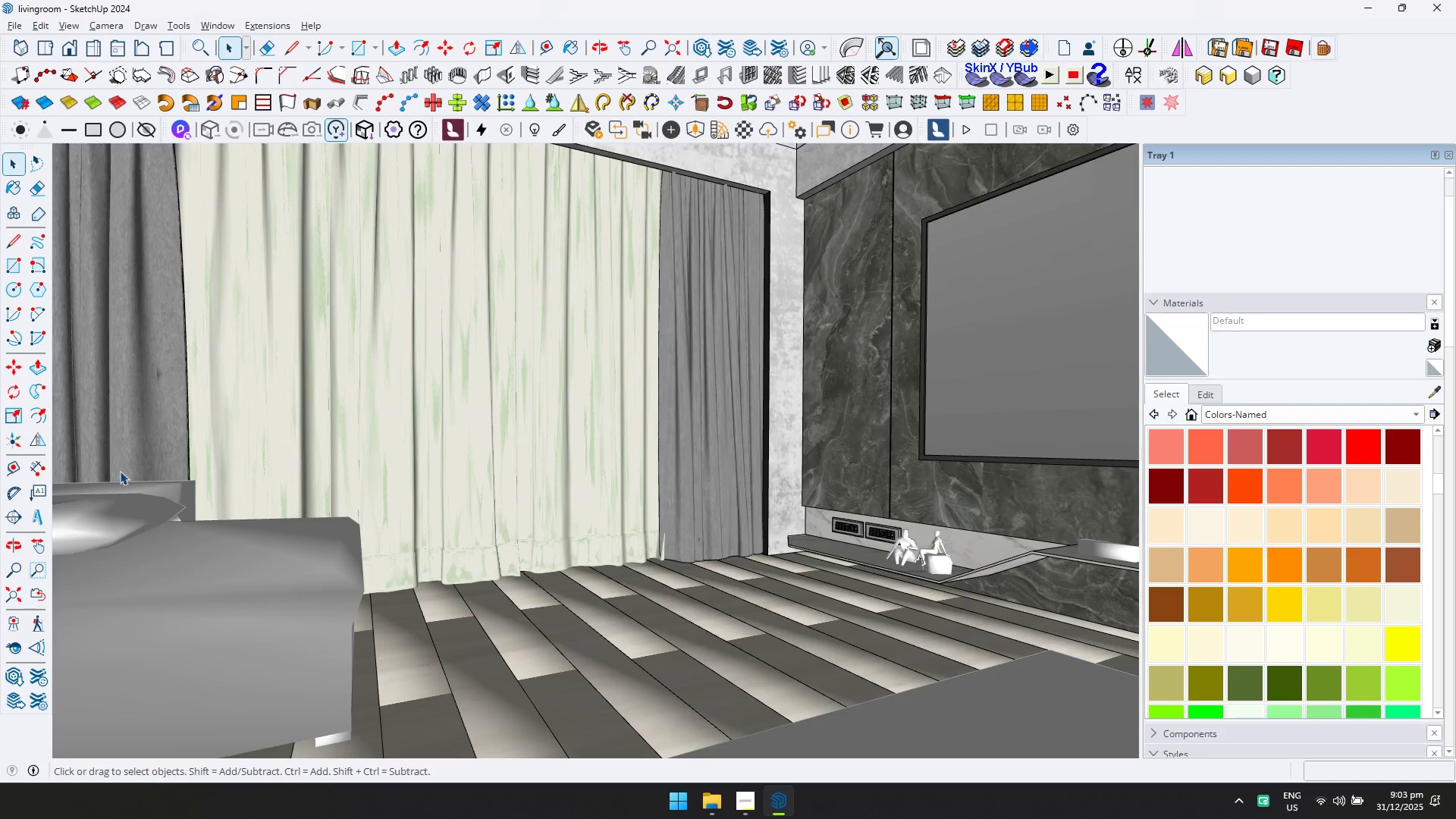 
wait(6.41)
 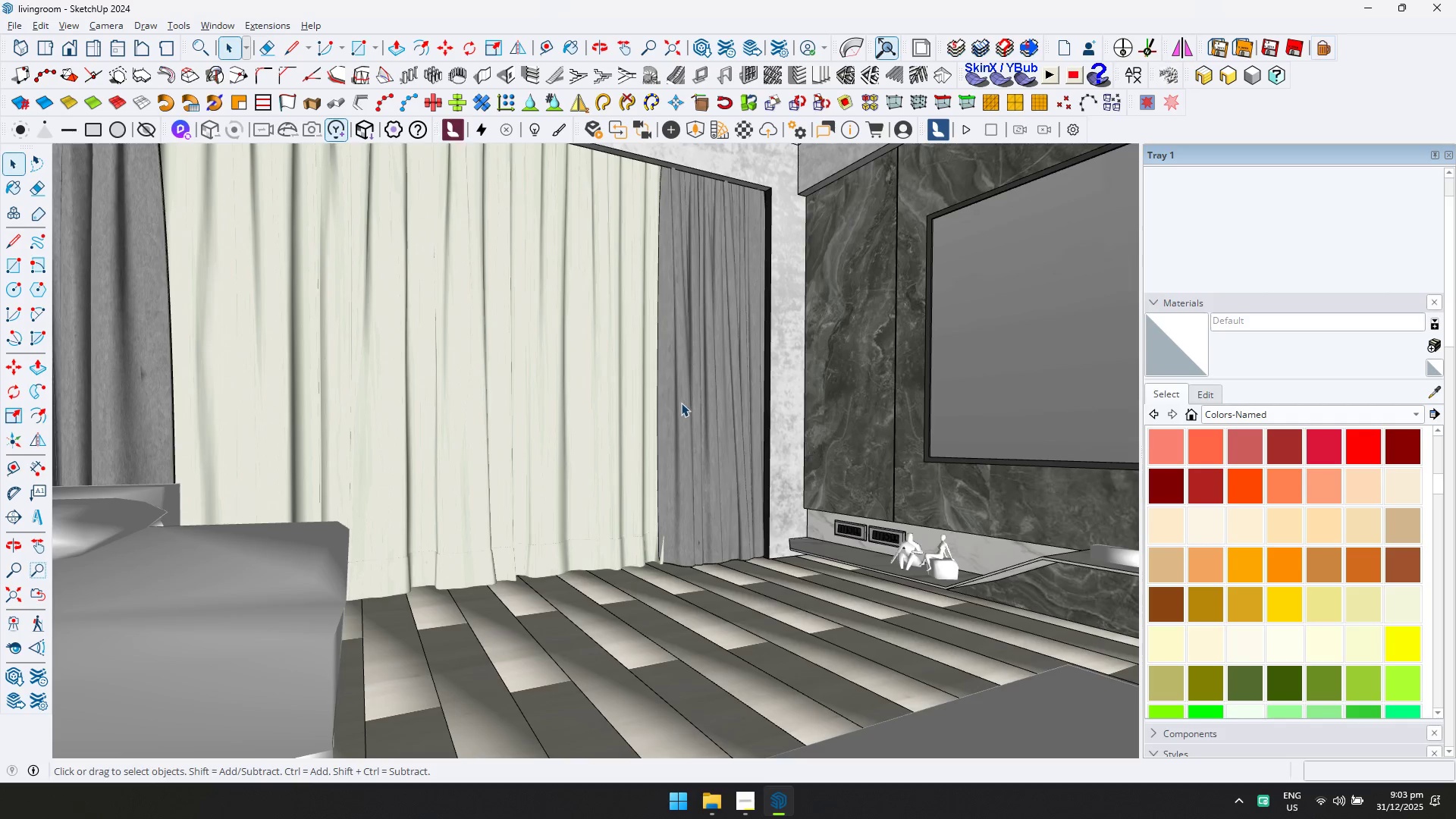 
hold_key(key=ShiftLeft, duration=0.47)
 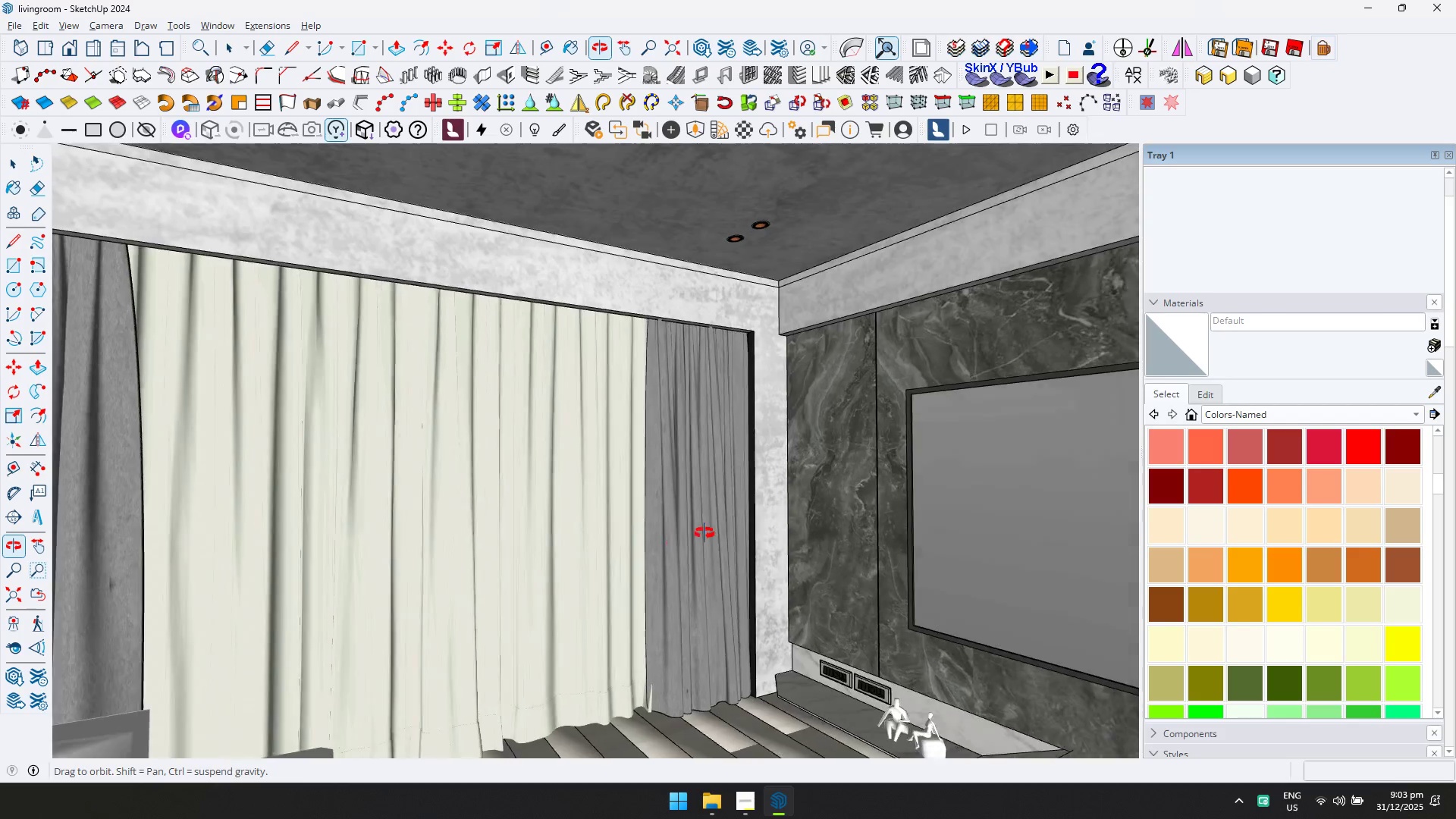 
scroll: coordinate [687, 396], scroll_direction: none, amount: 0.0
 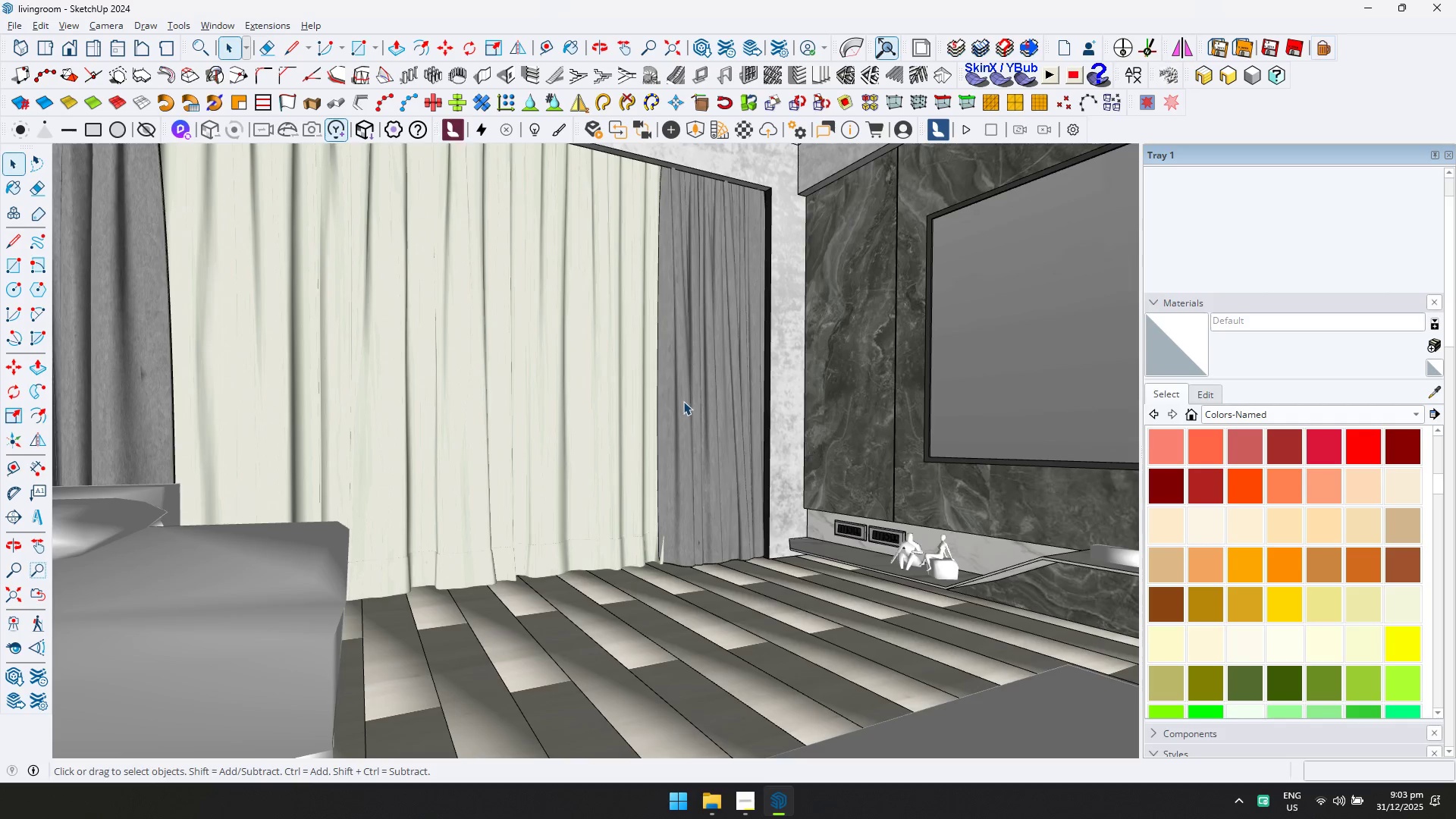 
hold_key(key=ShiftLeft, duration=0.36)
 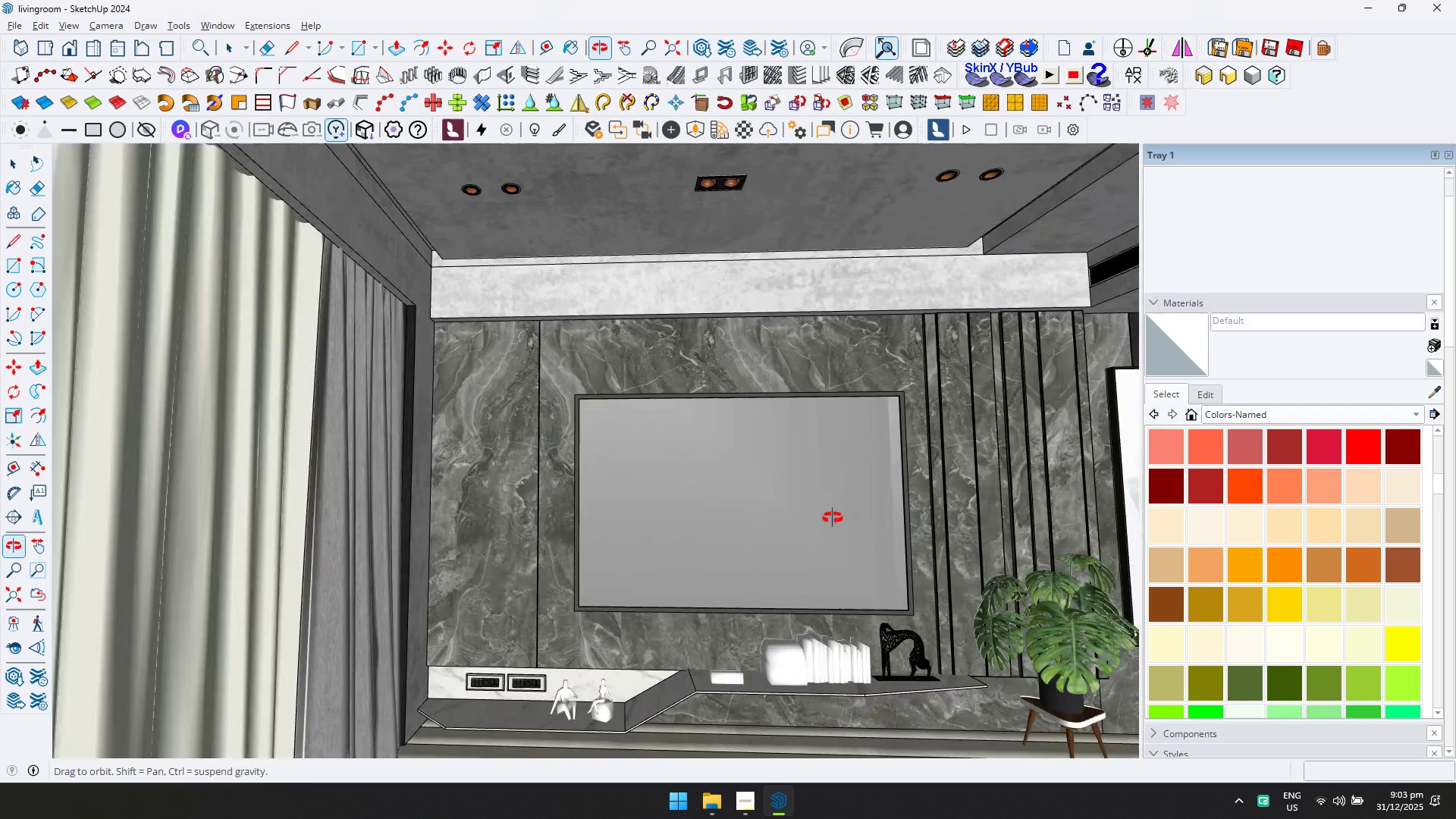 
hold_key(key=ShiftLeft, duration=0.56)
 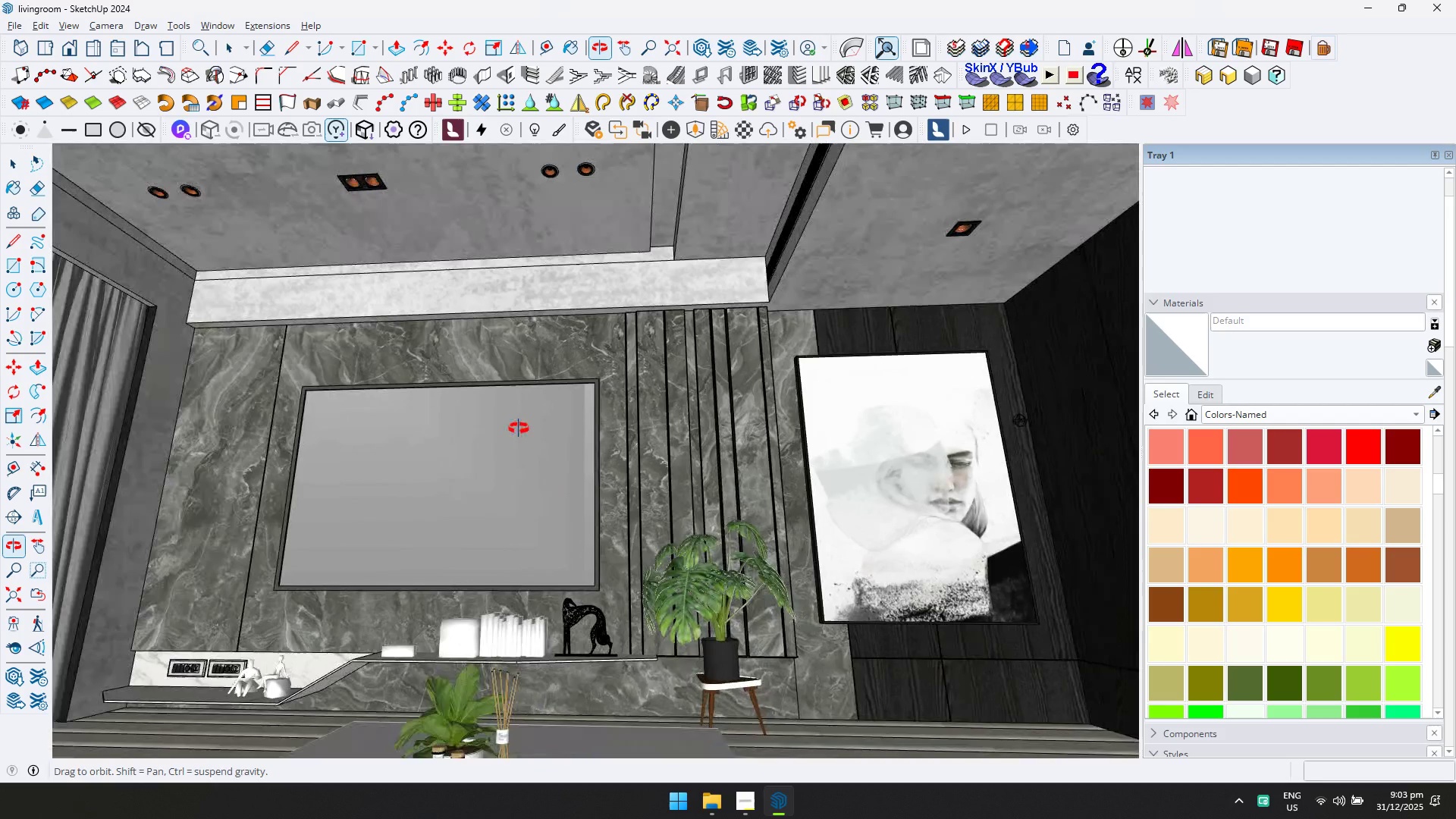 
hold_key(key=ShiftLeft, duration=0.33)
 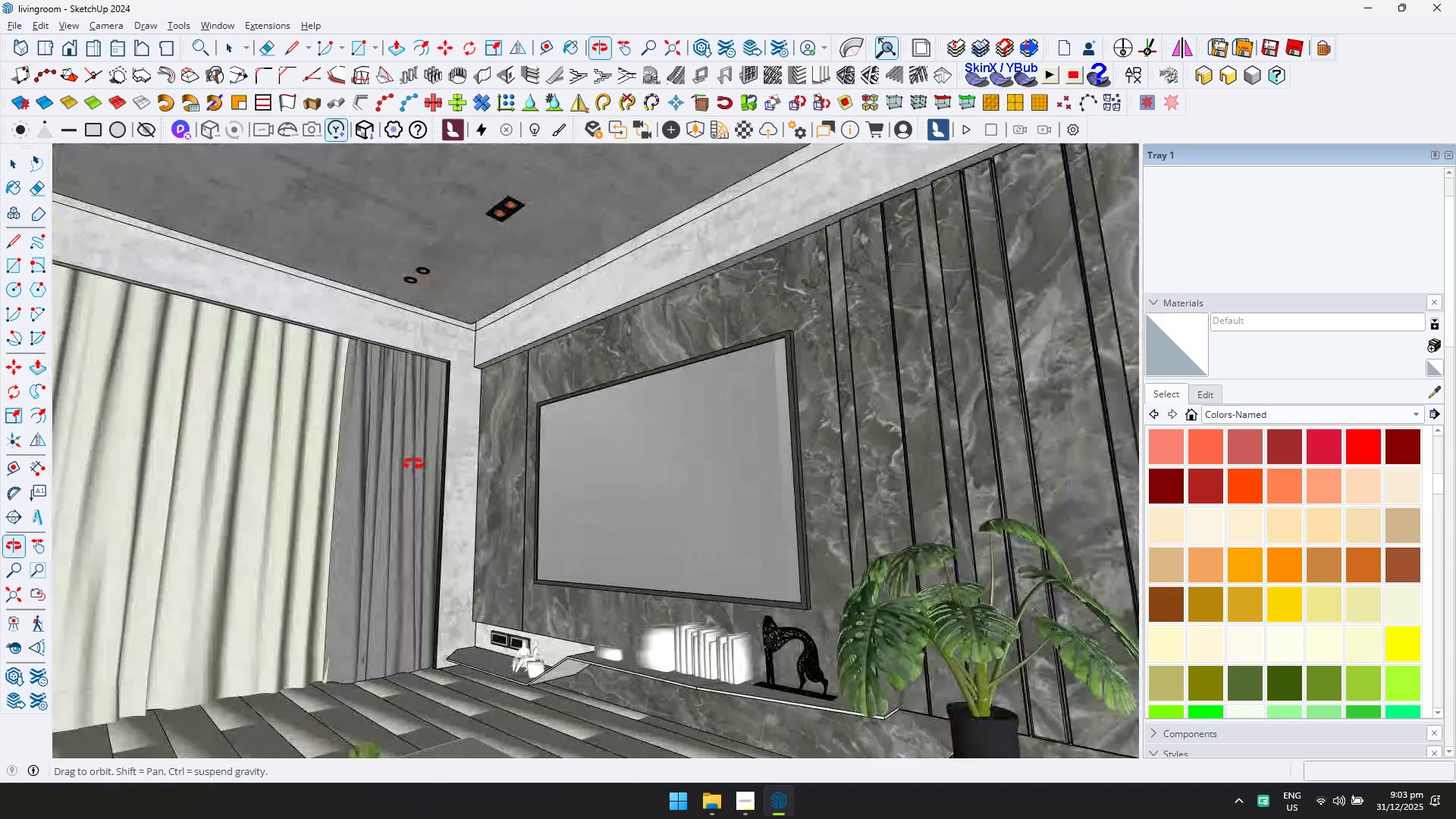 
key(Shift+ShiftLeft)
 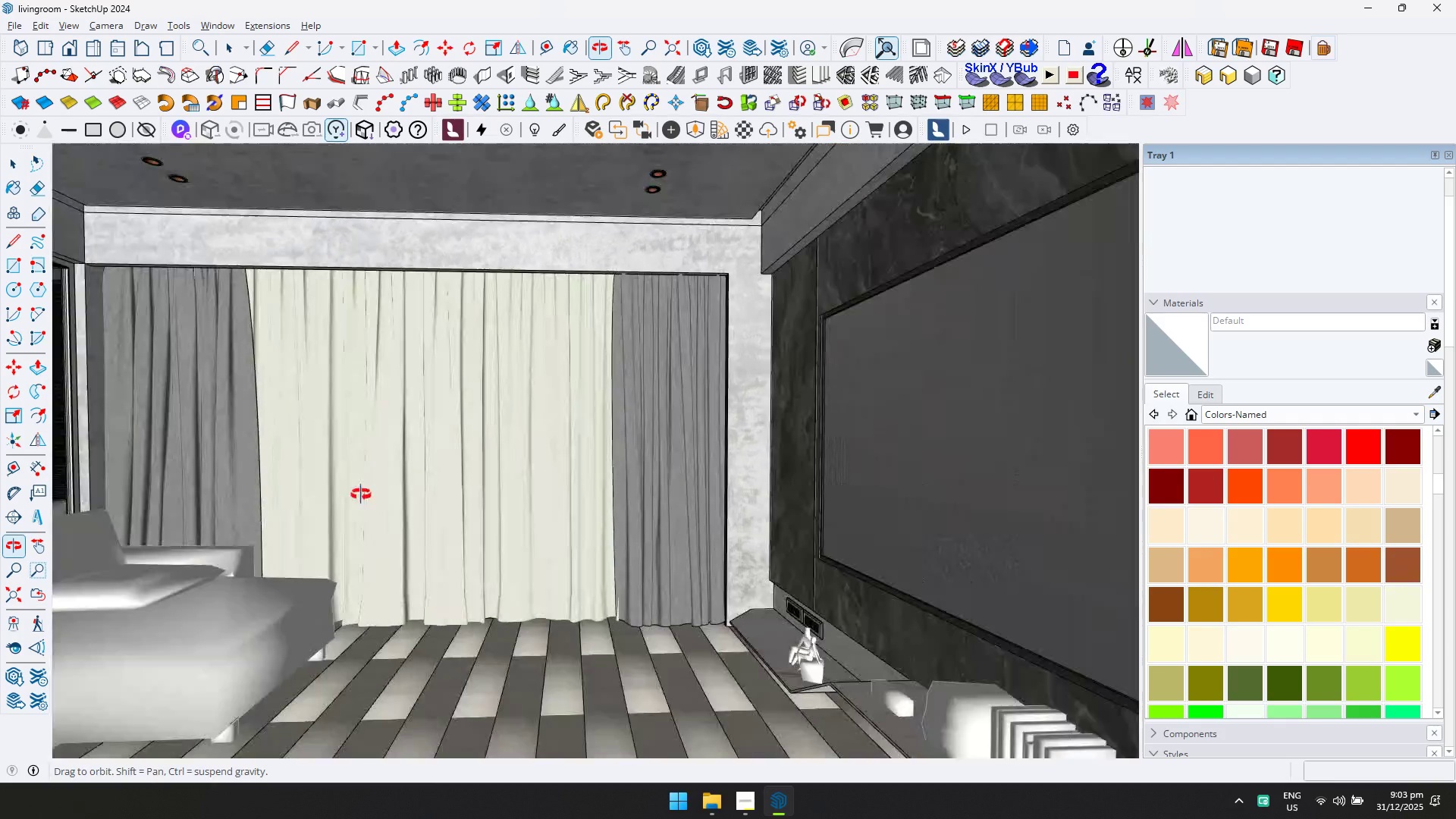 
hold_key(key=ShiftLeft, duration=0.34)
 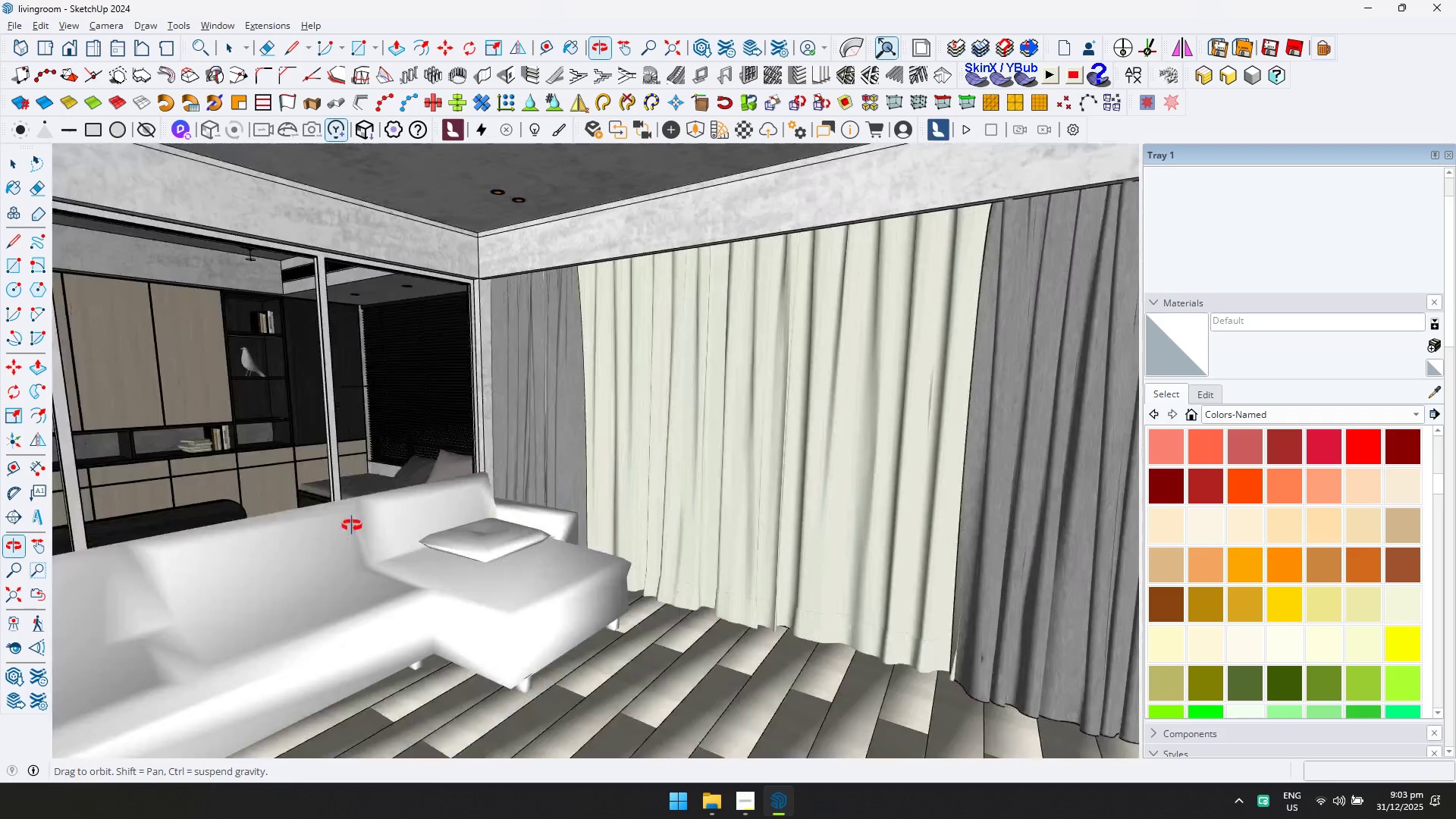 
key(Shift+ShiftLeft)
 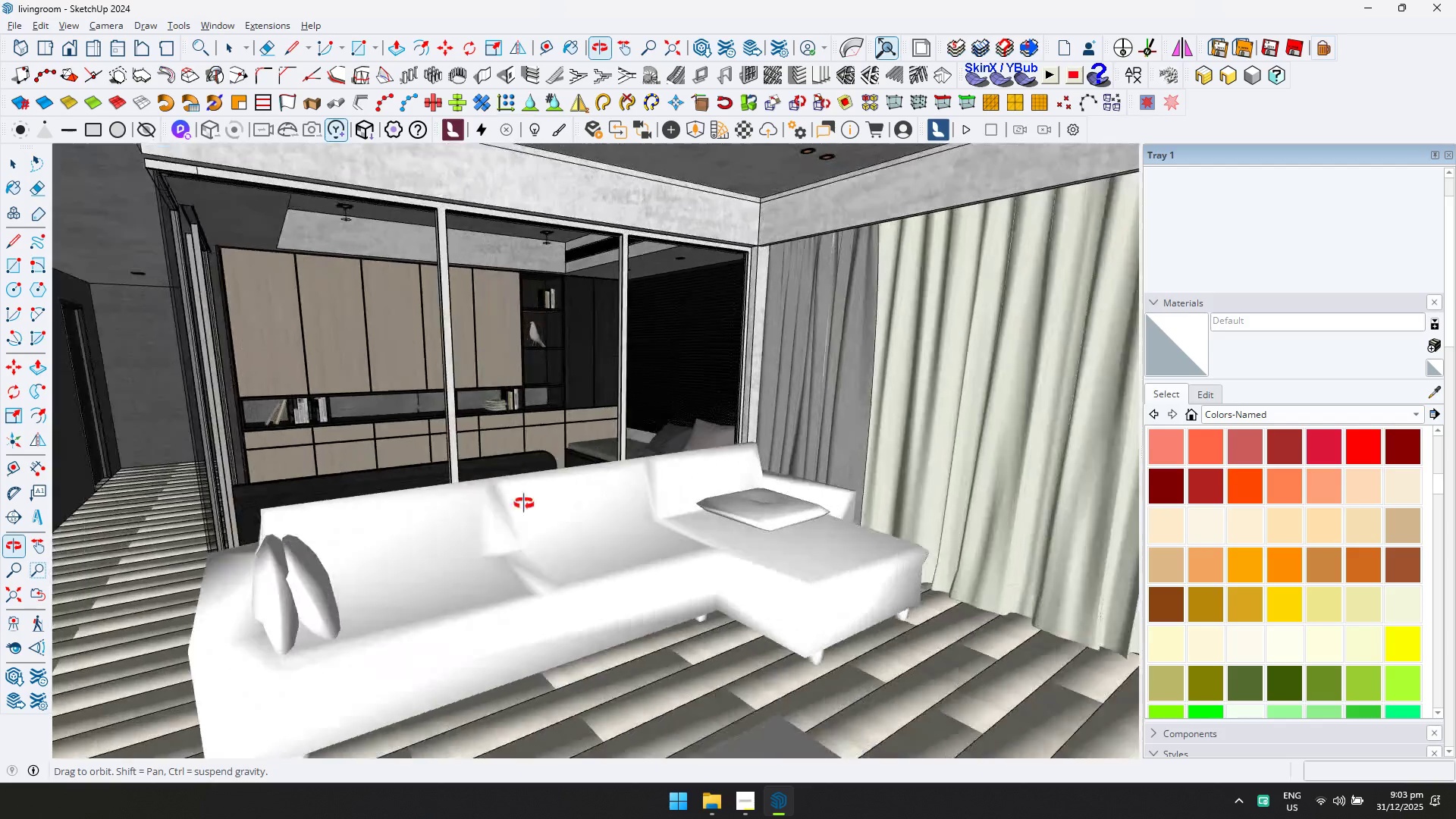 
key(Shift+ShiftLeft)
 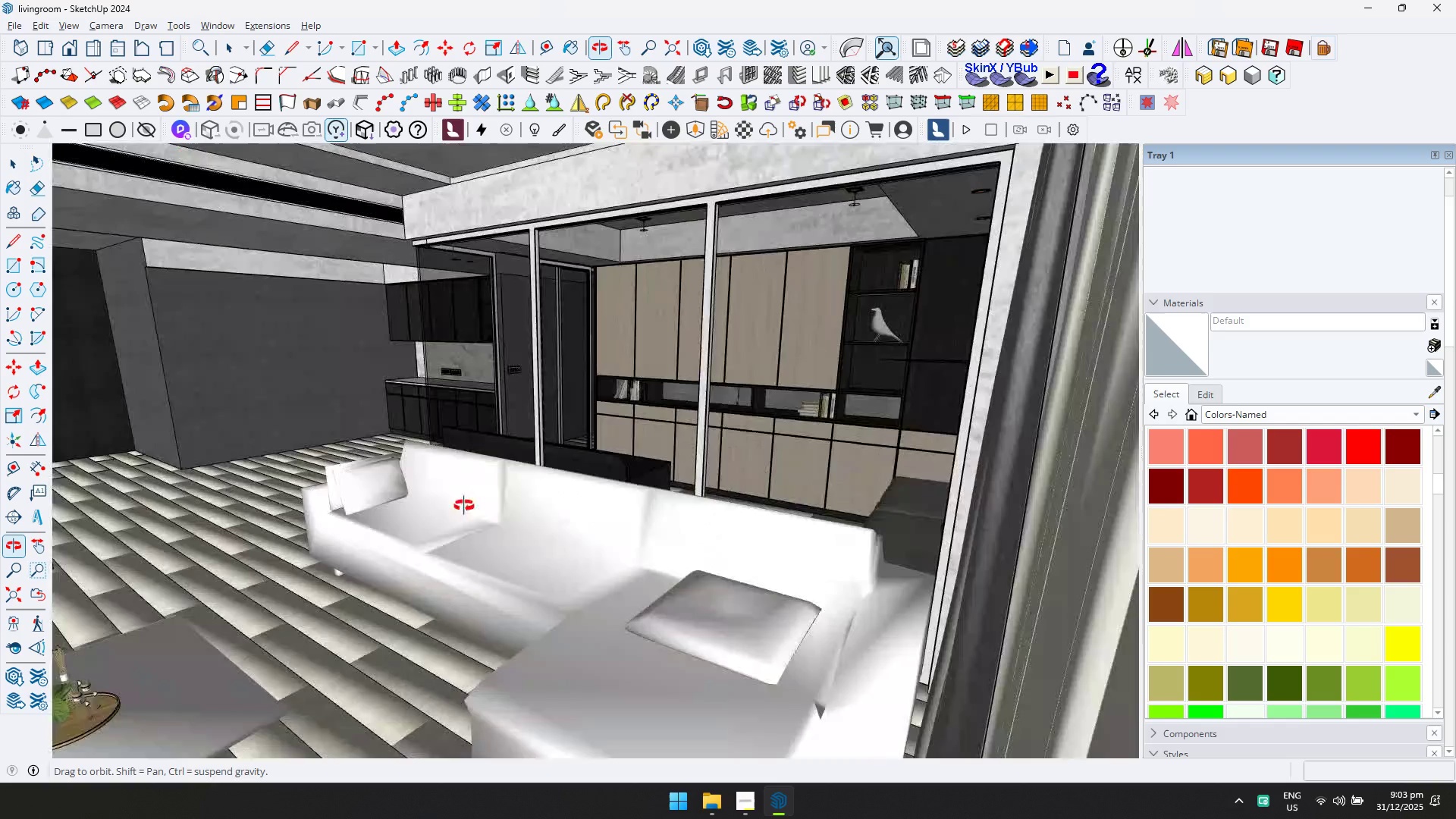 
key(Shift+ShiftLeft)
 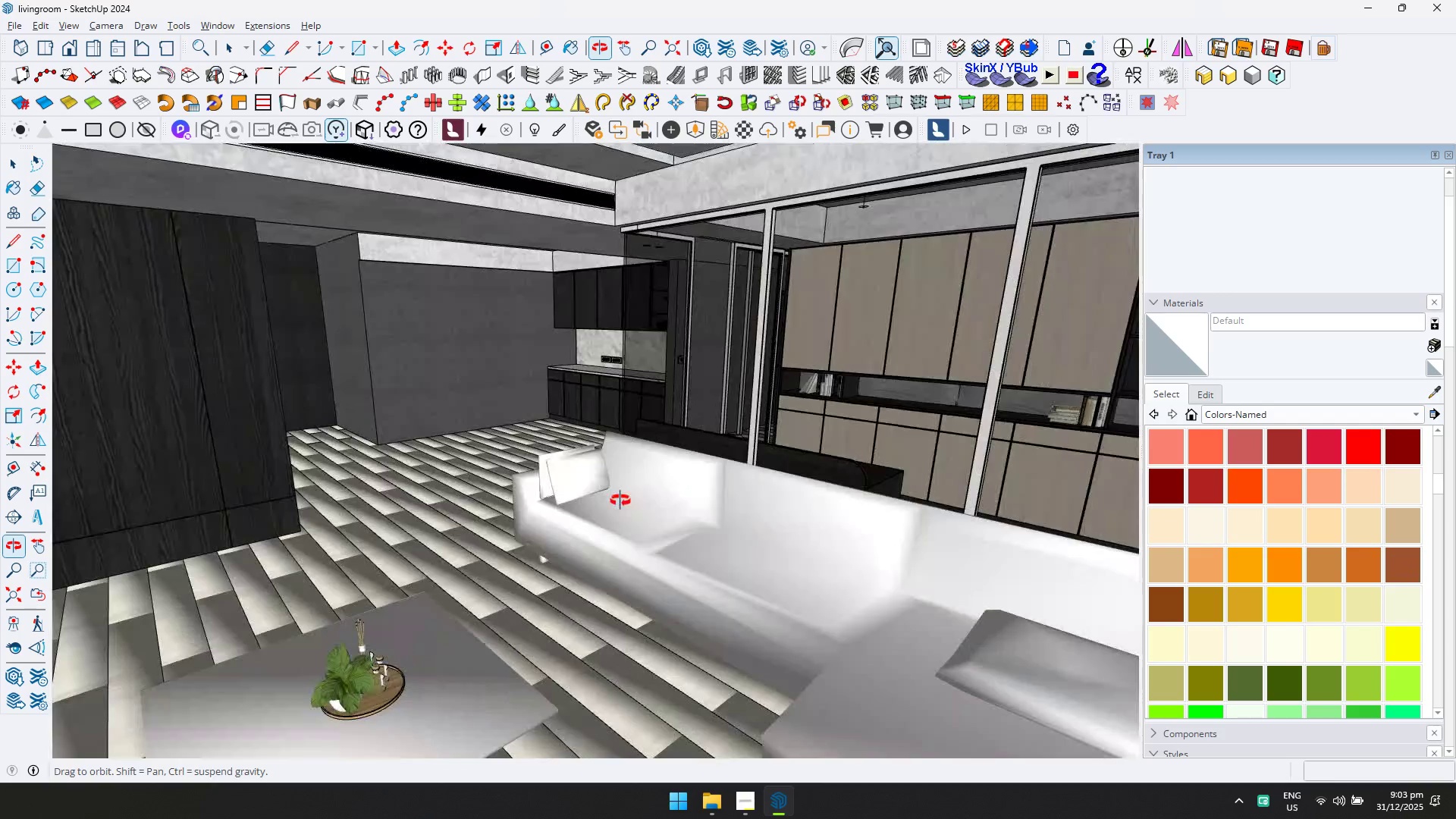 
key(Shift+ShiftLeft)
 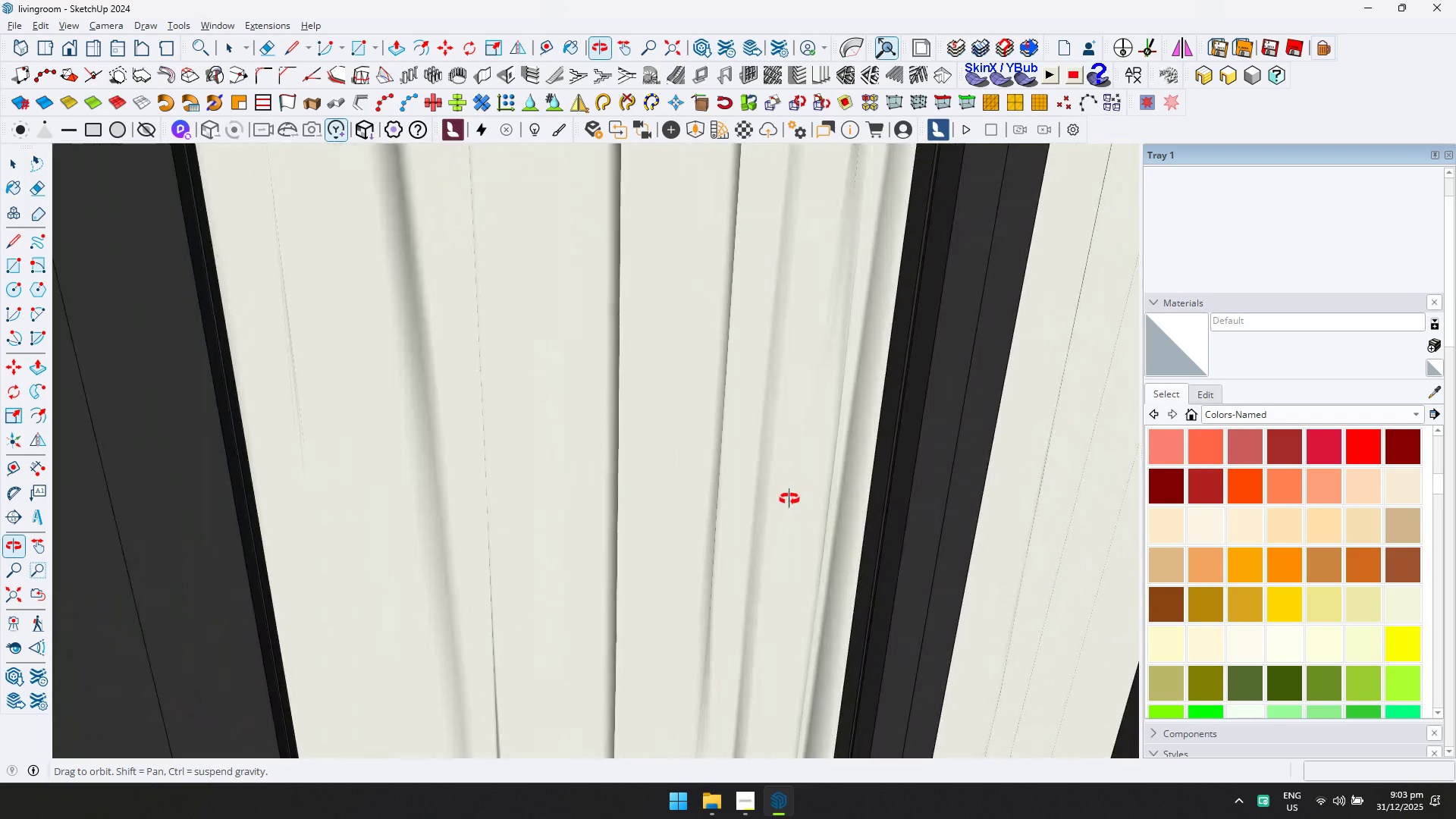 
hold_key(key=ShiftLeft, duration=0.31)
 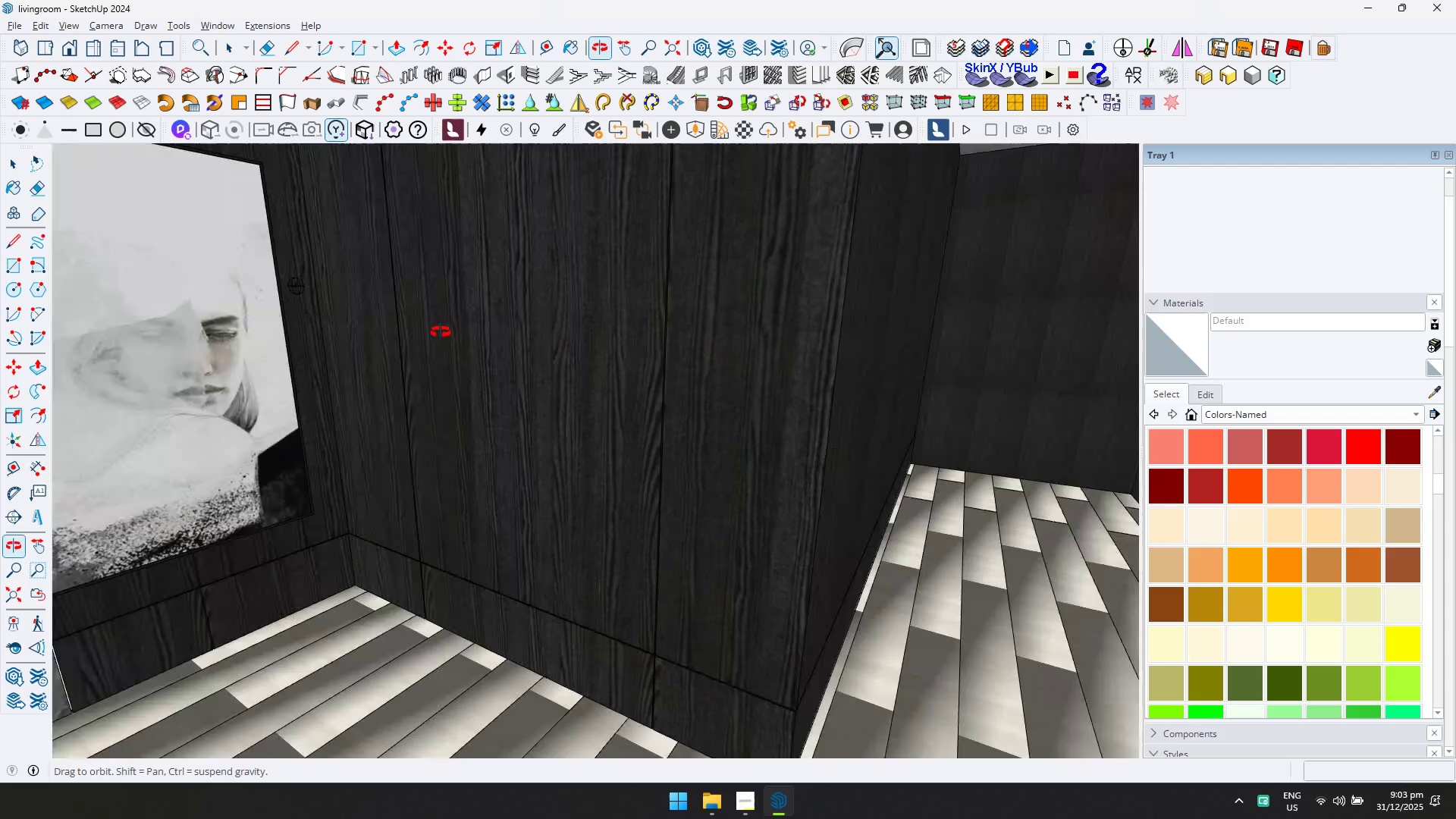 
scroll: coordinate [287, 362], scroll_direction: up, amount: 8.0
 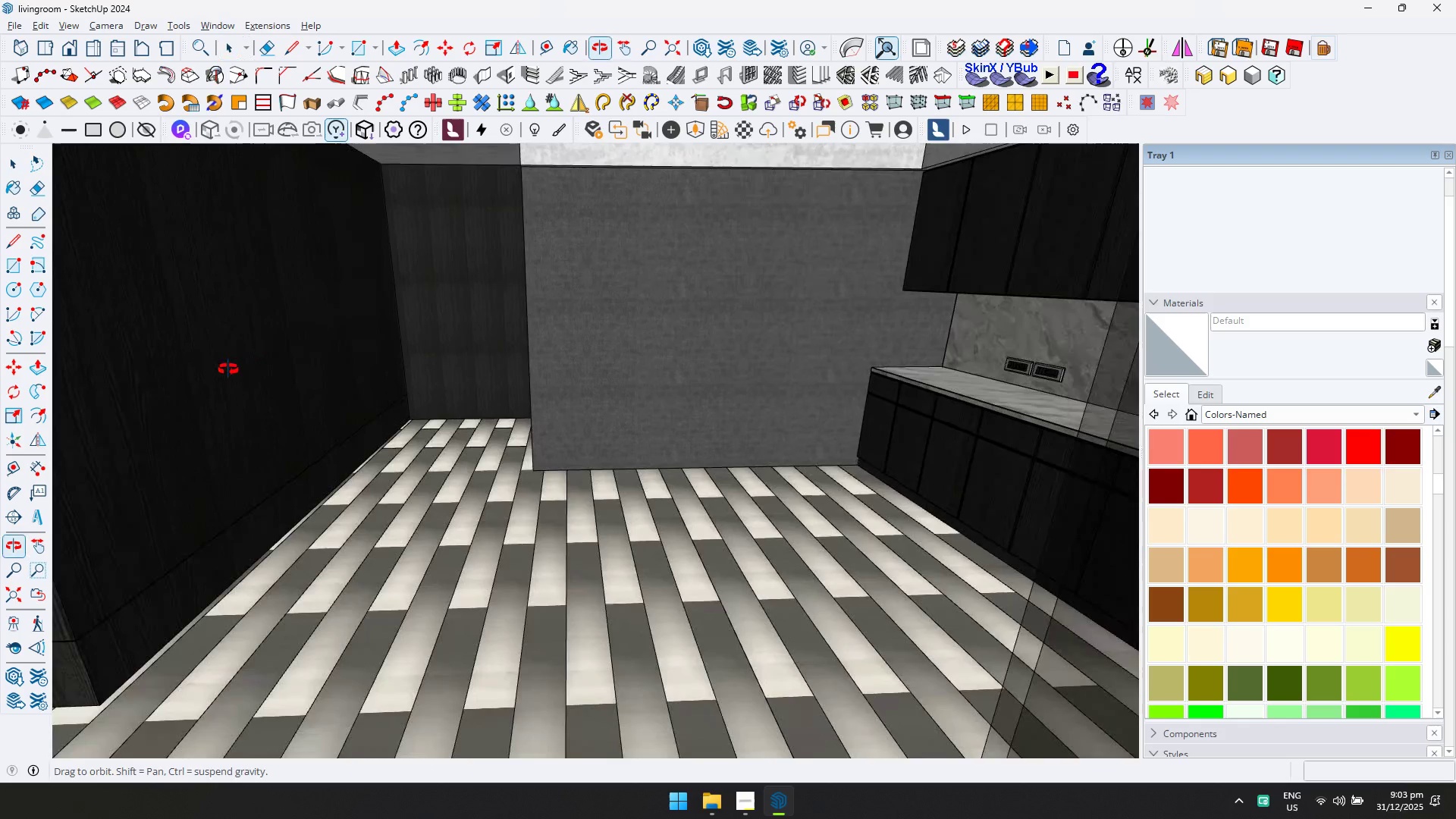 
key(Shift+ShiftLeft)
 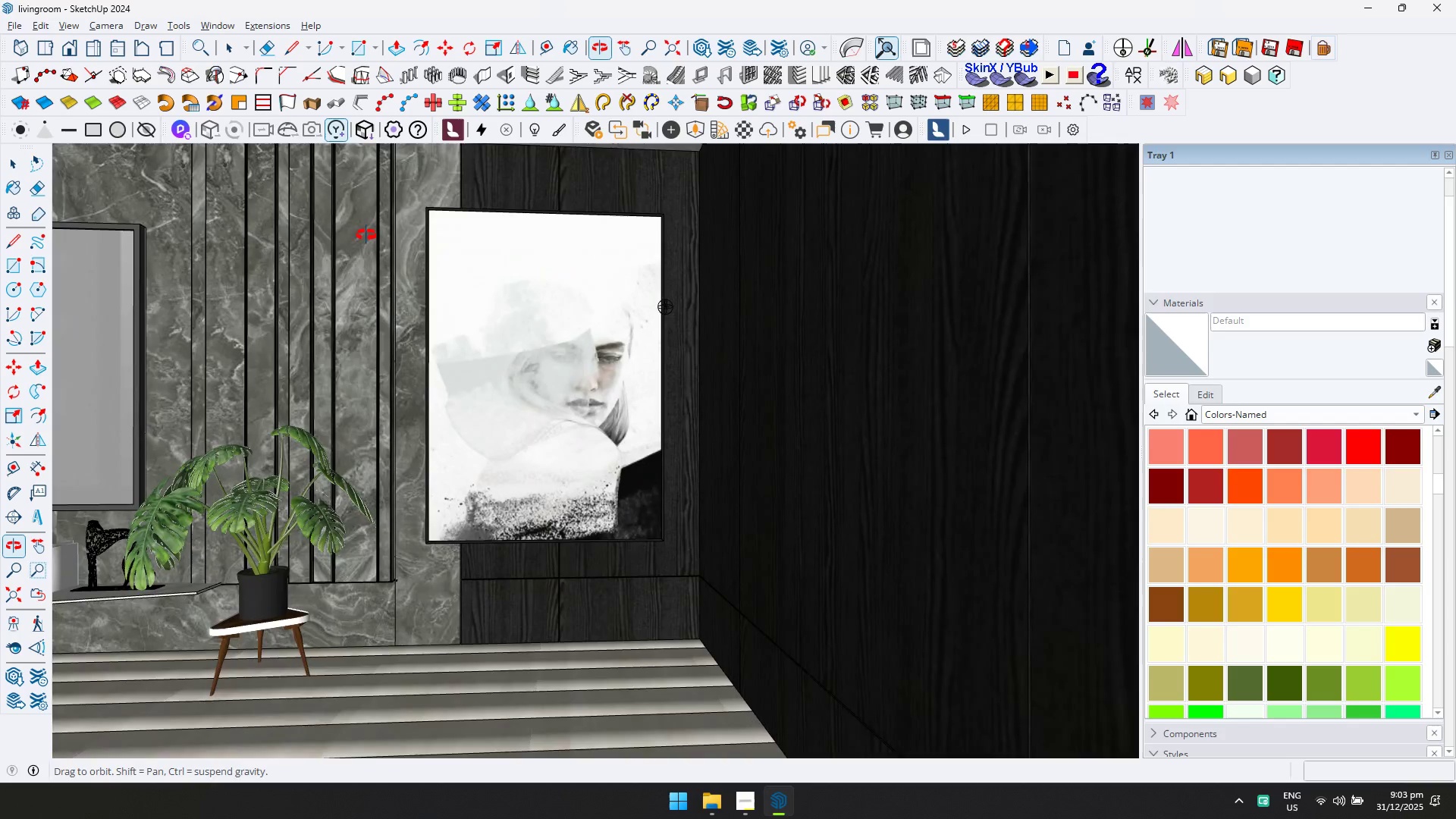 
key(Shift+ShiftLeft)
 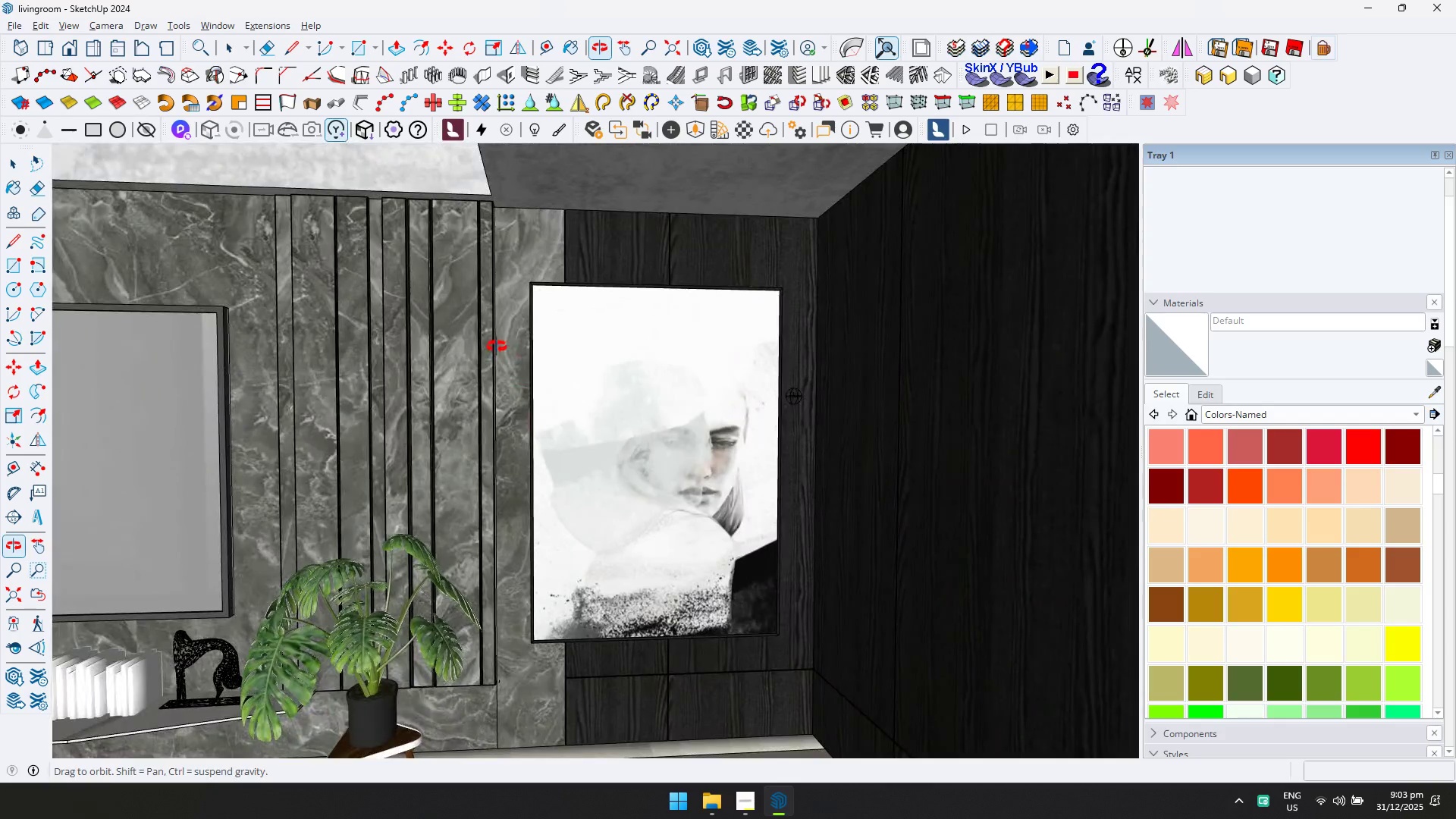 
key(Shift+ShiftLeft)
 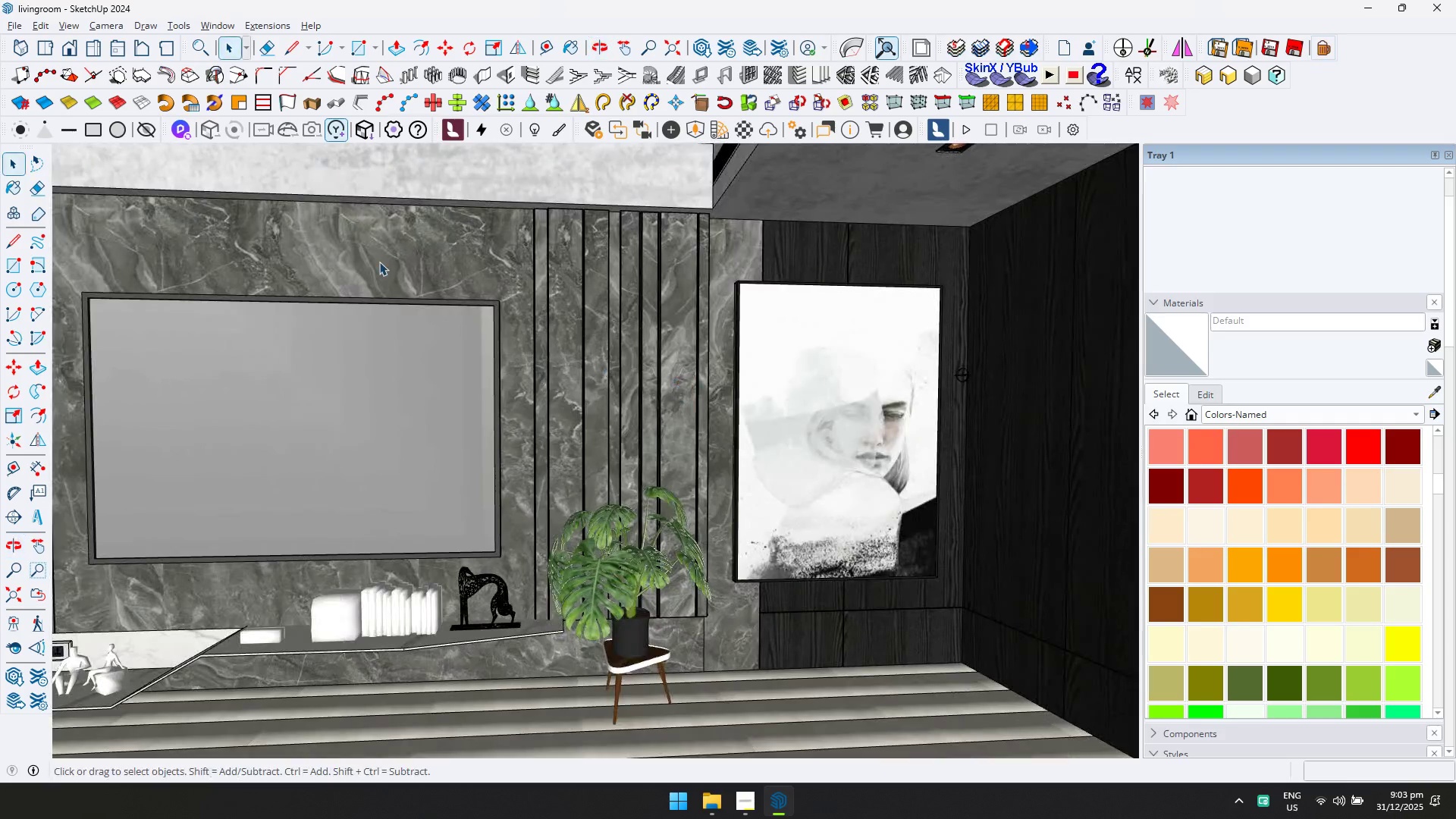 
scroll: coordinate [469, 400], scroll_direction: down, amount: 2.0
 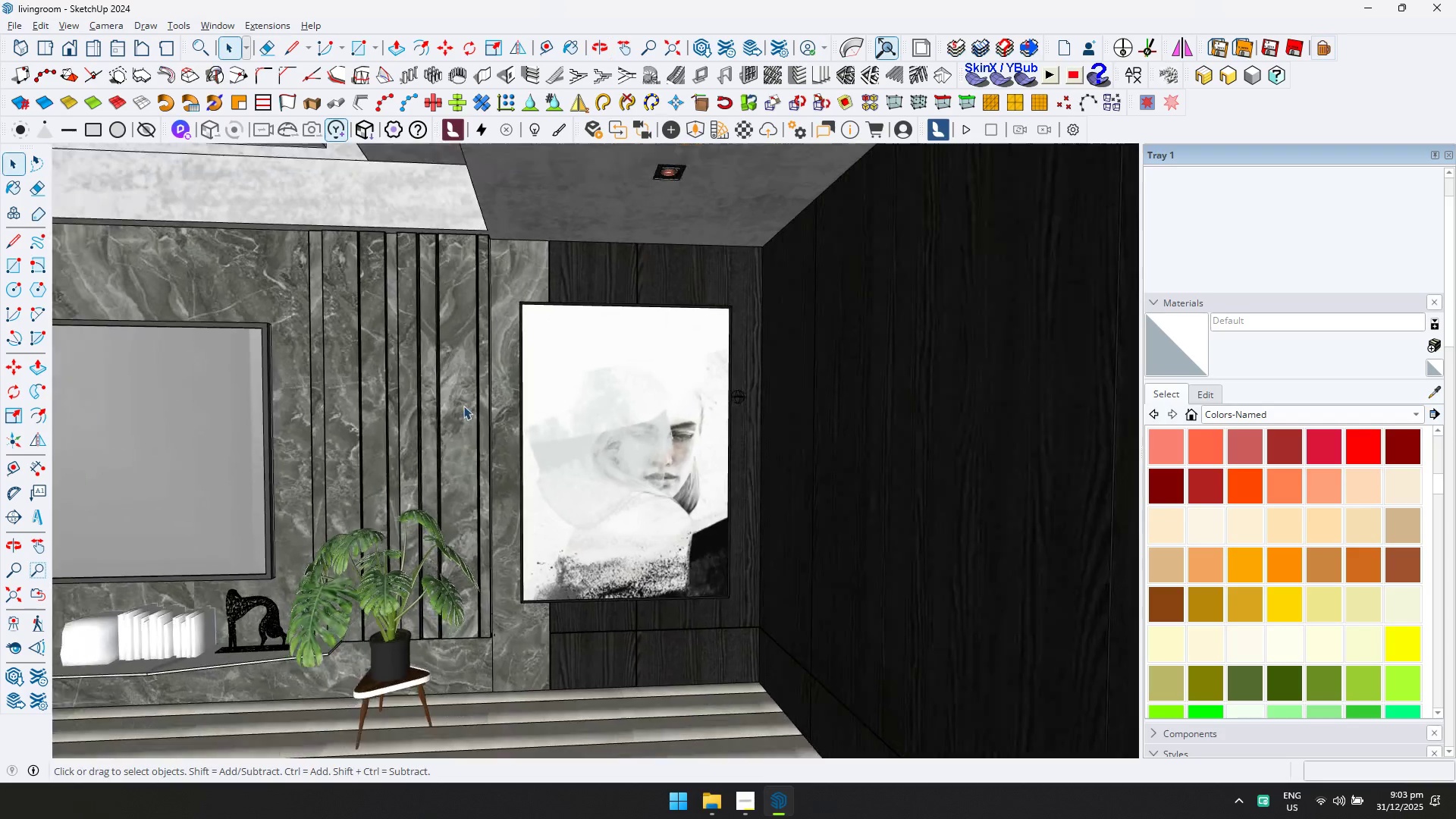 
double_click([379, 261])
 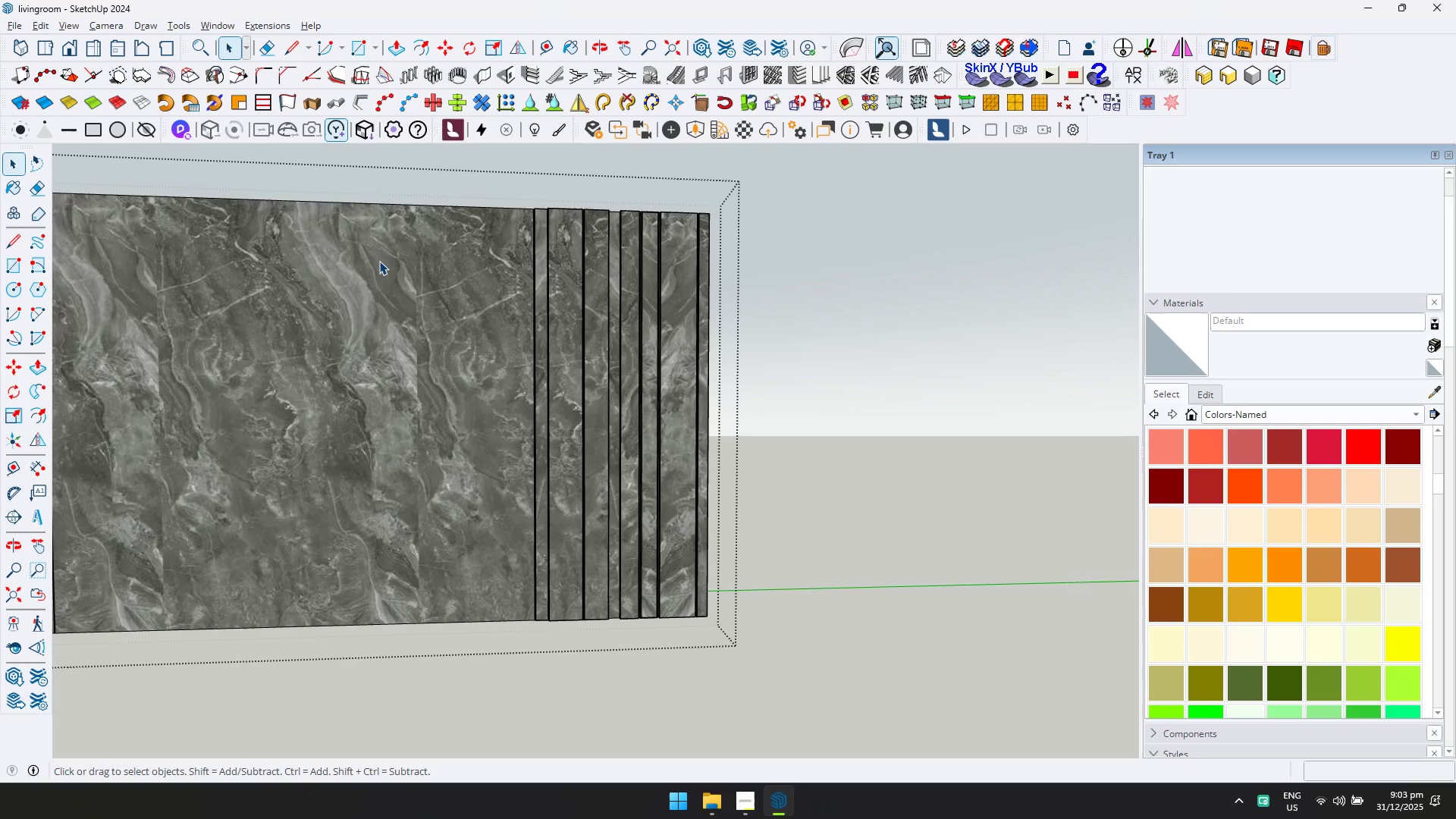 
triple_click([379, 261])
 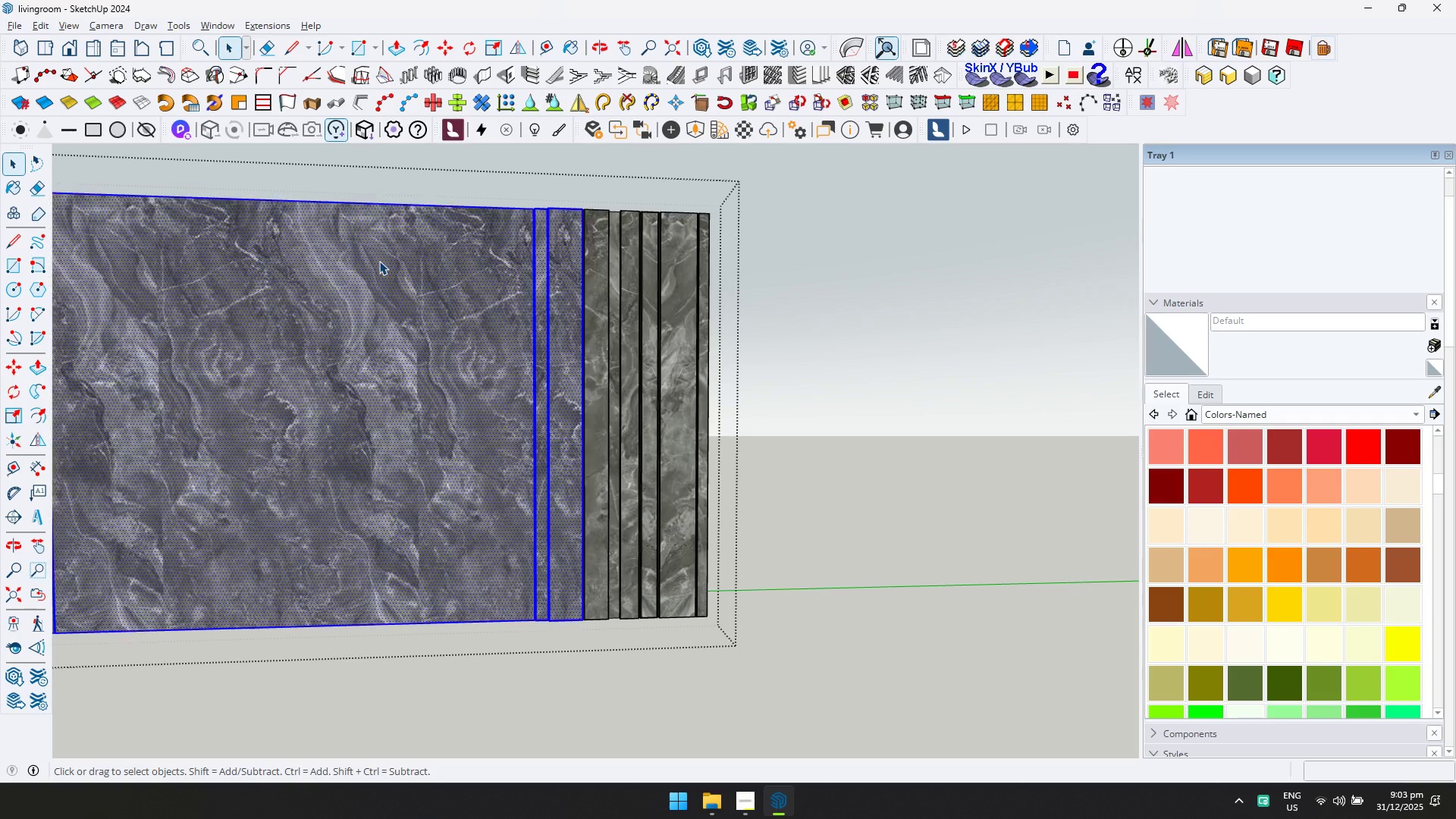 
triple_click([379, 261])
 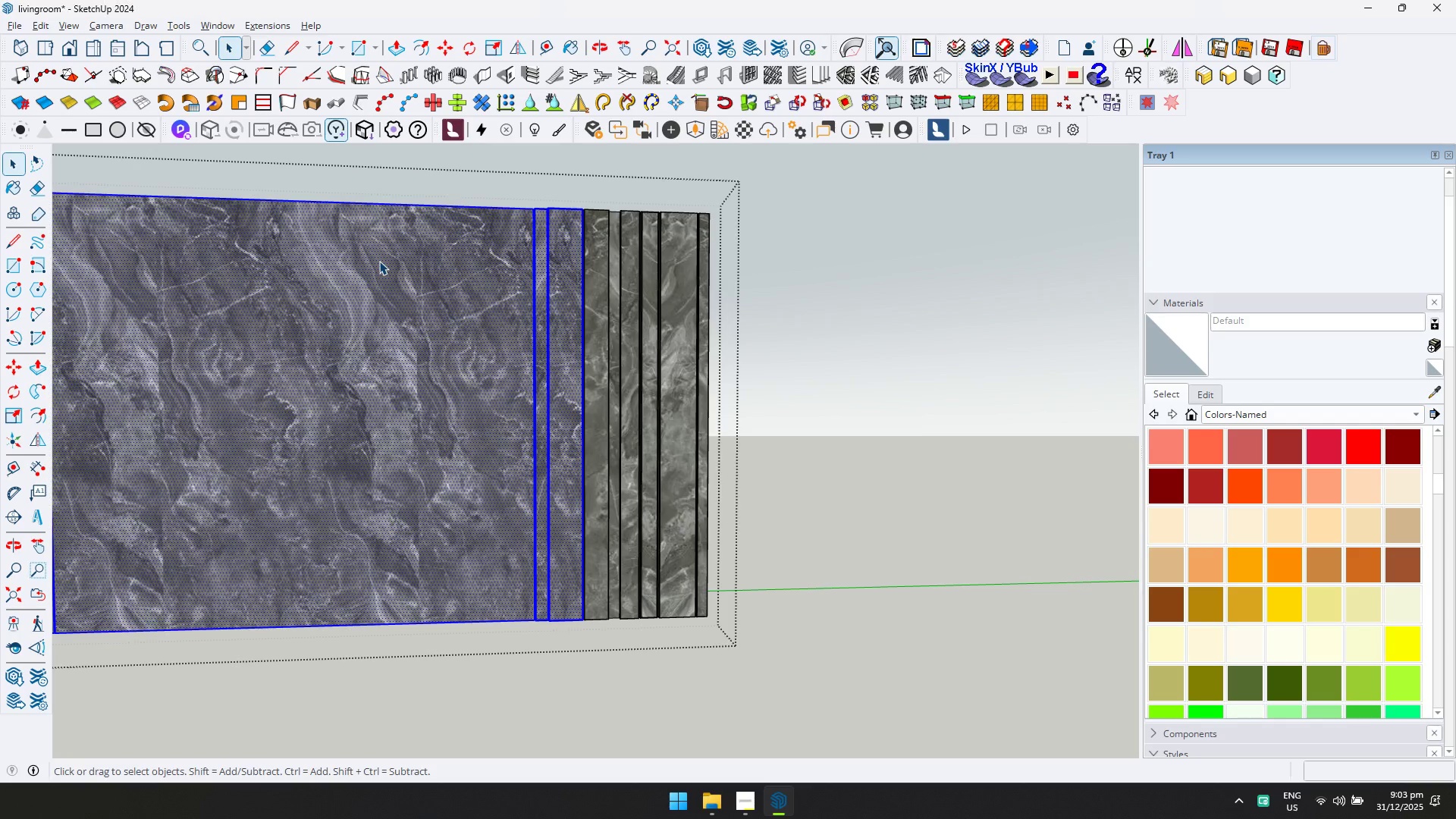 
triple_click([379, 261])
 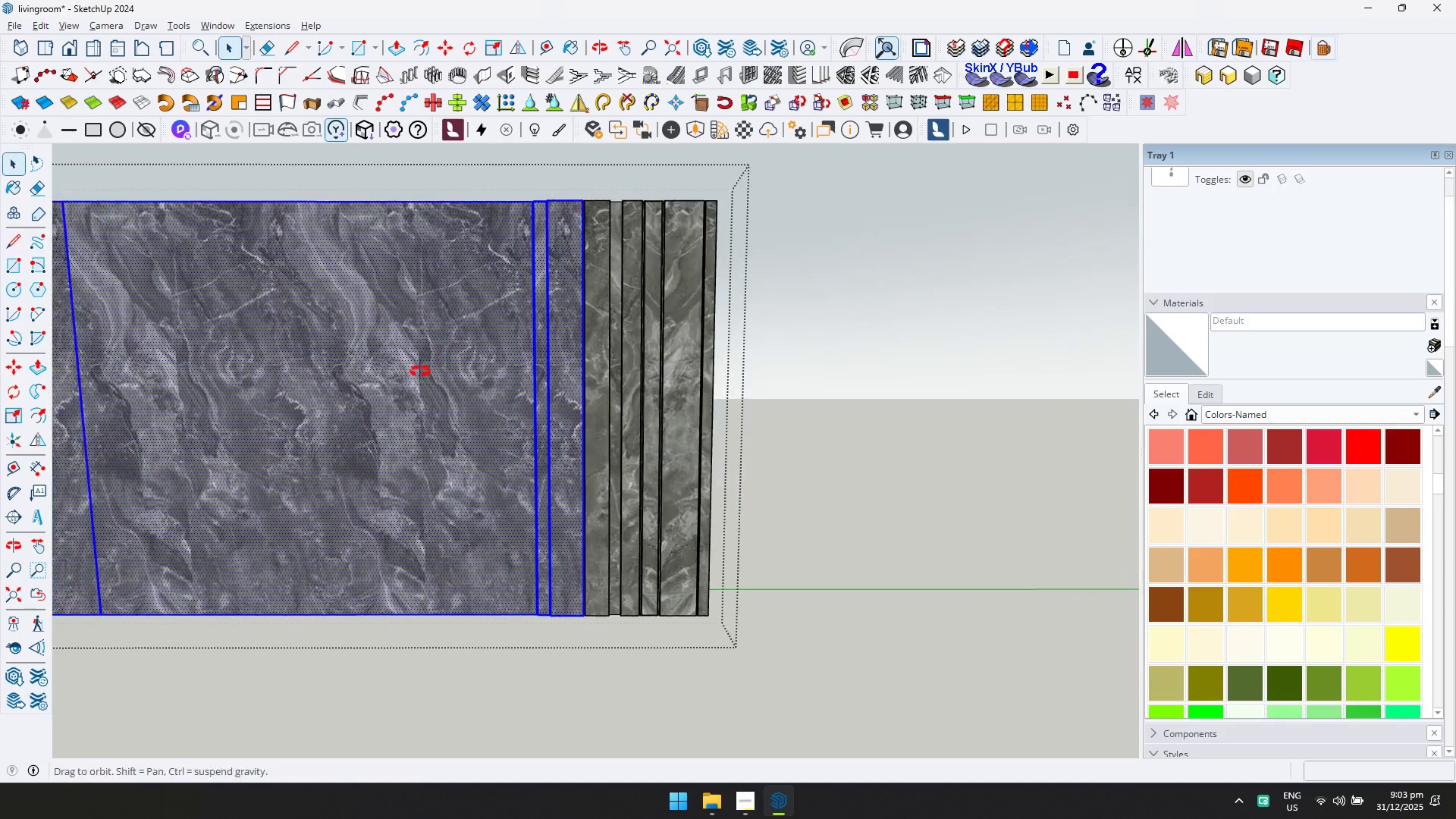 
left_click([413, 378])
 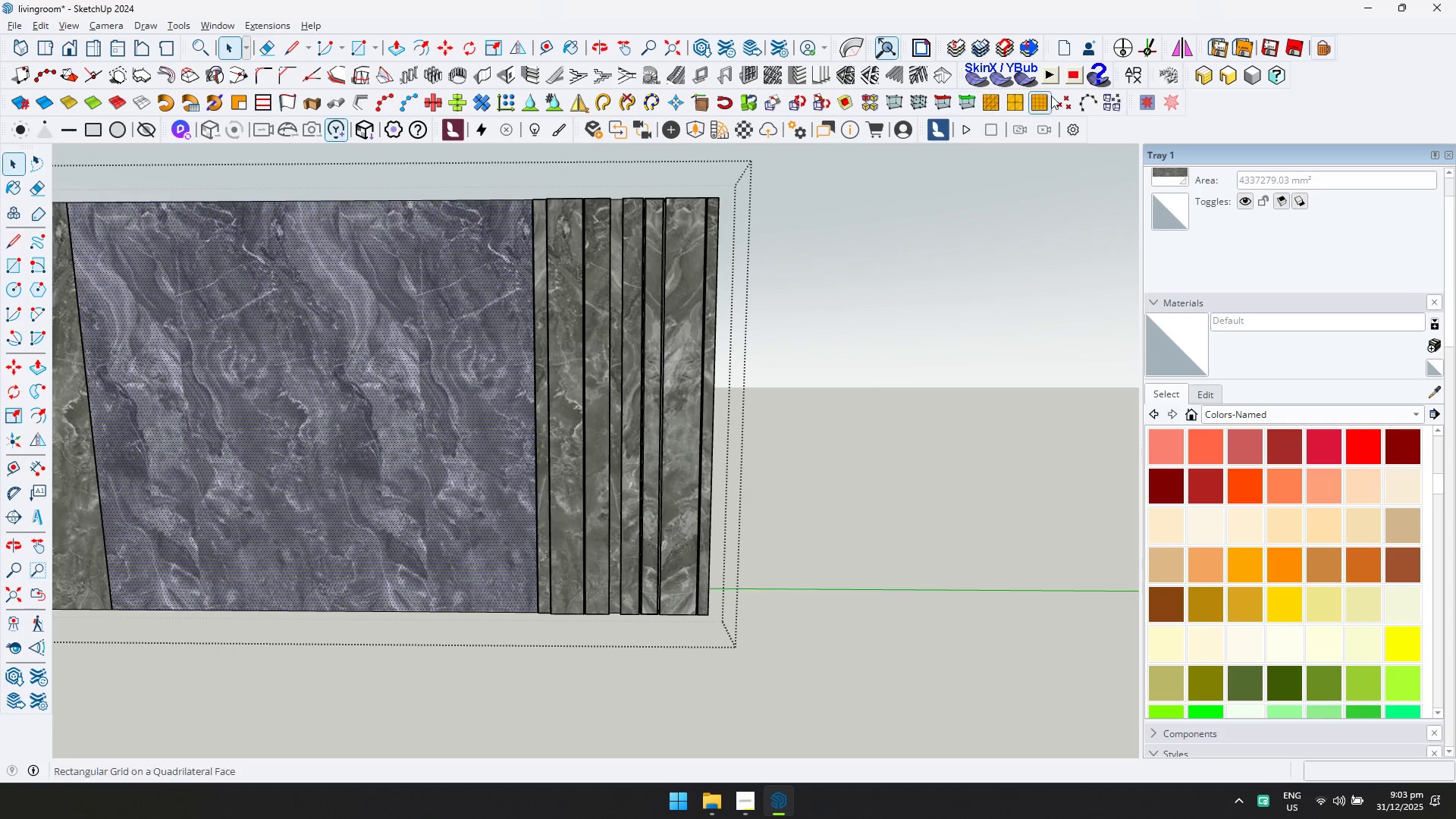 
left_click([1127, 79])
 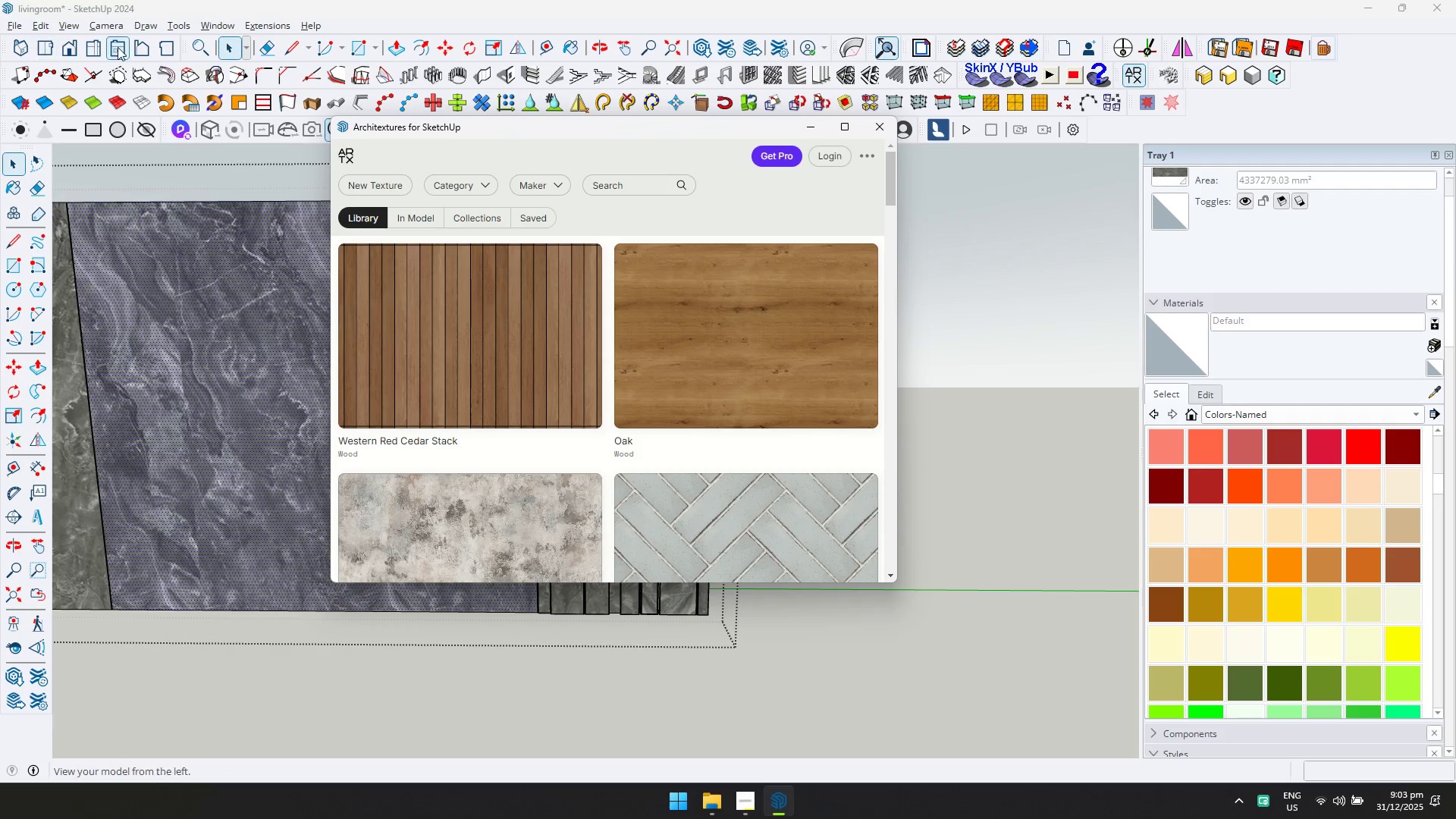 
left_click([461, 188])
 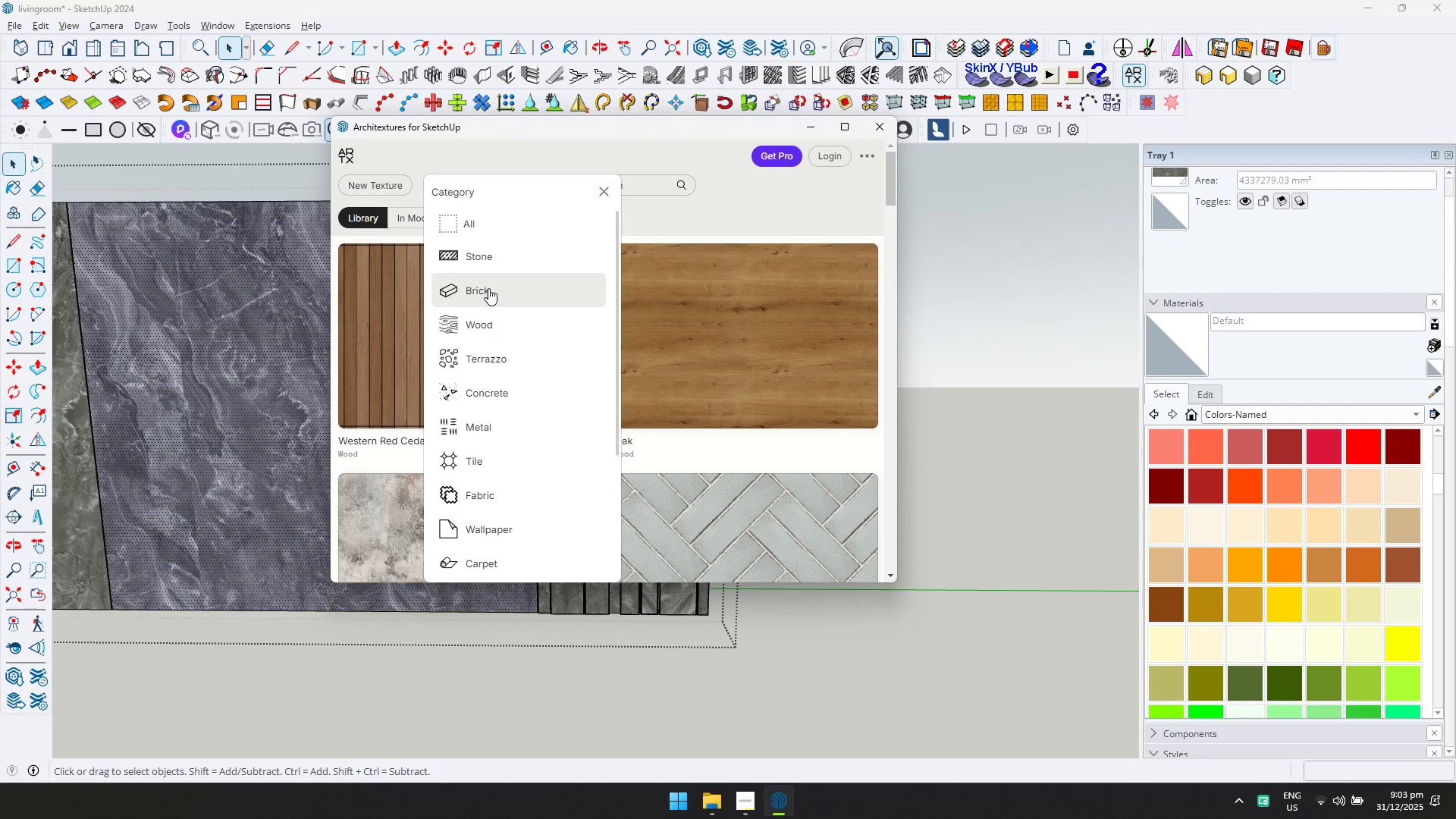 
left_click([494, 265])
 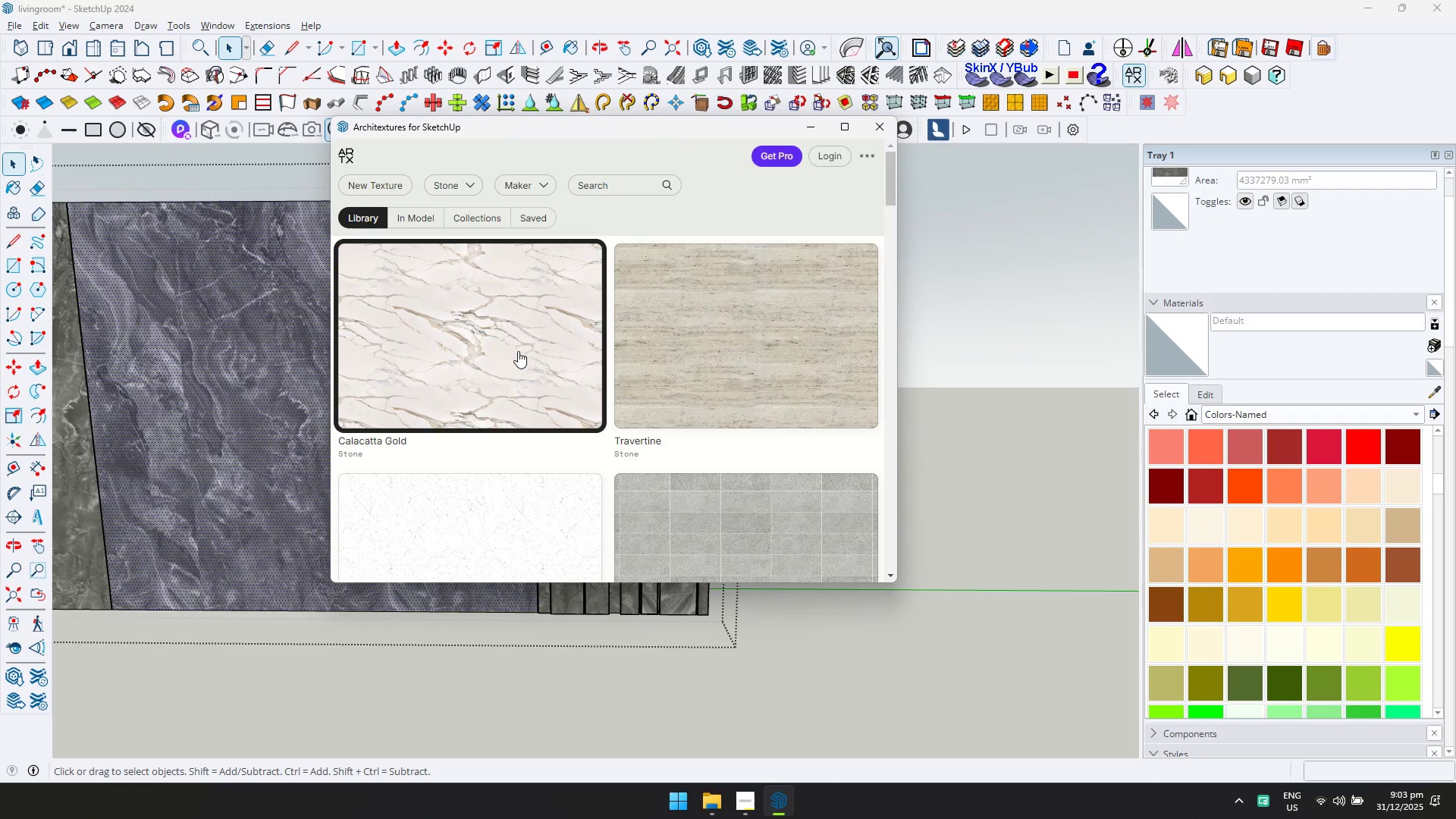 
scroll: coordinate [538, 354], scroll_direction: down, amount: 2.0
 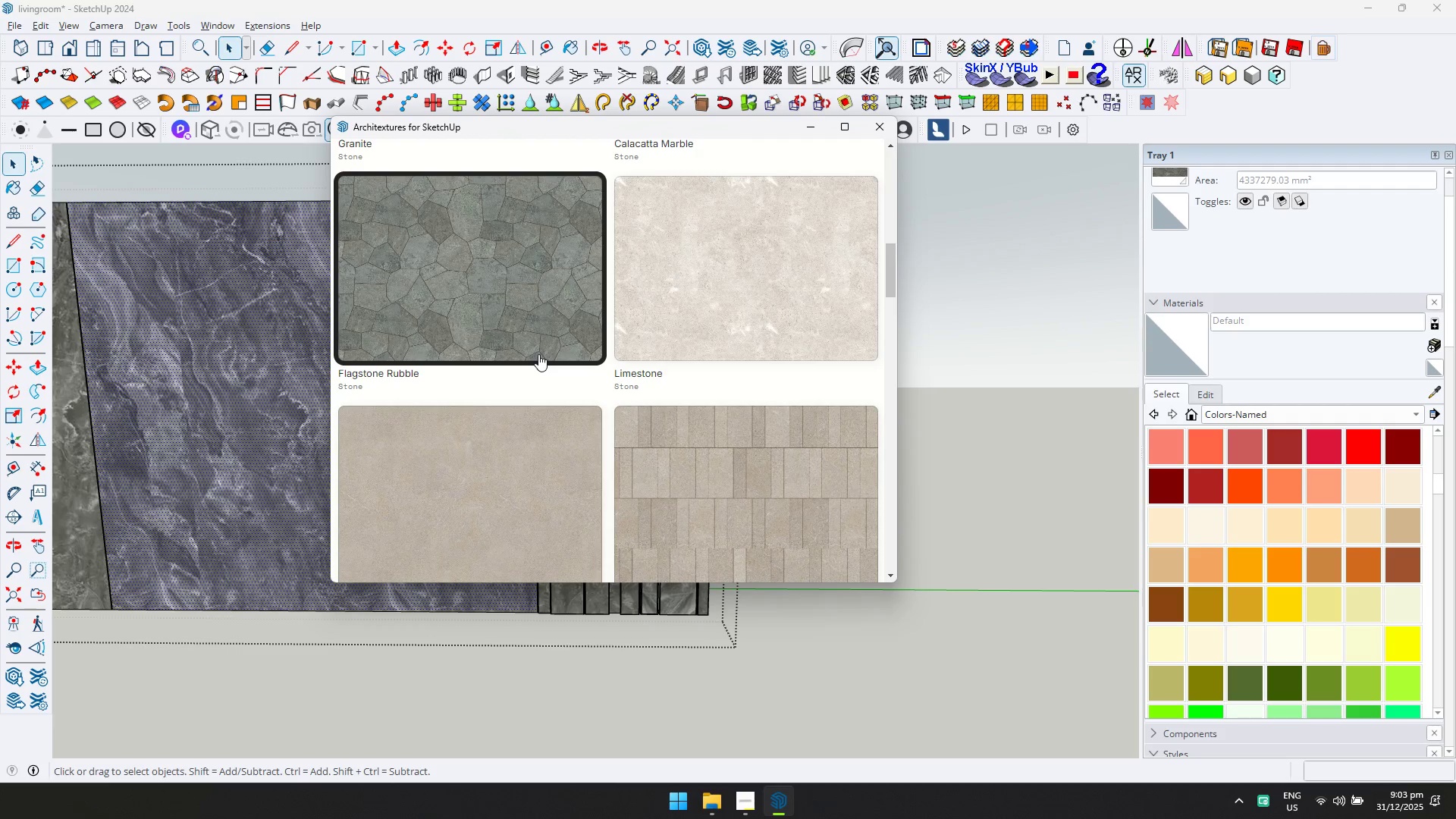 
left_click([539, 356])
 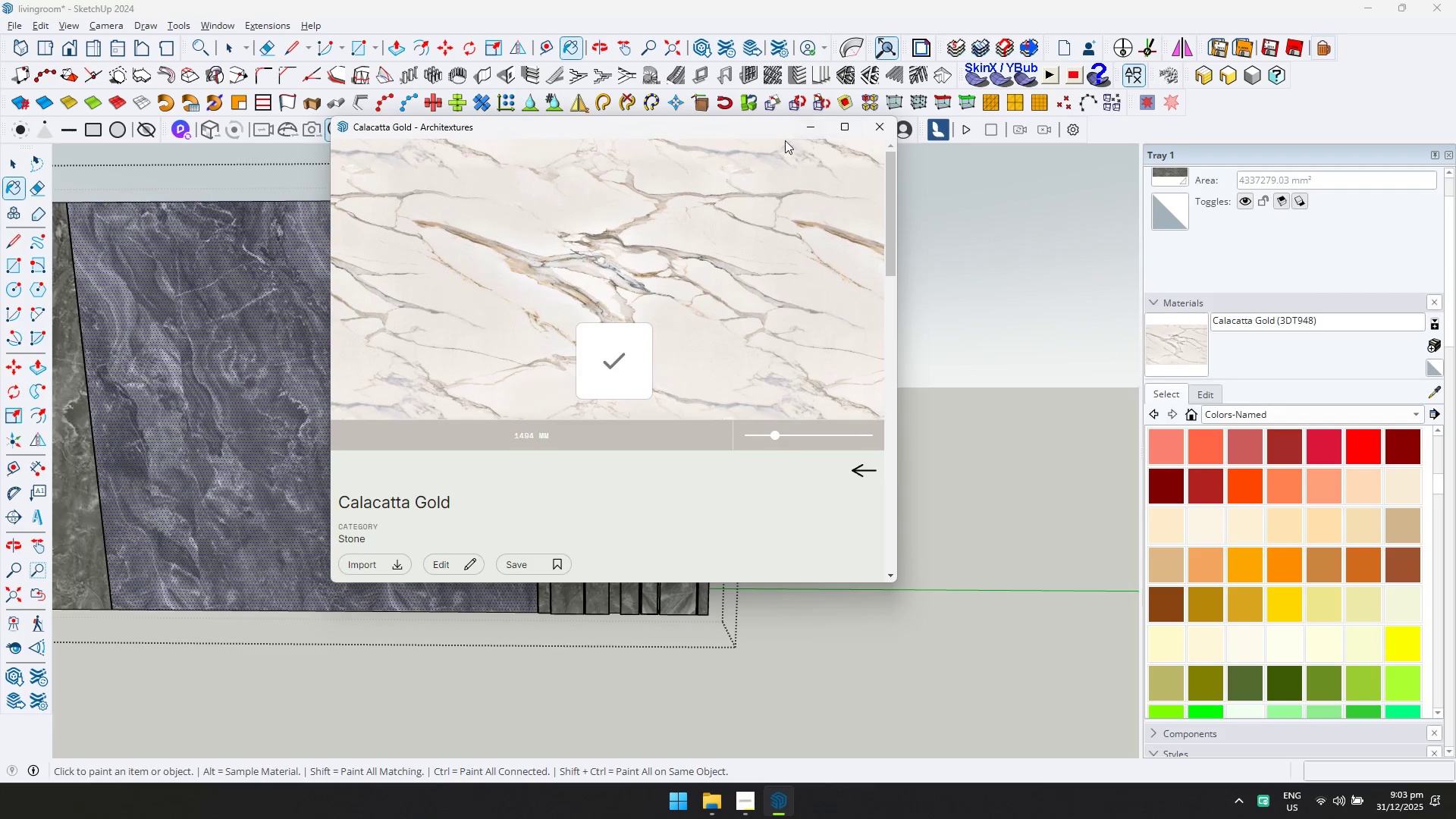 
scroll: coordinate [538, 356], scroll_direction: up, amount: 4.0
 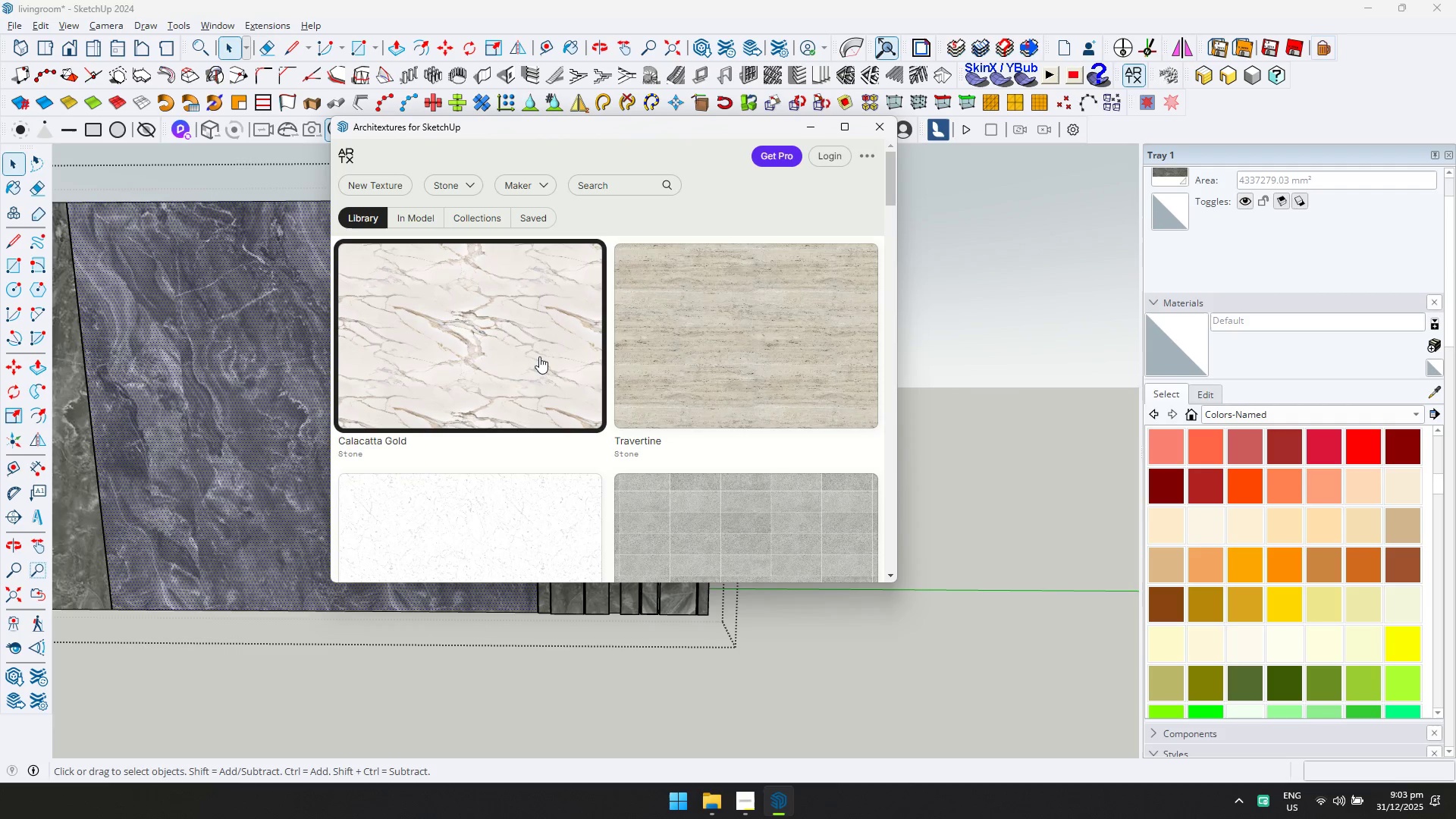 
hold_key(key=ControlLeft, duration=1.5)
double_click([474, 380])
 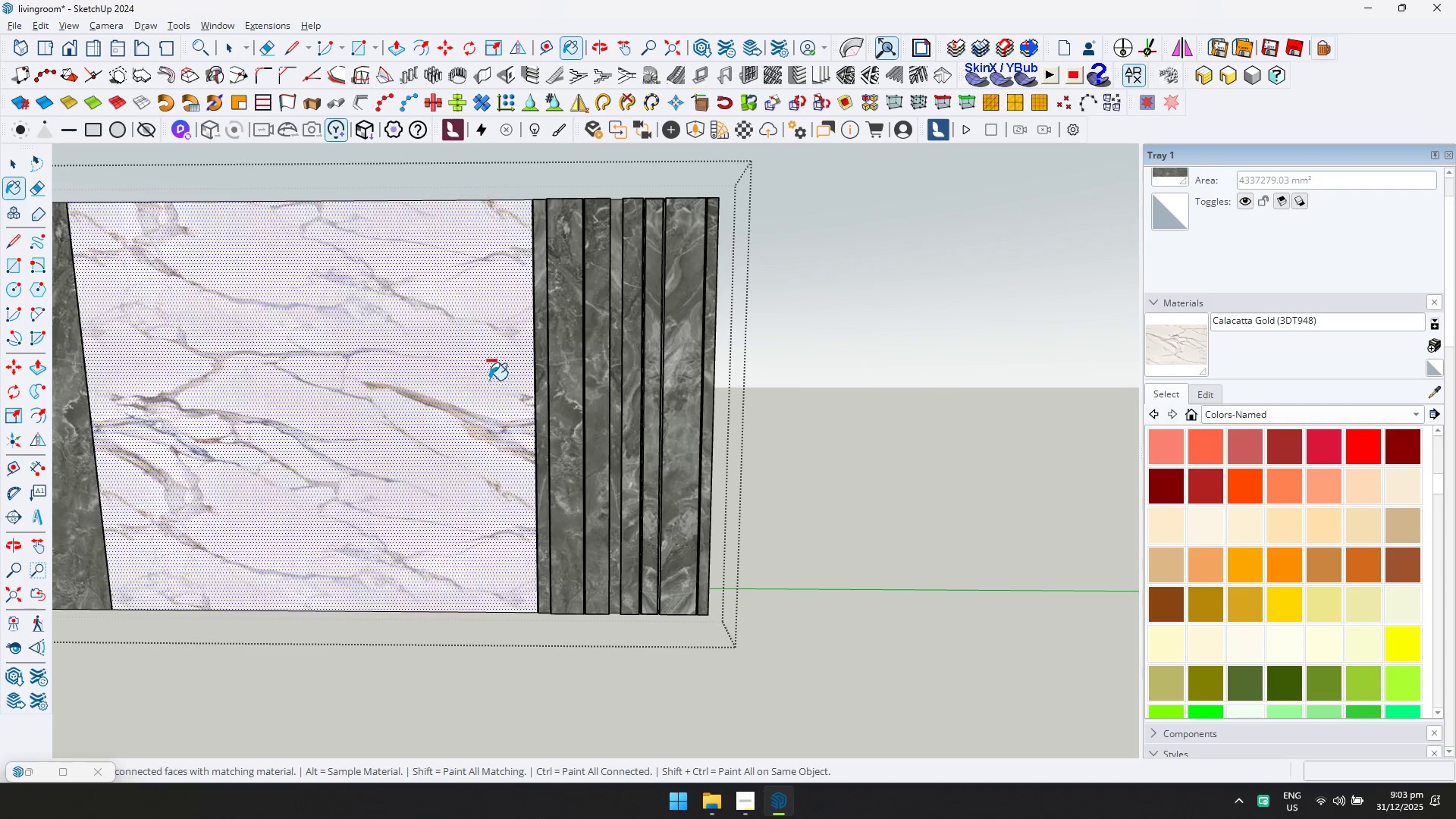 
triple_click([562, 366])
 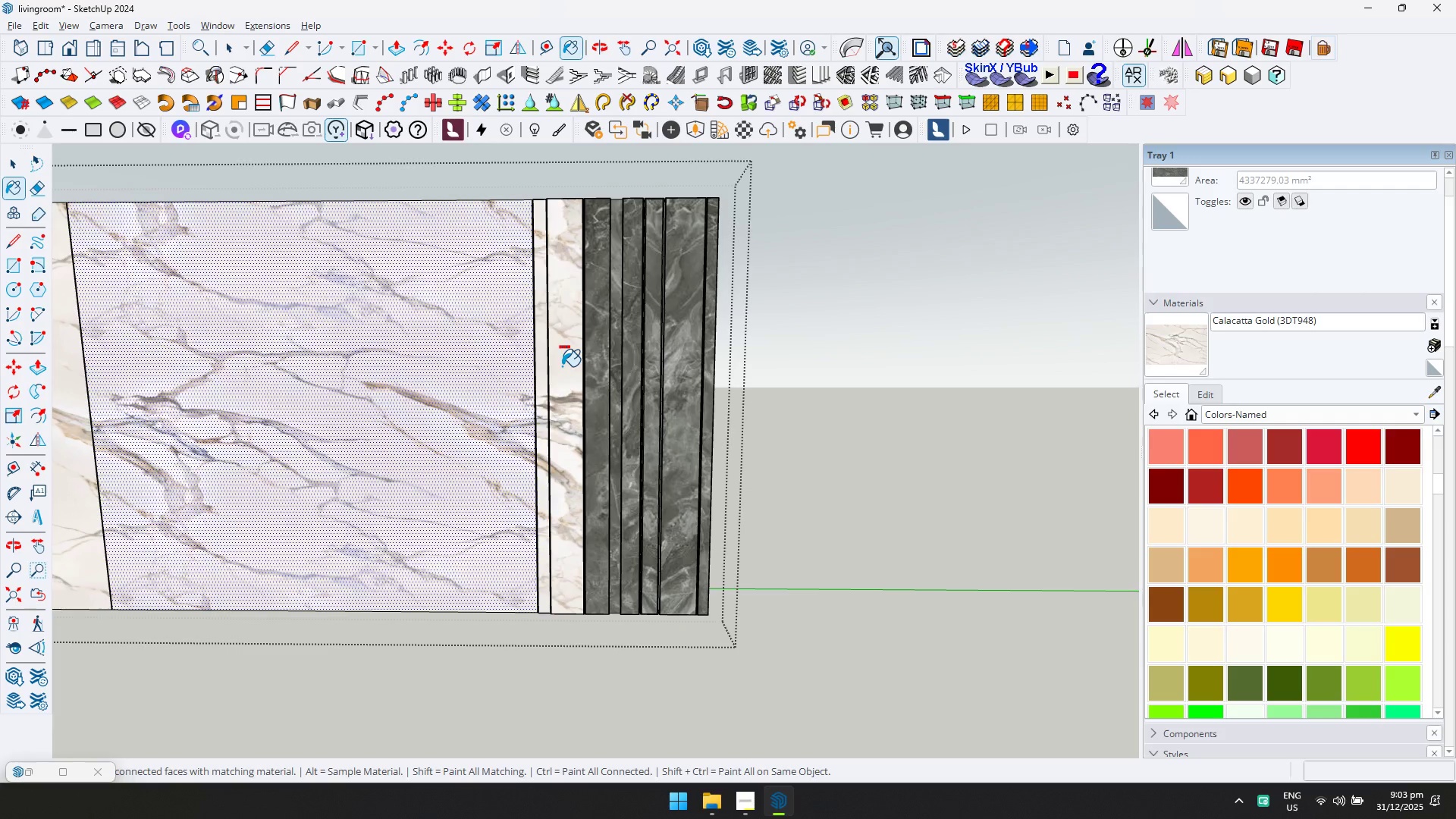 
left_click([645, 354])
 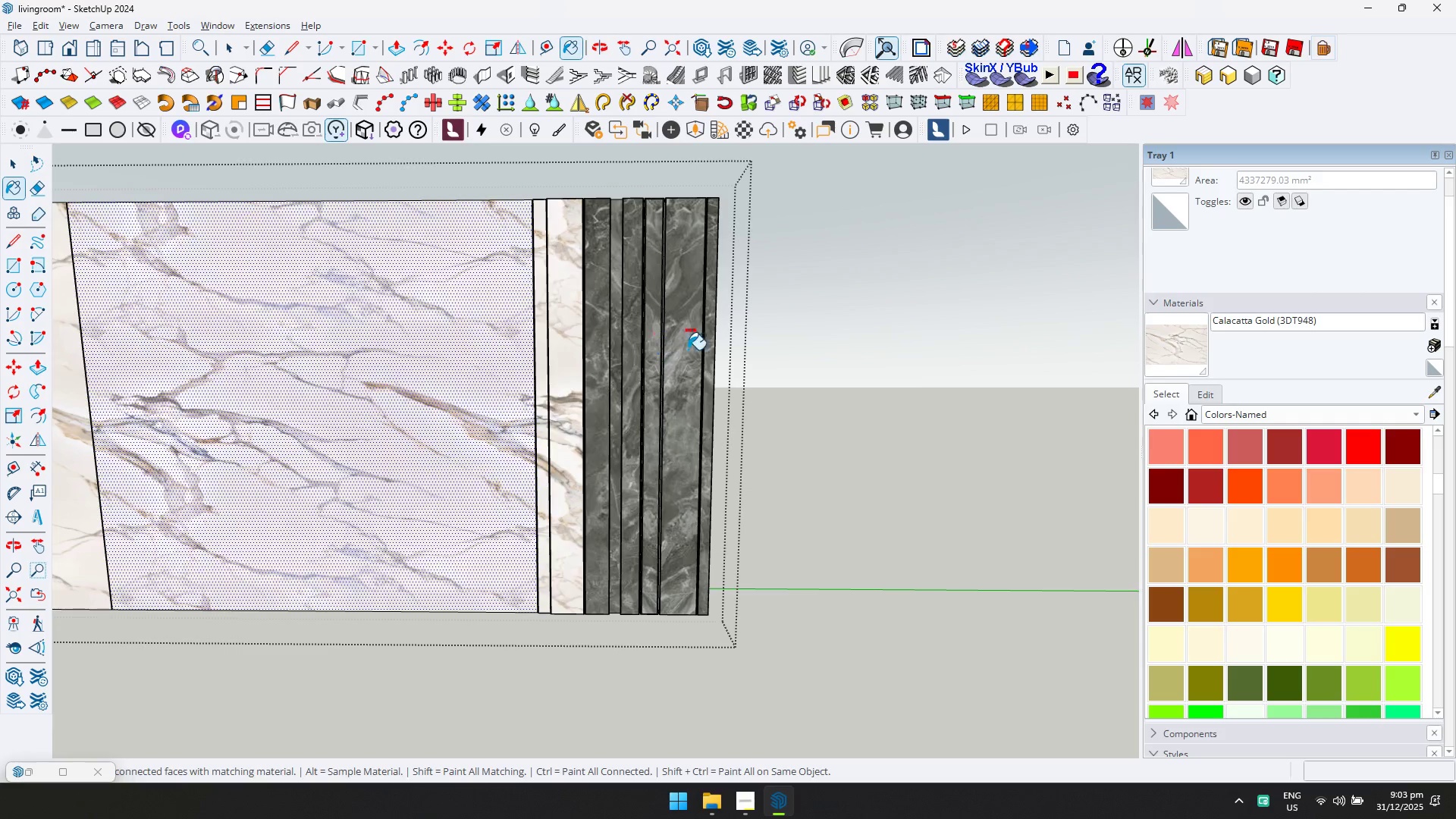 
double_click([701, 347])
 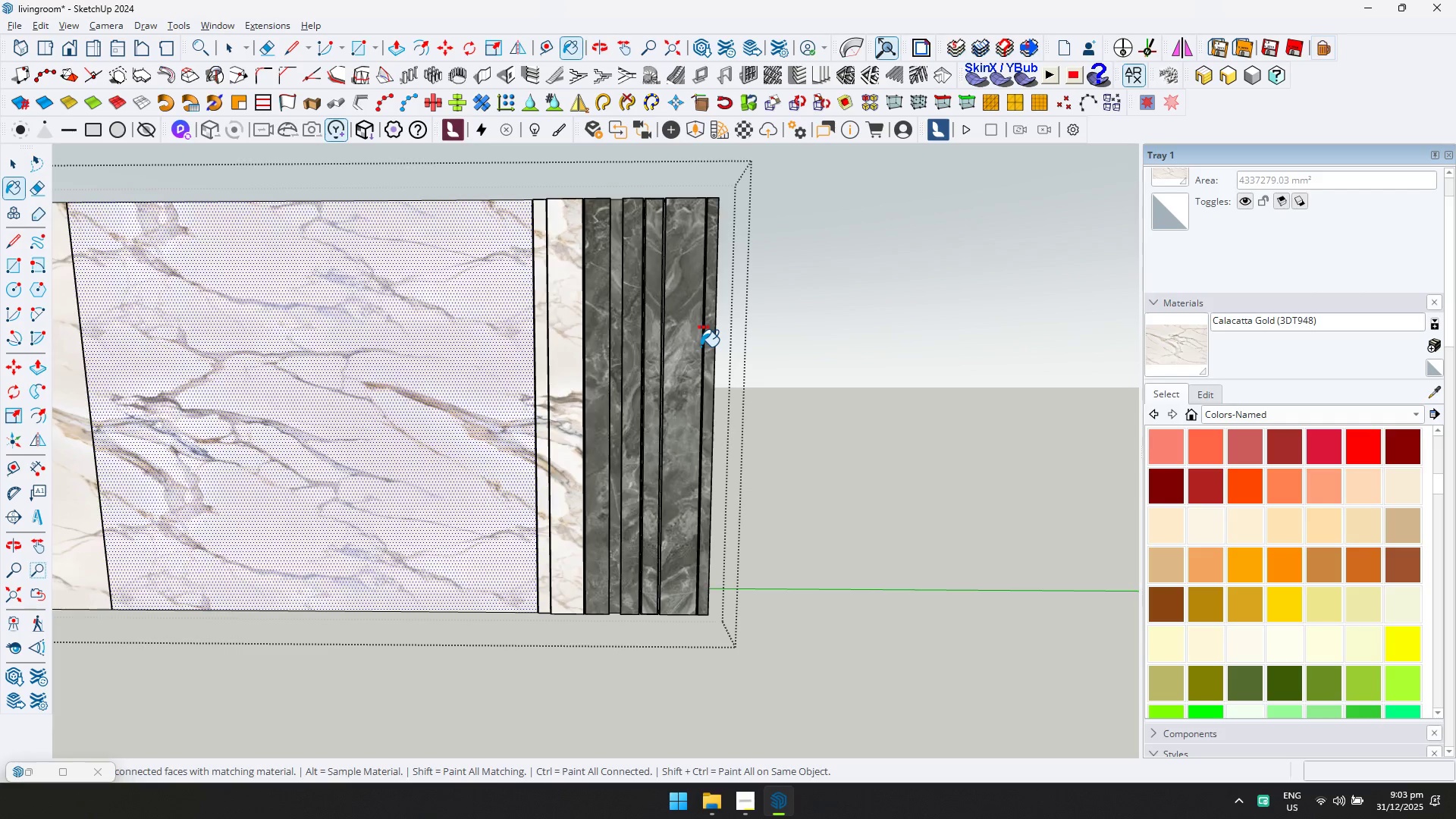 
hold_key(key=ControlLeft, duration=0.42)
 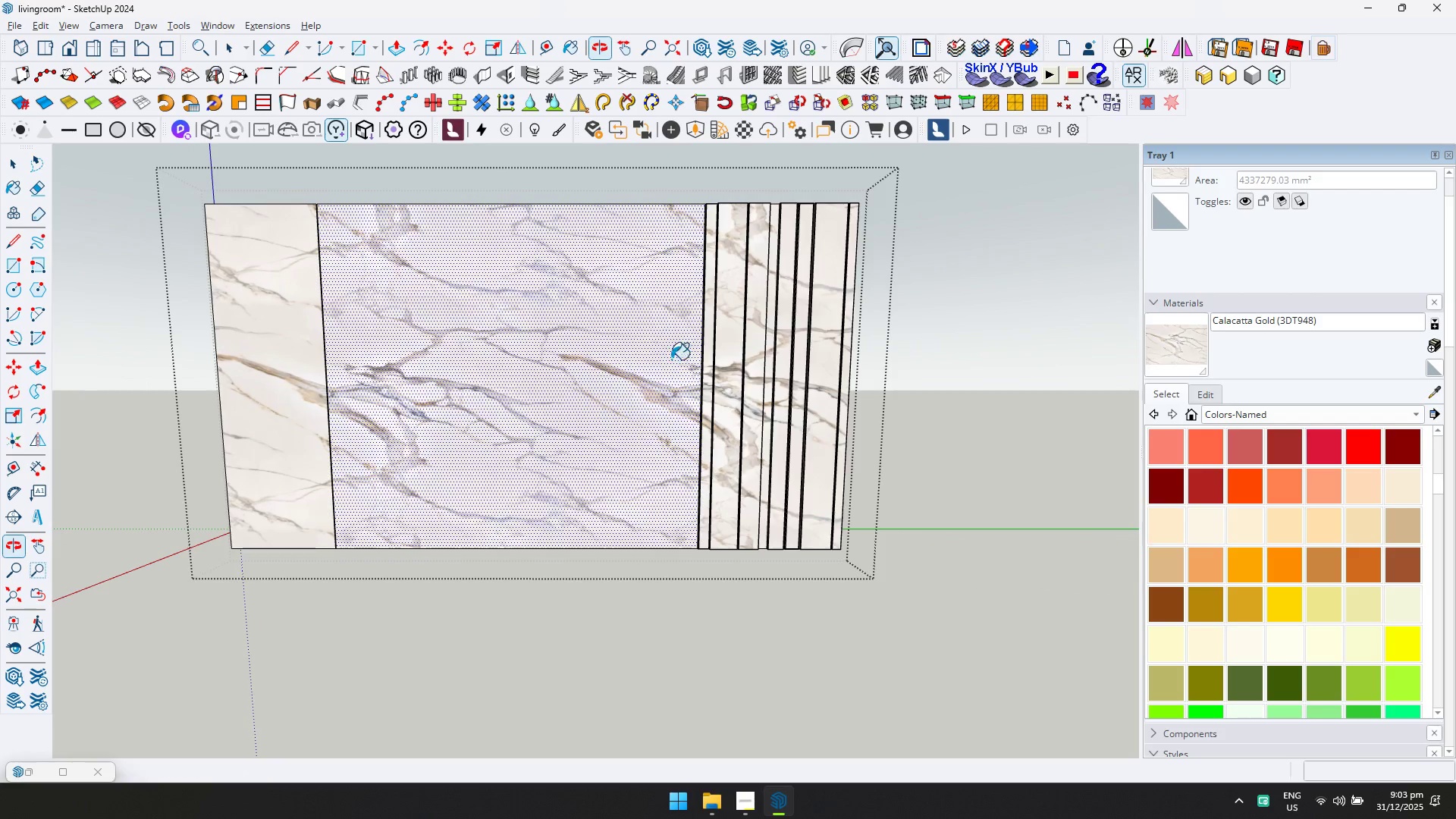 
hold_key(key=ControlLeft, duration=15.66)
 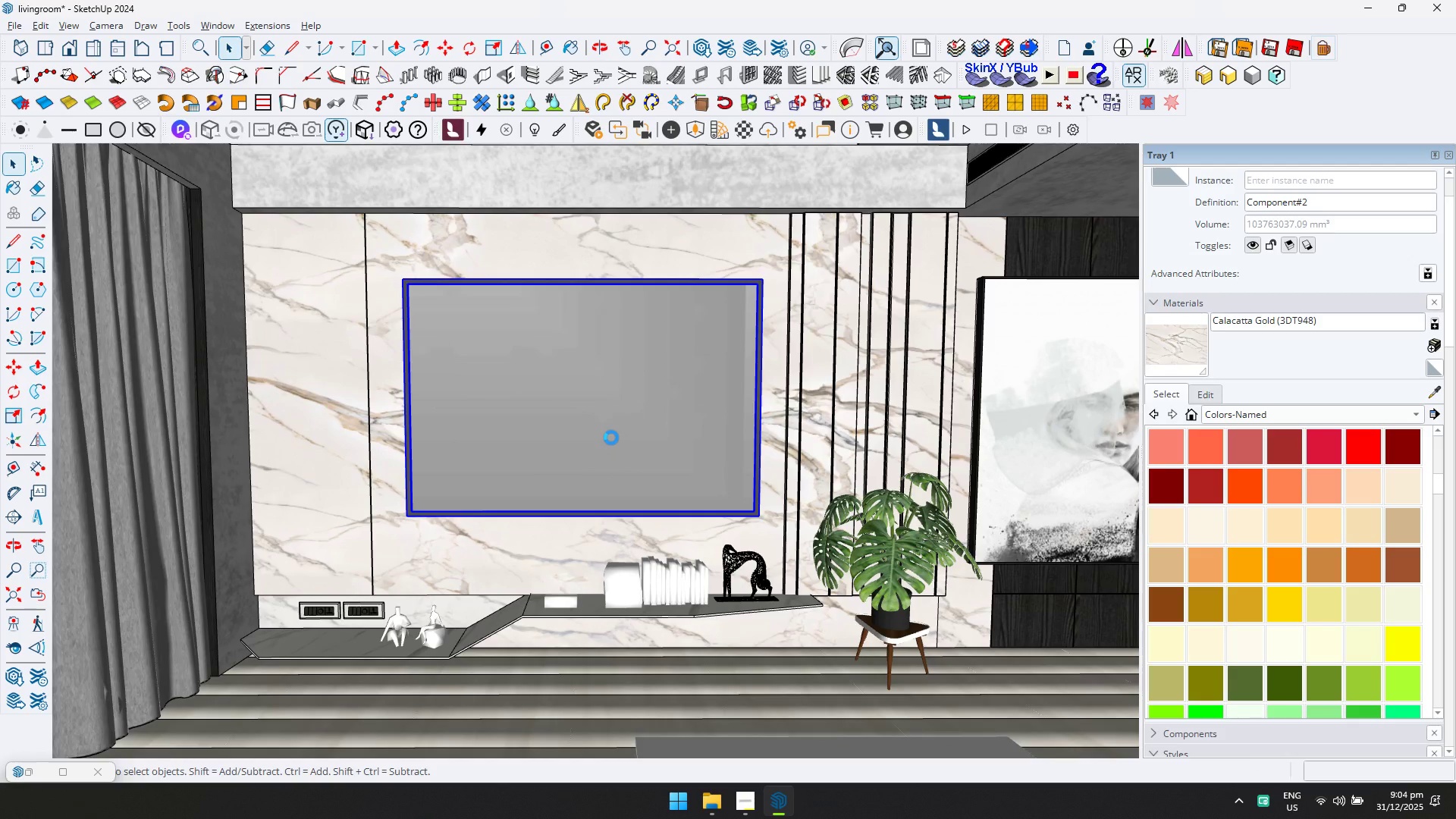 
key(Shift+ShiftLeft)
 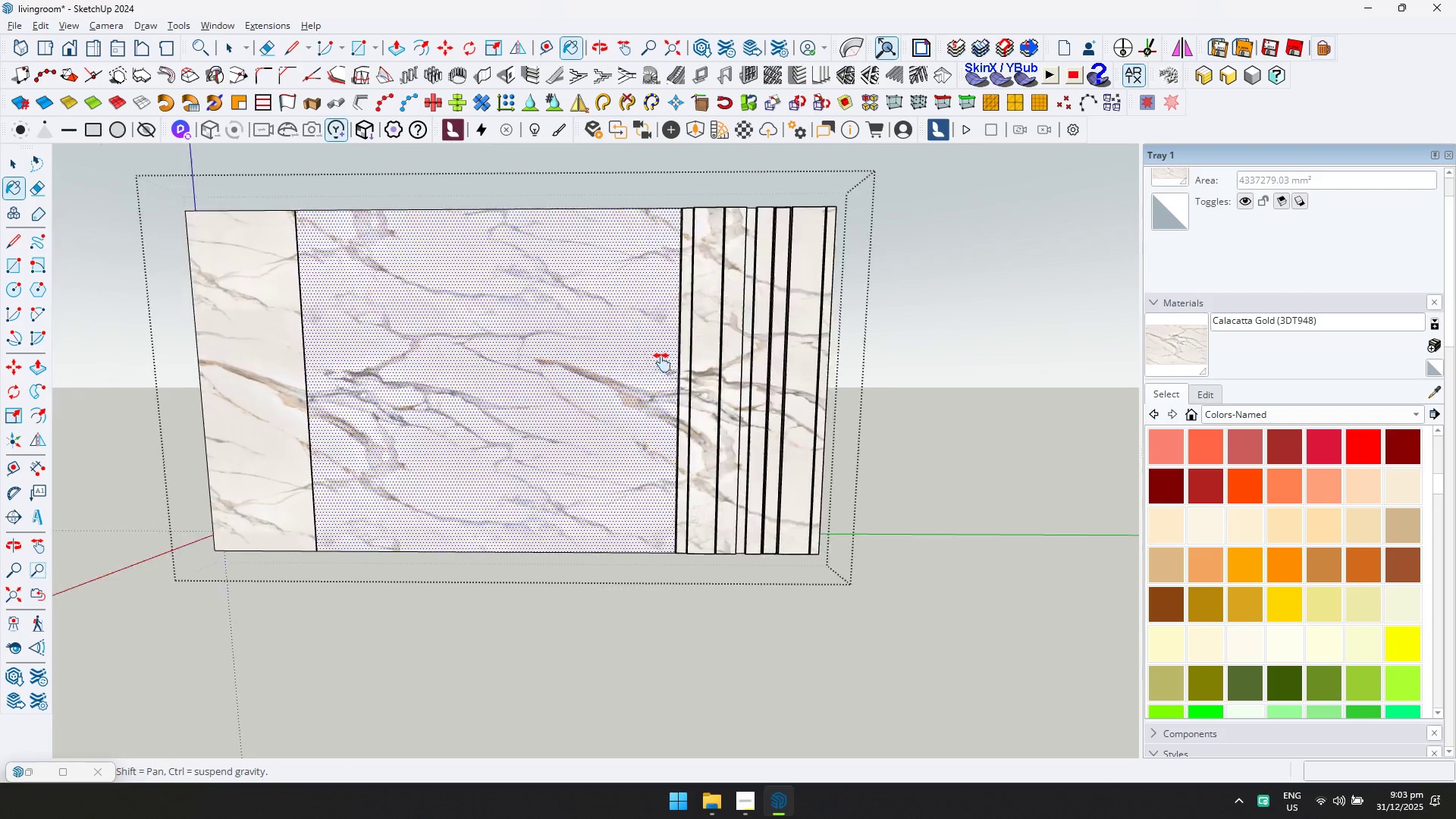 
key(Space)
 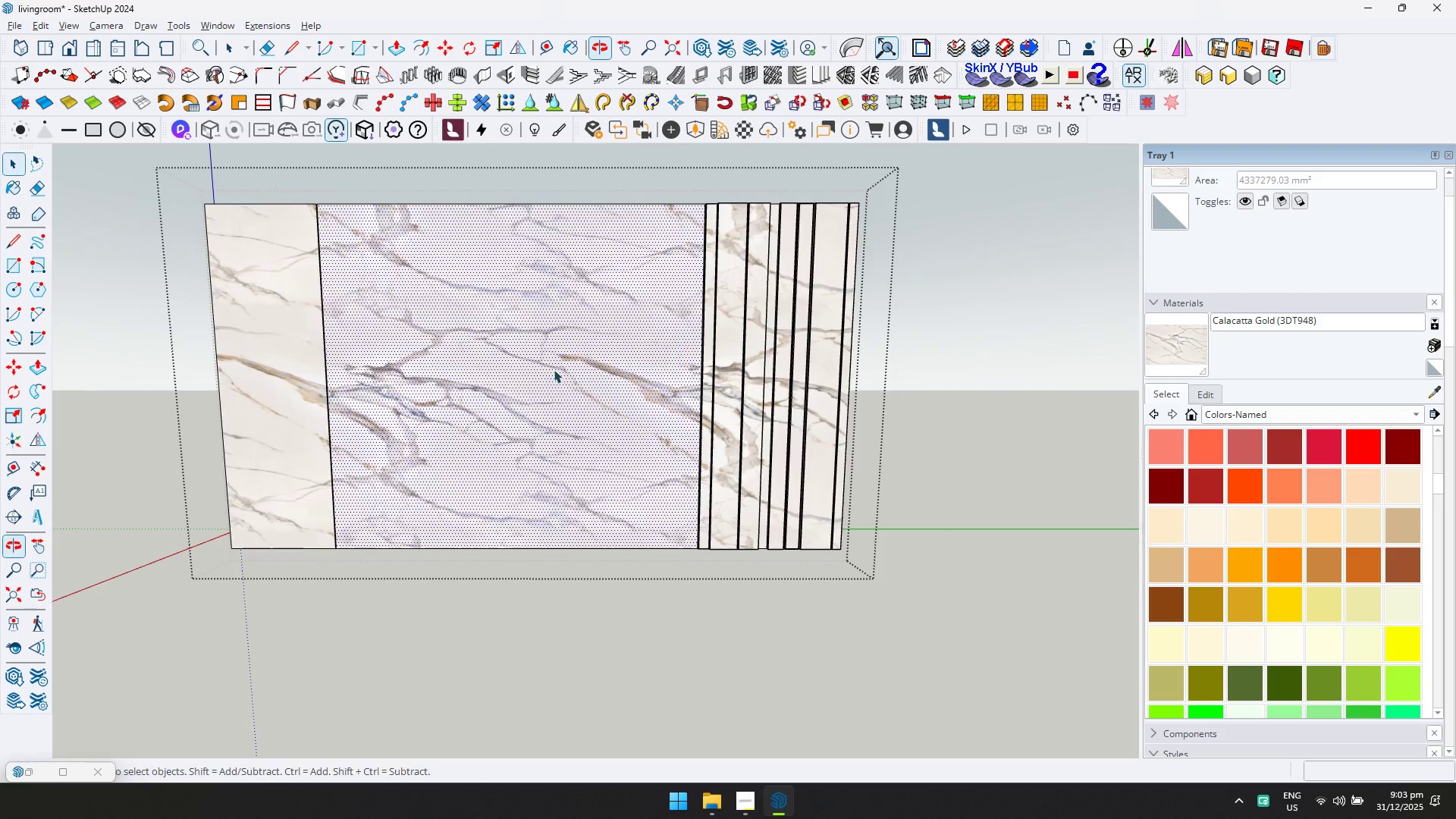 
key(Escape)
 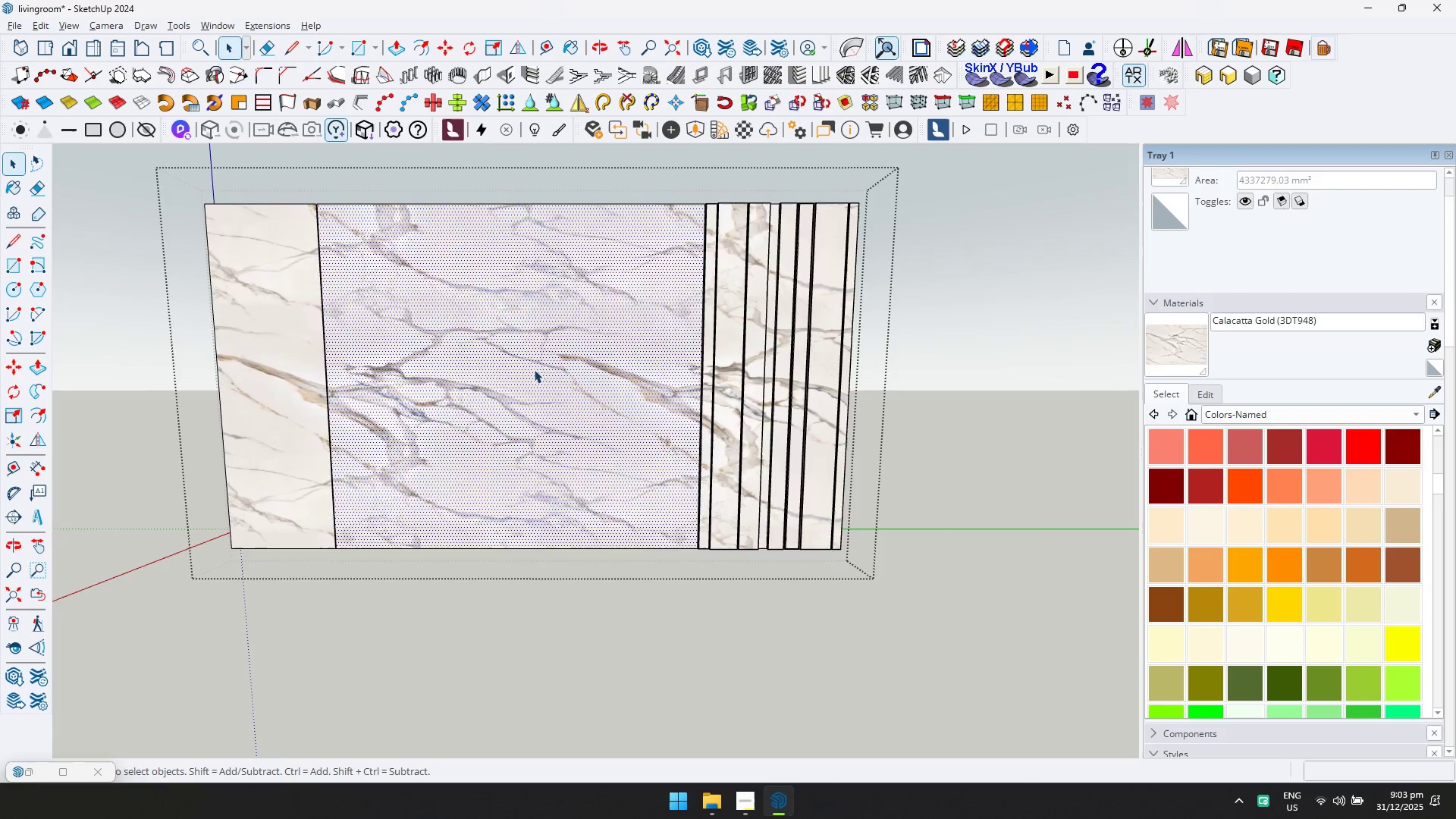 
scroll: coordinate [492, 391], scroll_direction: down, amount: 2.0
 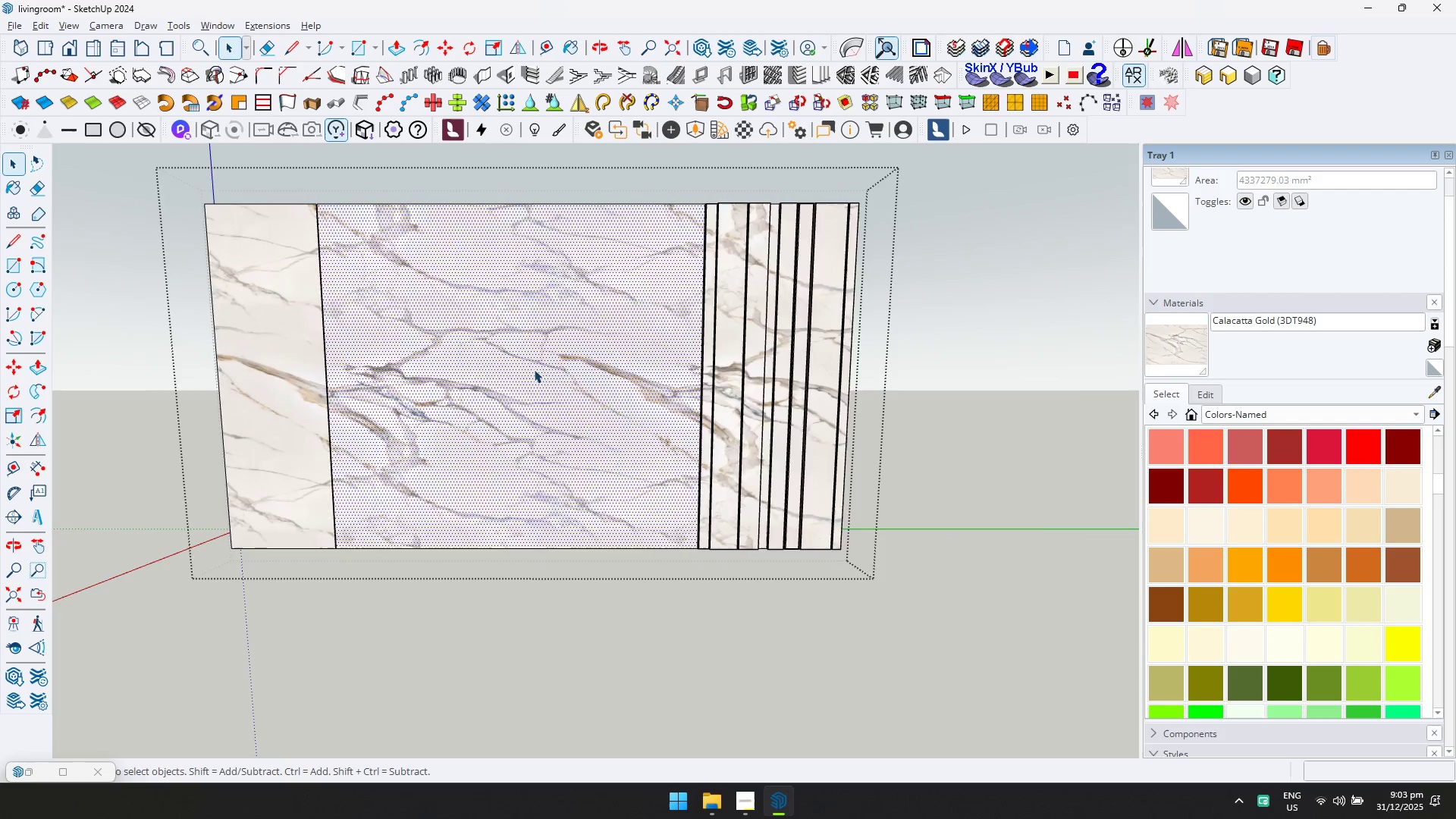 
key(Escape)
 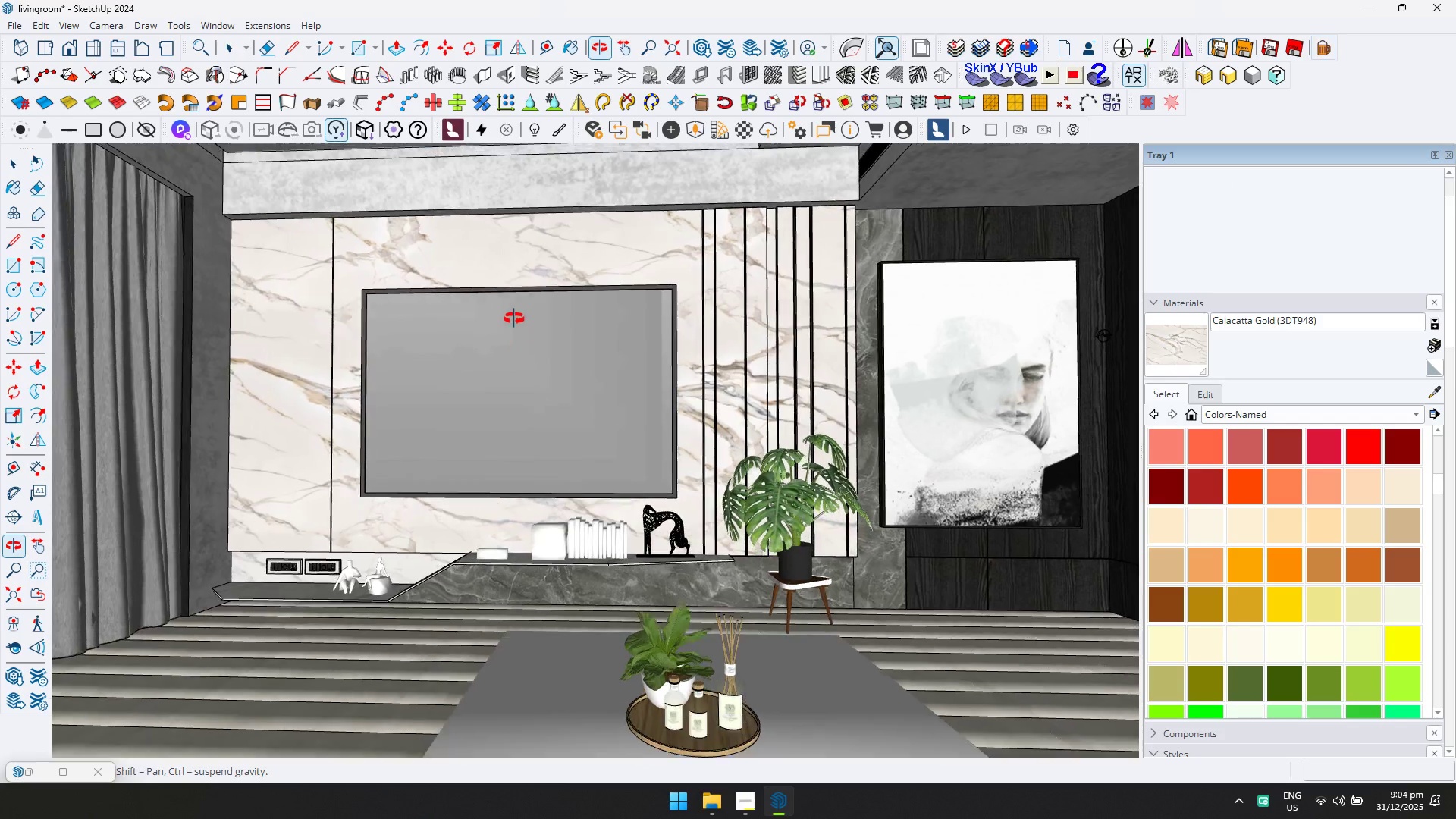 
scroll: coordinate [527, 365], scroll_direction: none, amount: 0.0
 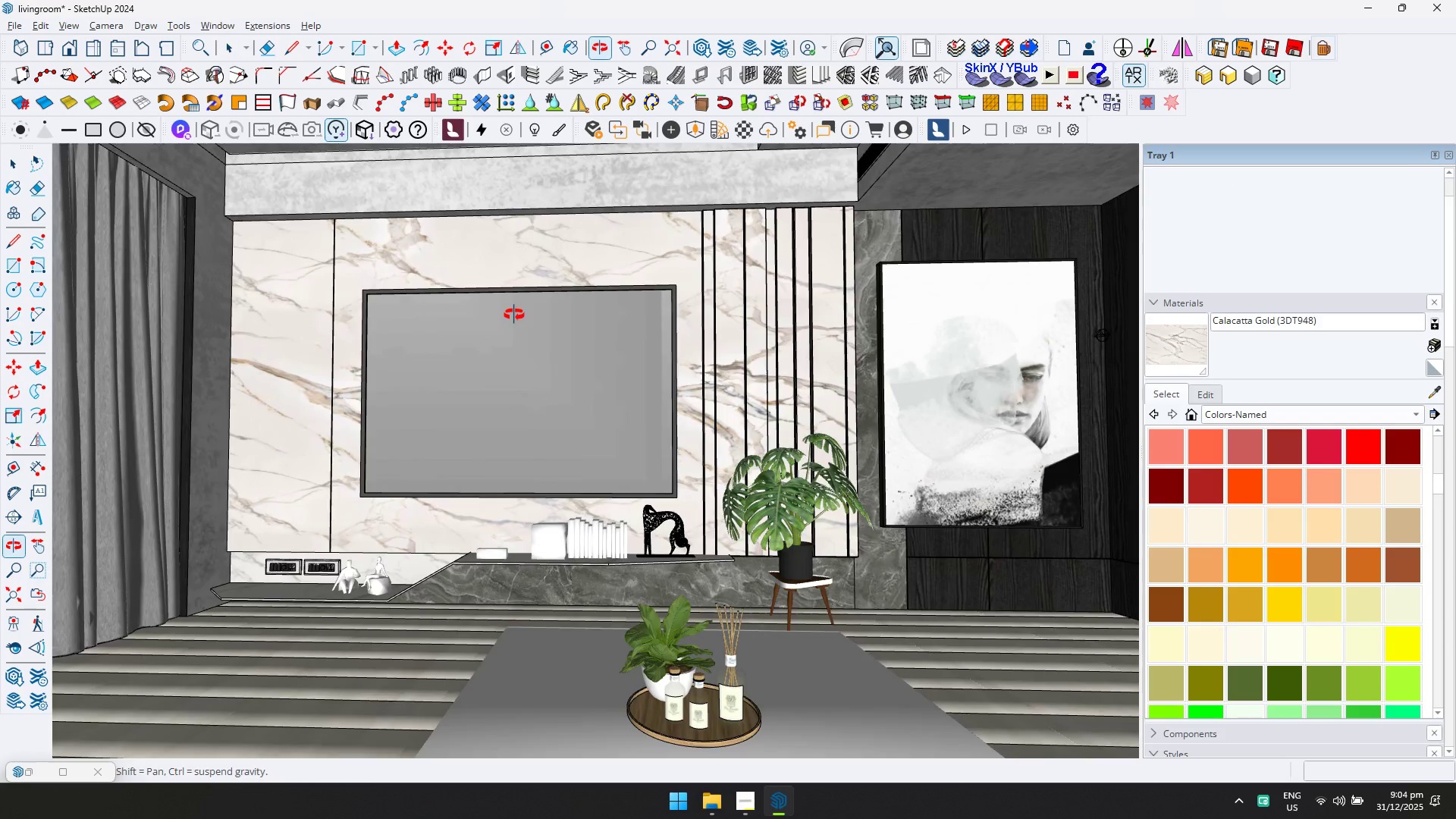 
key(Escape)
 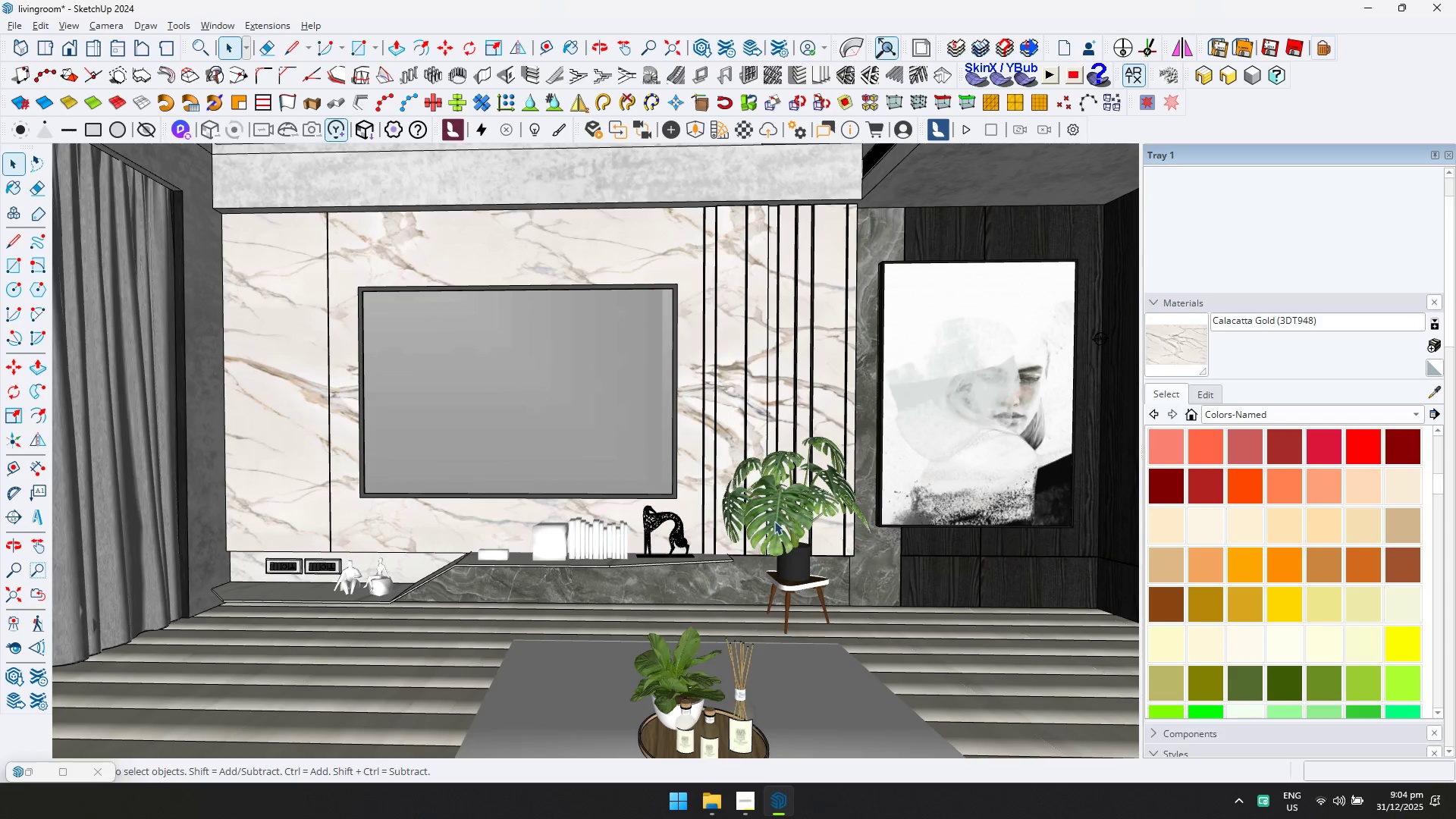 
double_click([874, 562])
 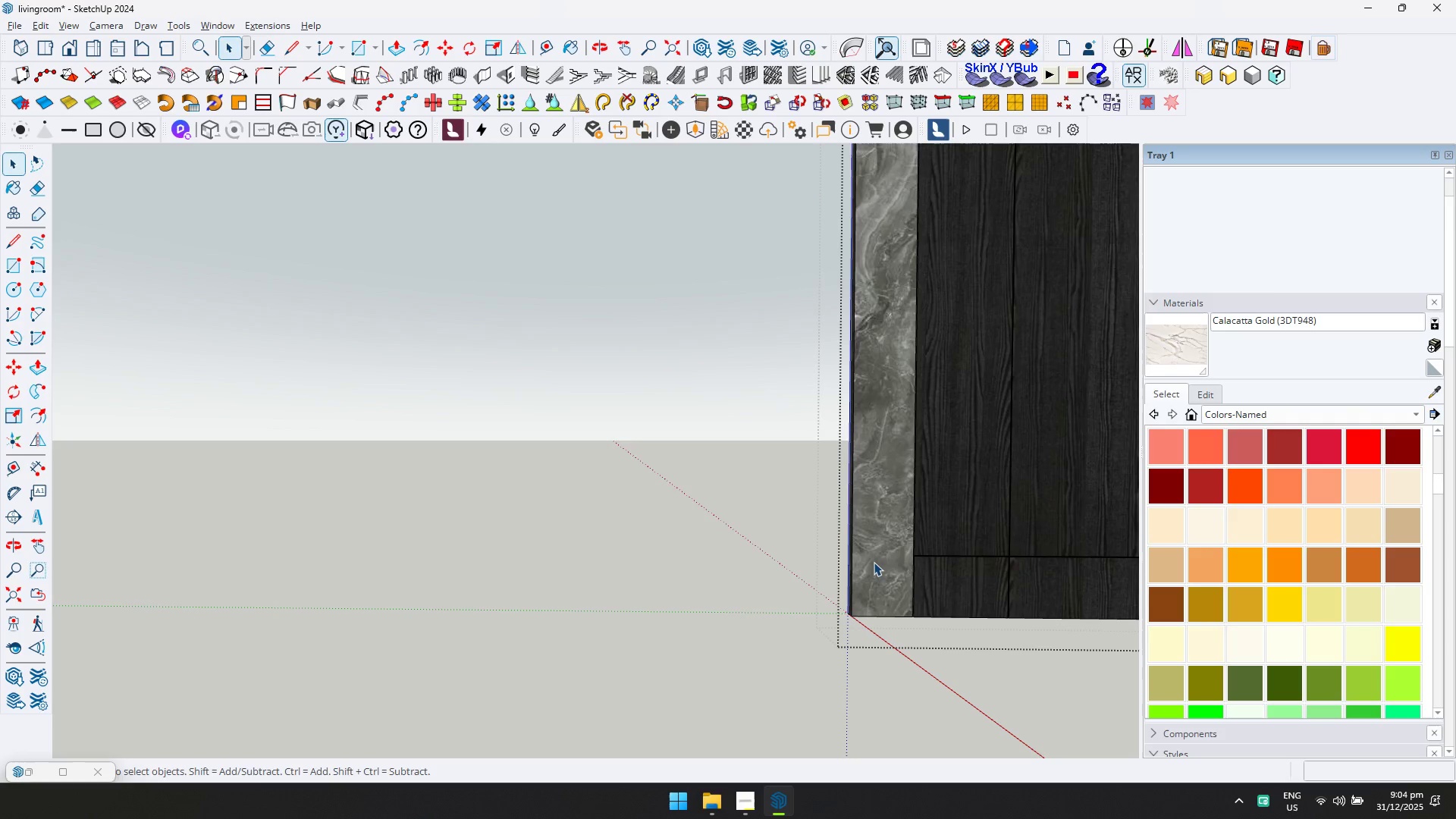 
scroll: coordinate [848, 557], scroll_direction: up, amount: 2.0
 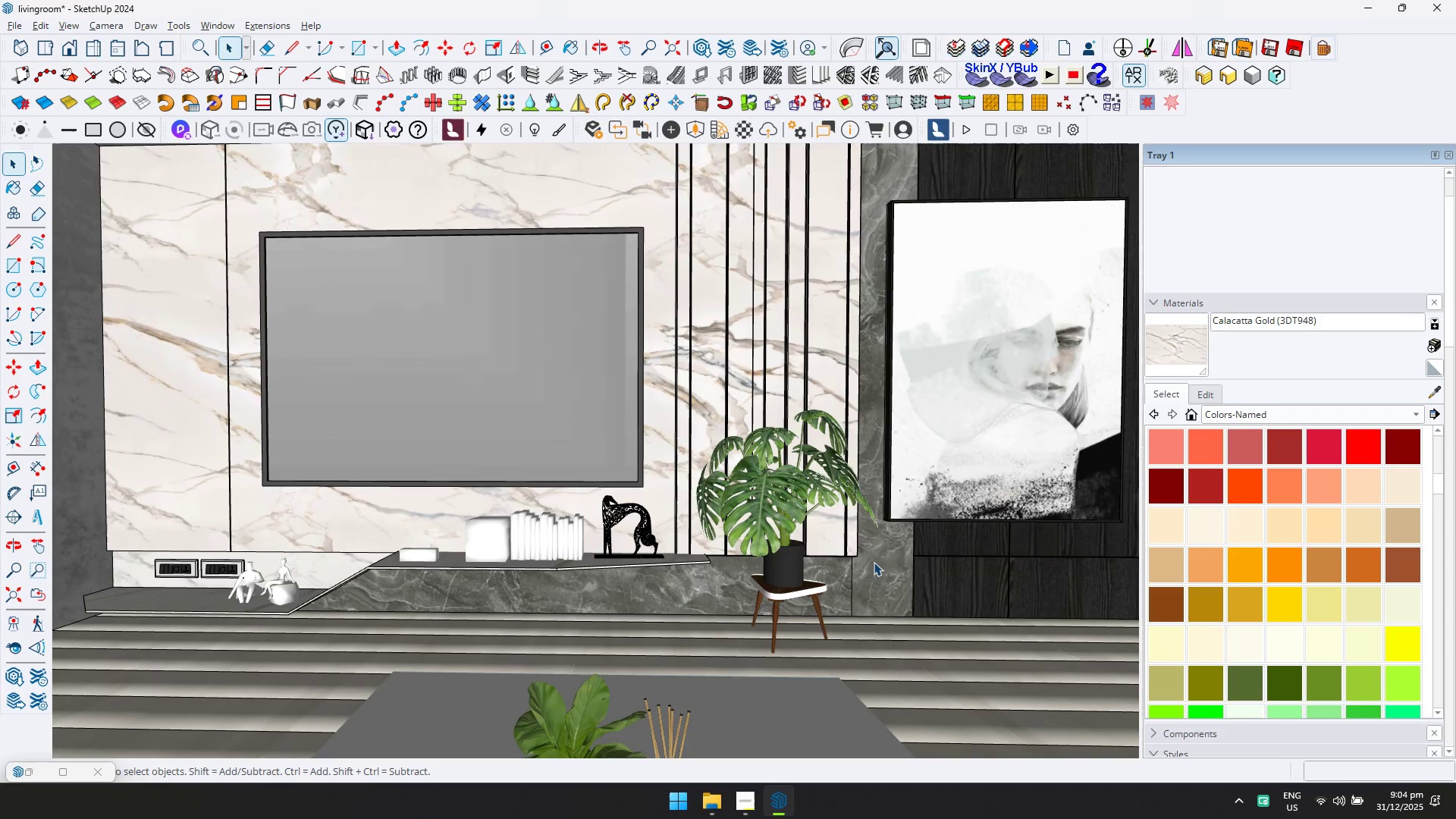 
triple_click([874, 562])
 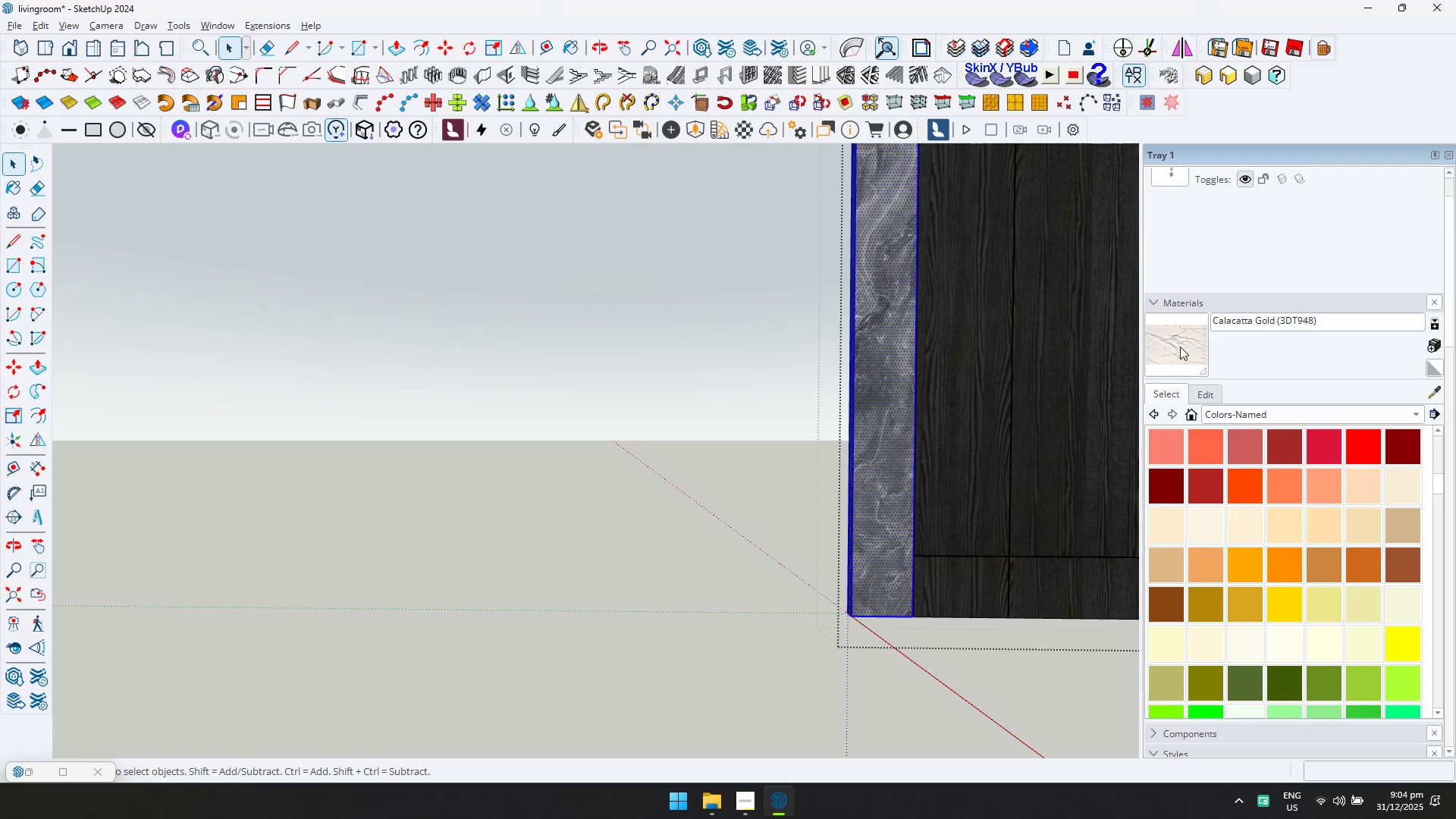 
double_click([886, 332])
 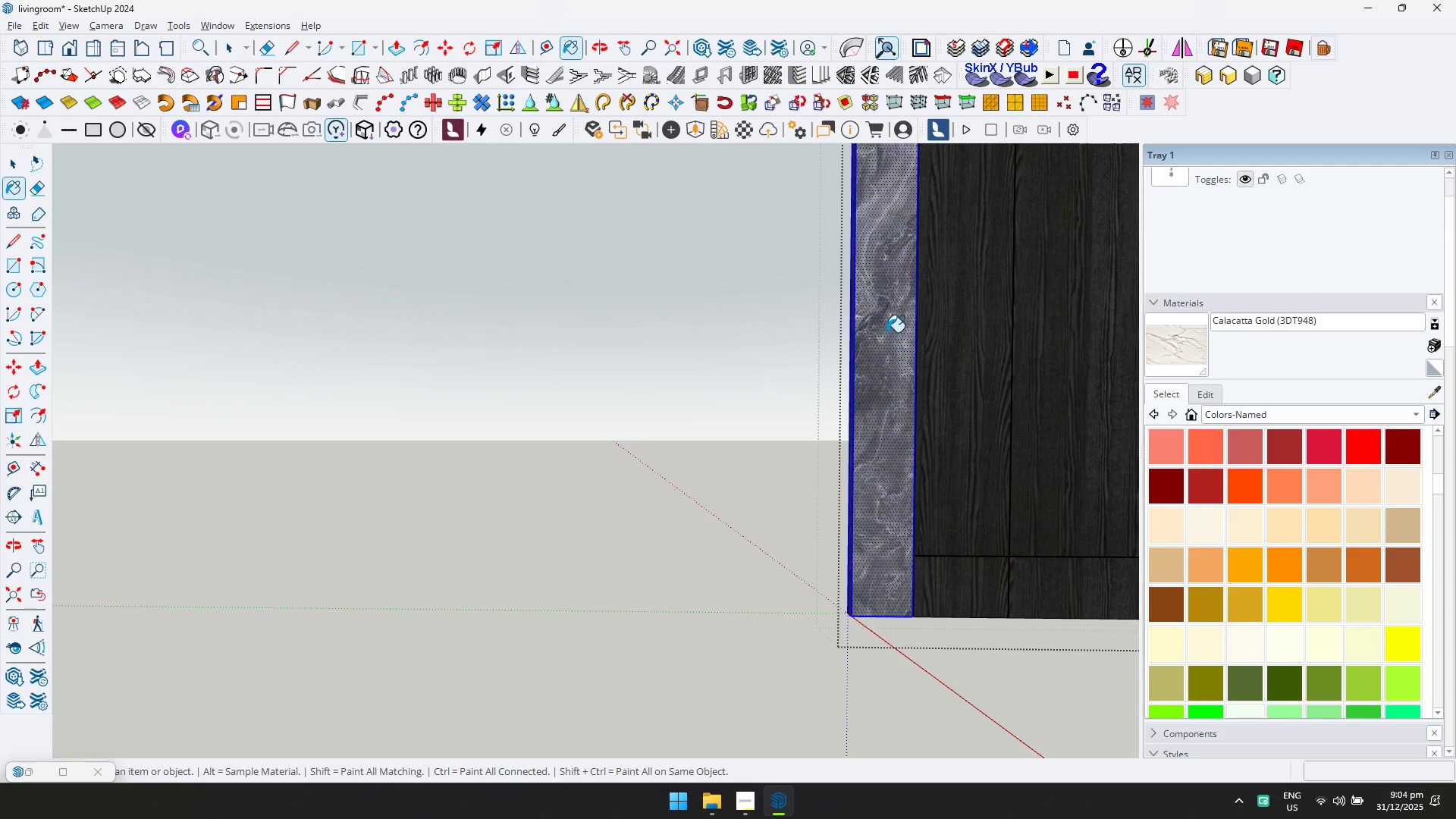 
key(Space)
 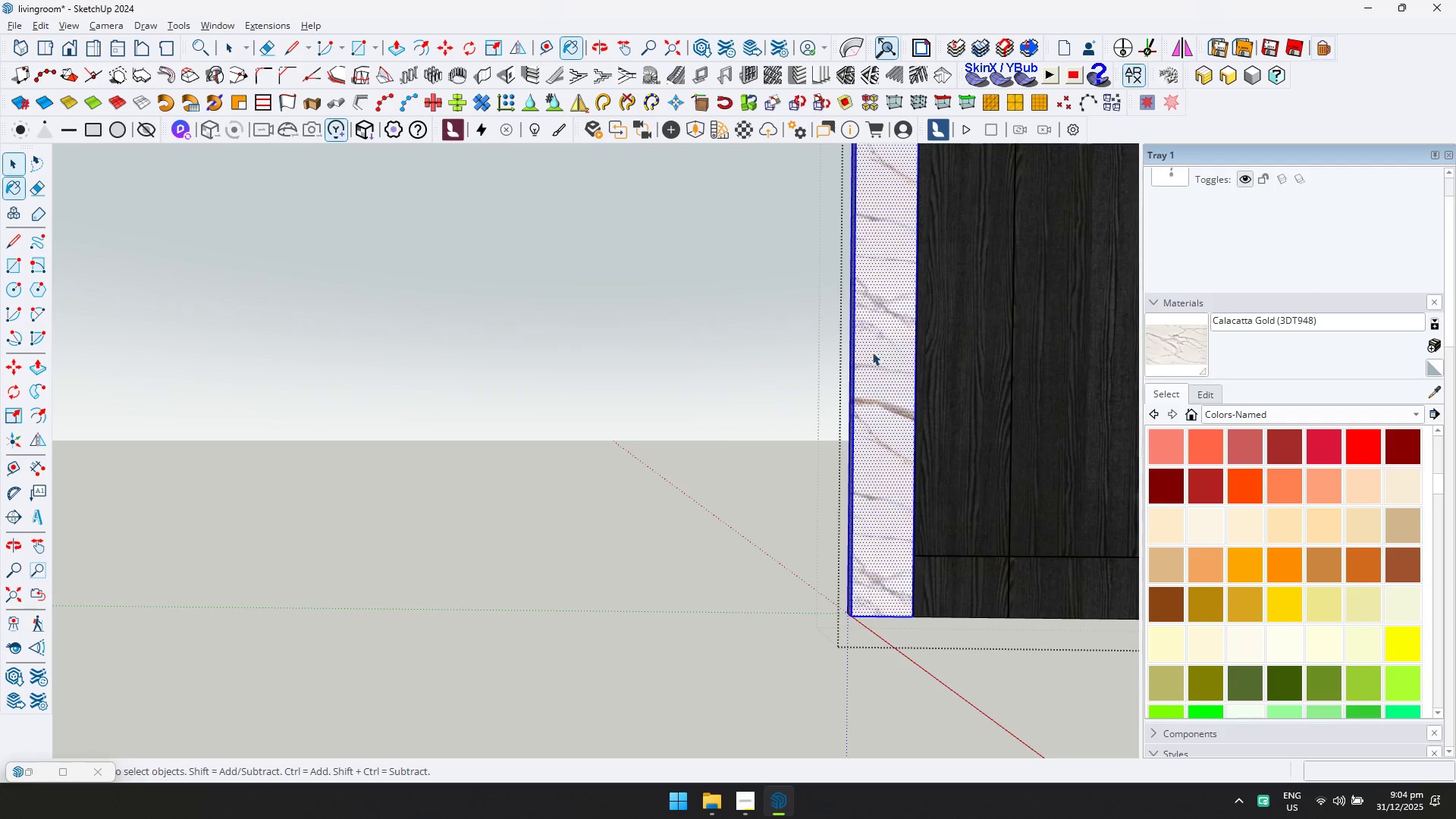 
key(Escape)
 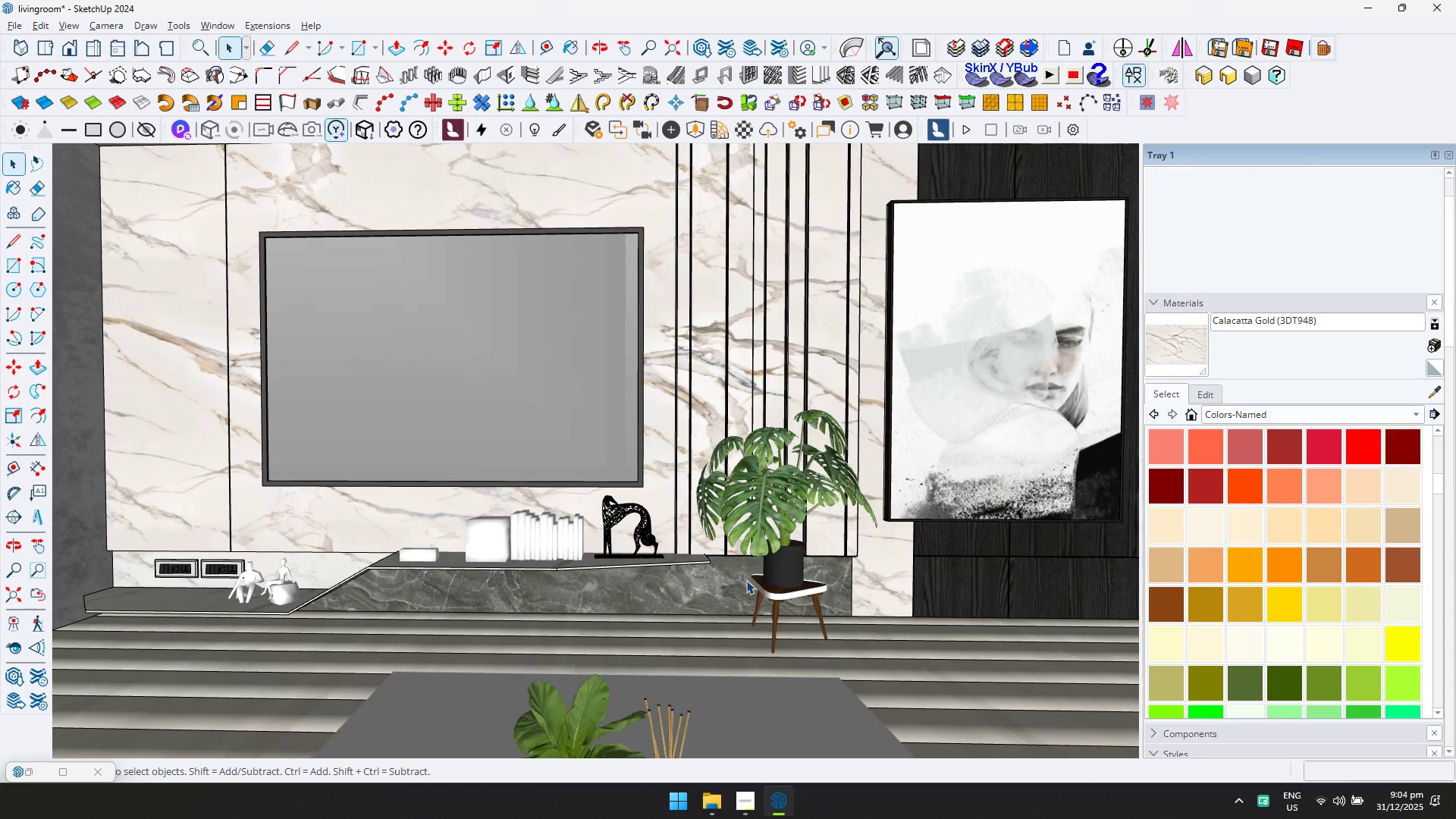 
double_click([714, 582])
 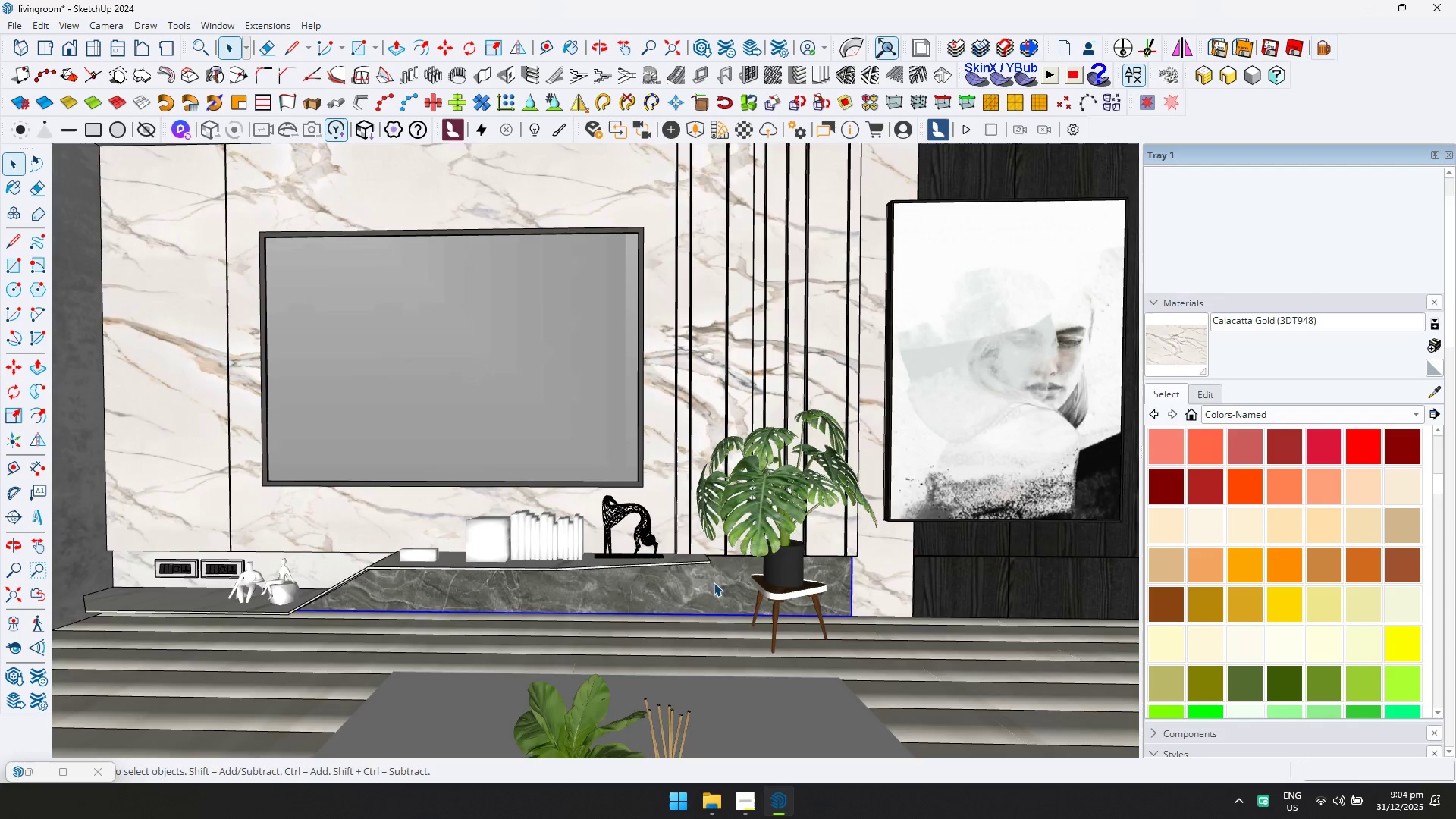 
triple_click([714, 582])
 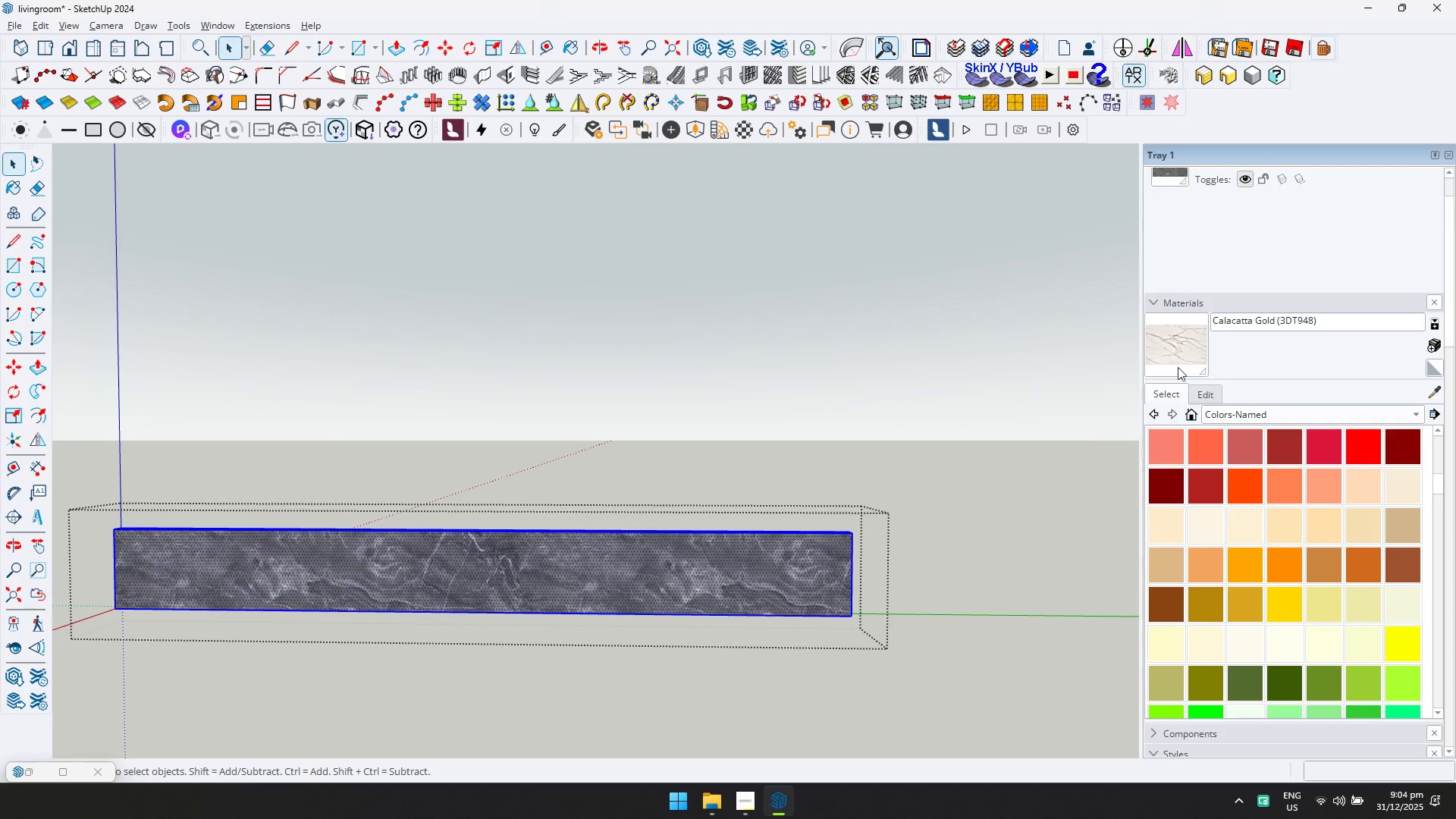 
left_click_drag(start_coordinate=[1200, 334], to_coordinate=[1193, 337])
 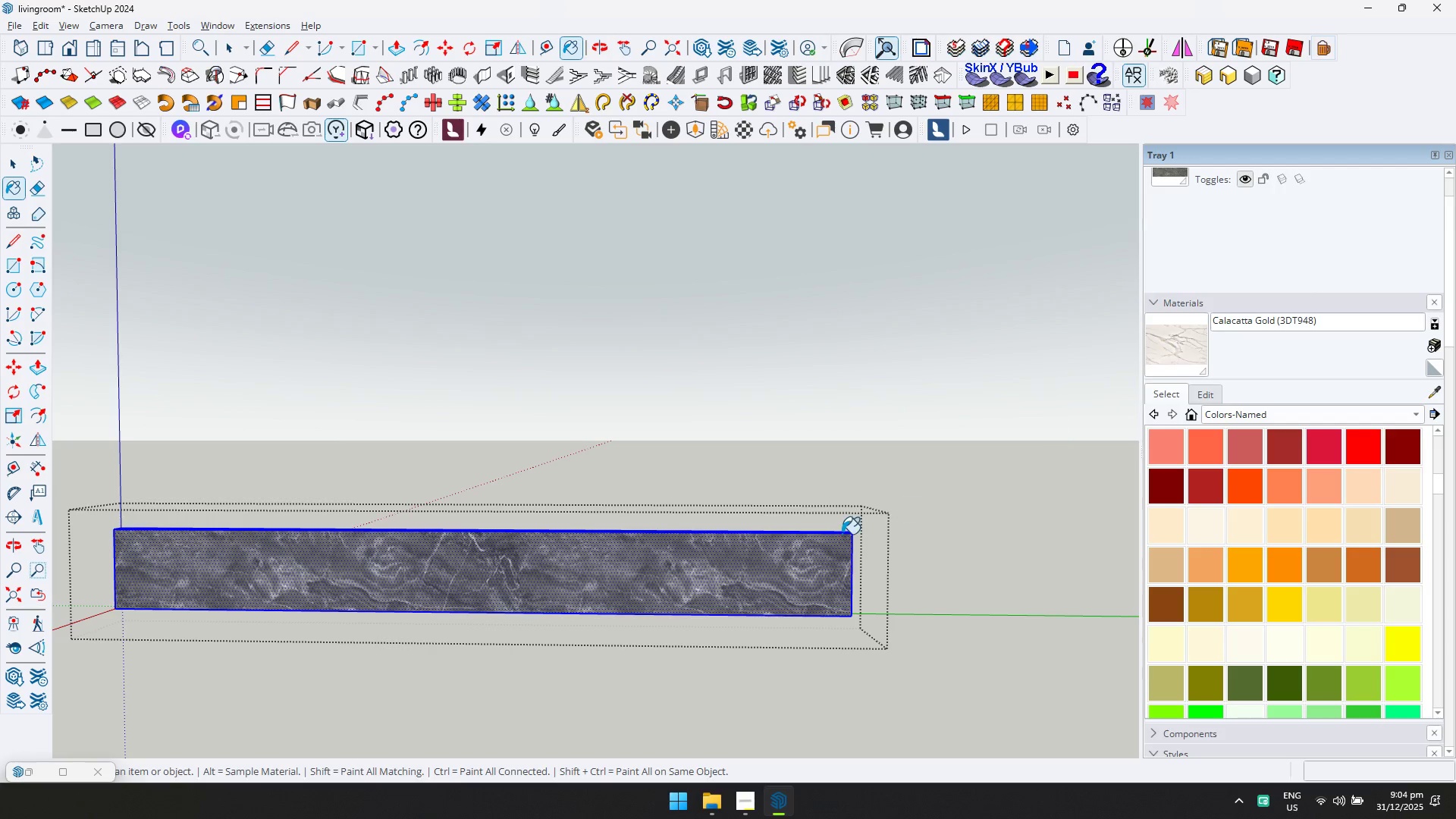 
double_click([840, 534])
 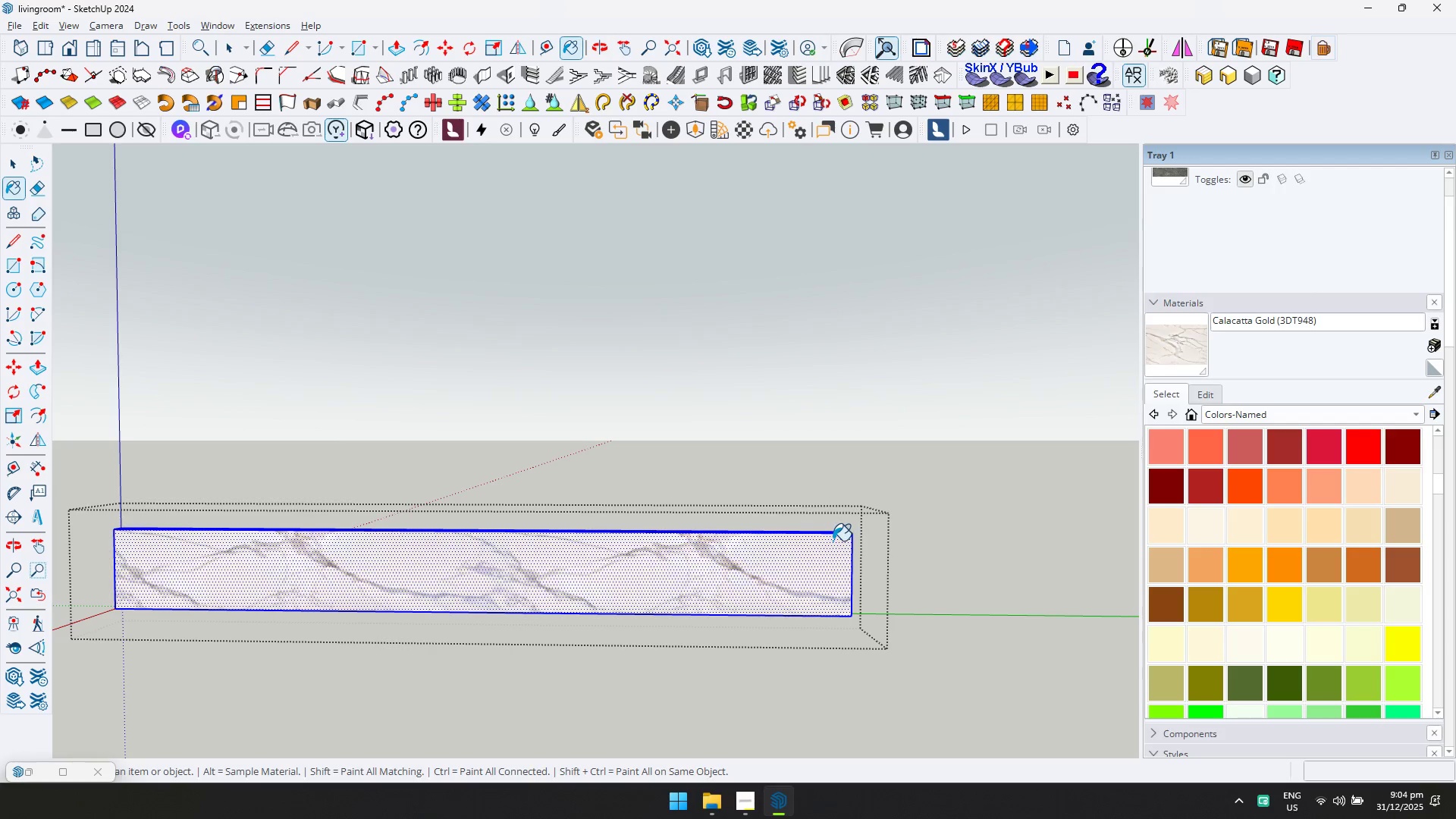 
key(Space)
 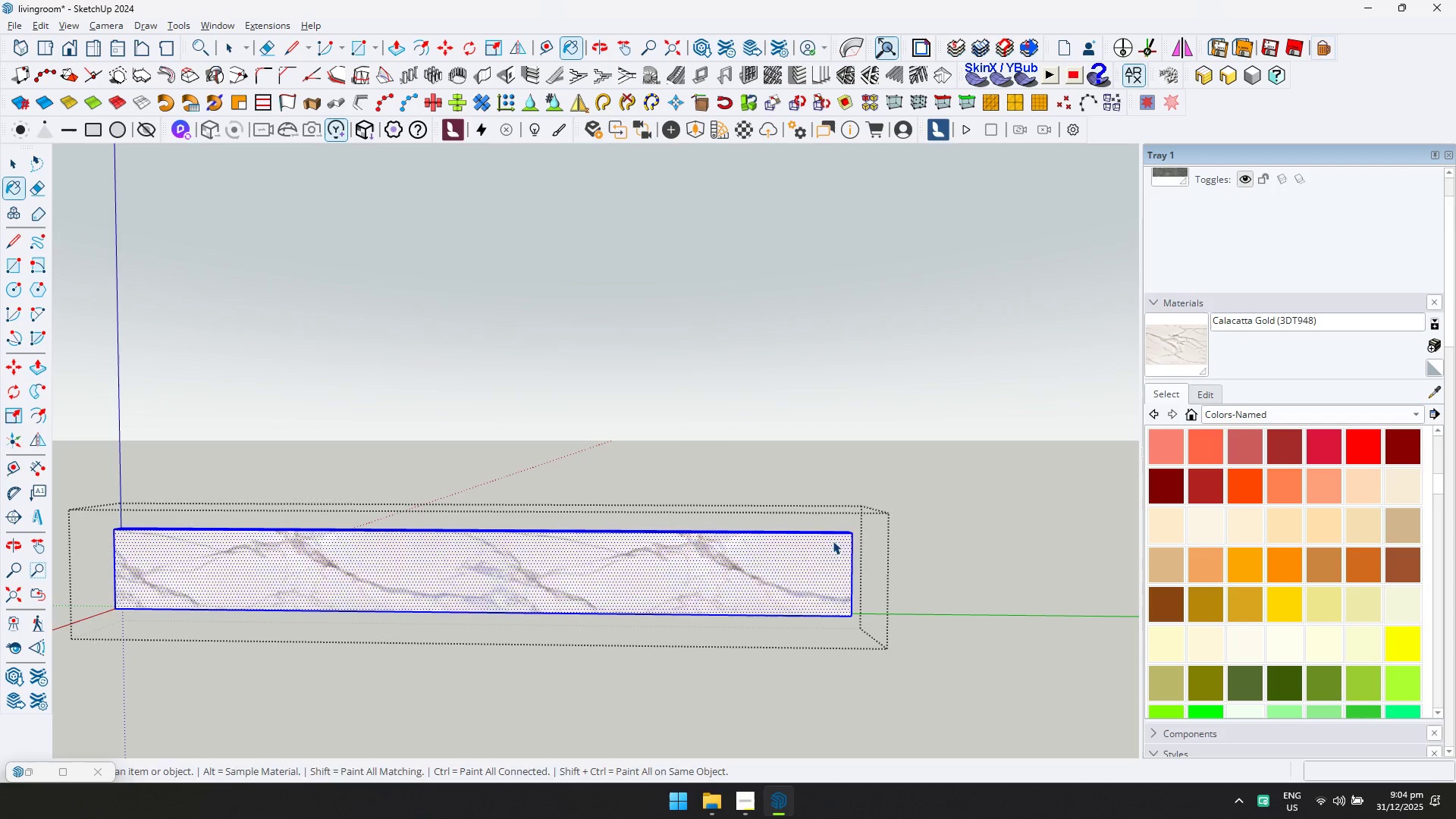 
key(Escape)
 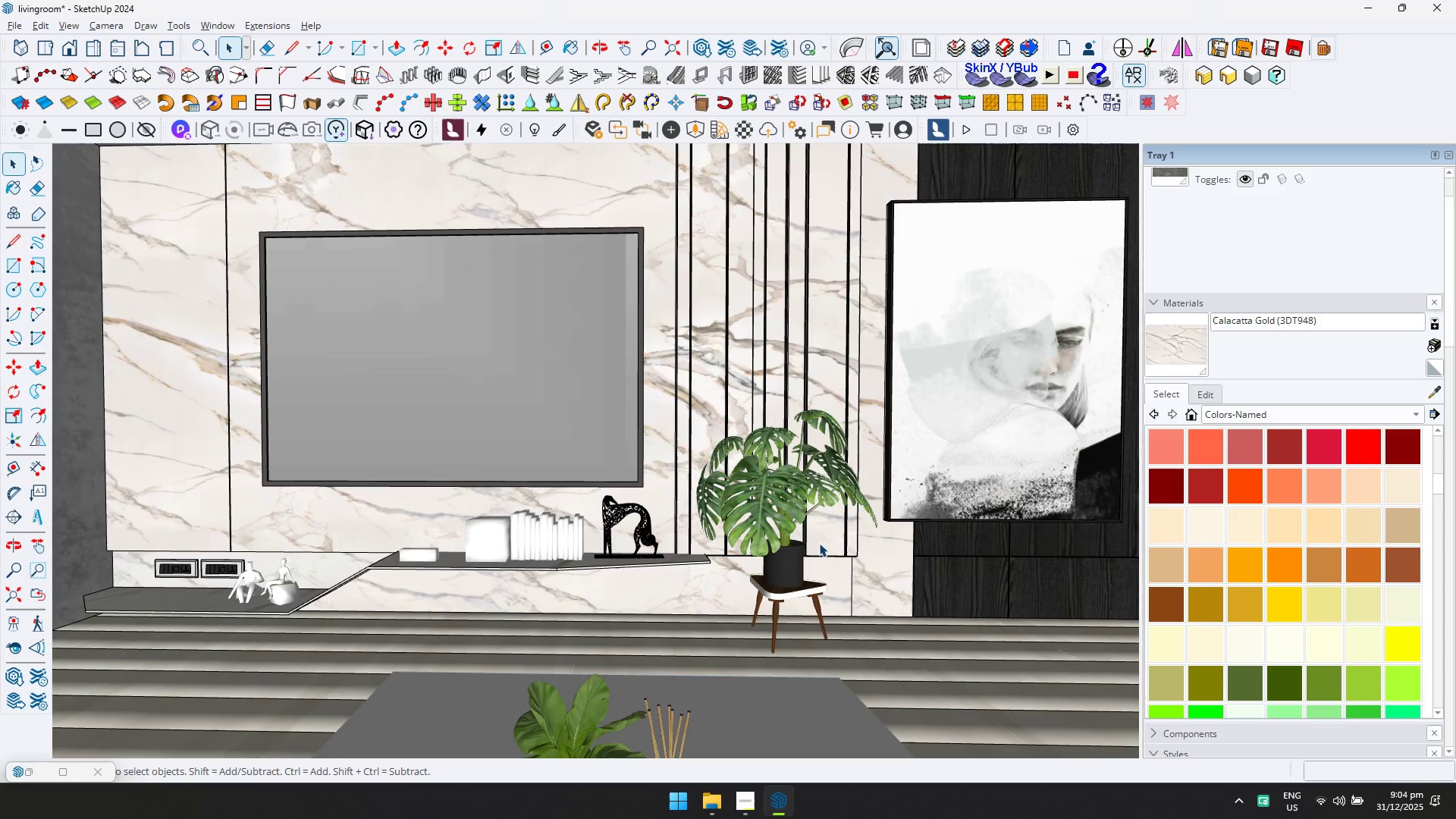 
key(Escape)
 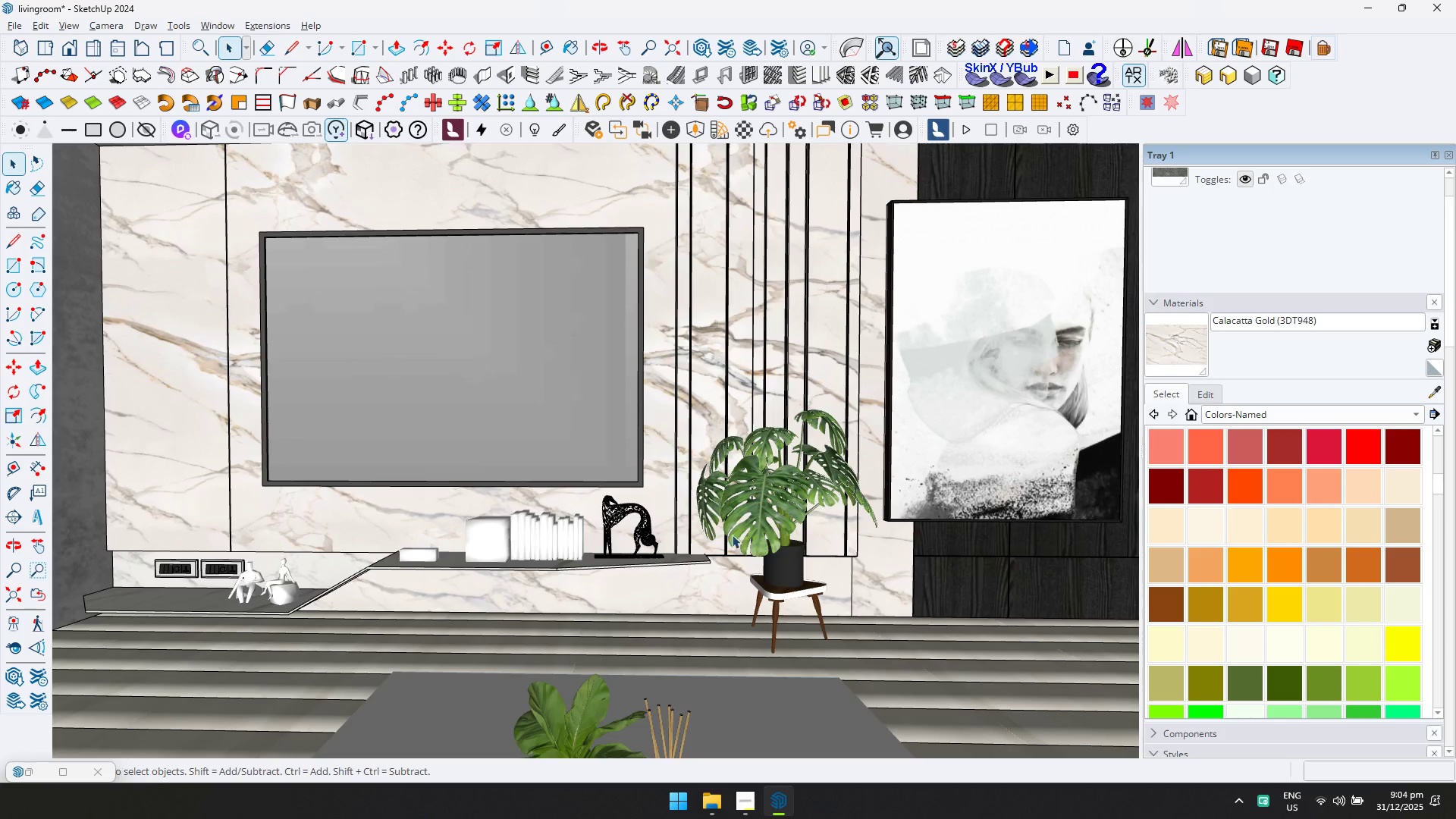 
hold_key(key=ShiftLeft, duration=0.45)
 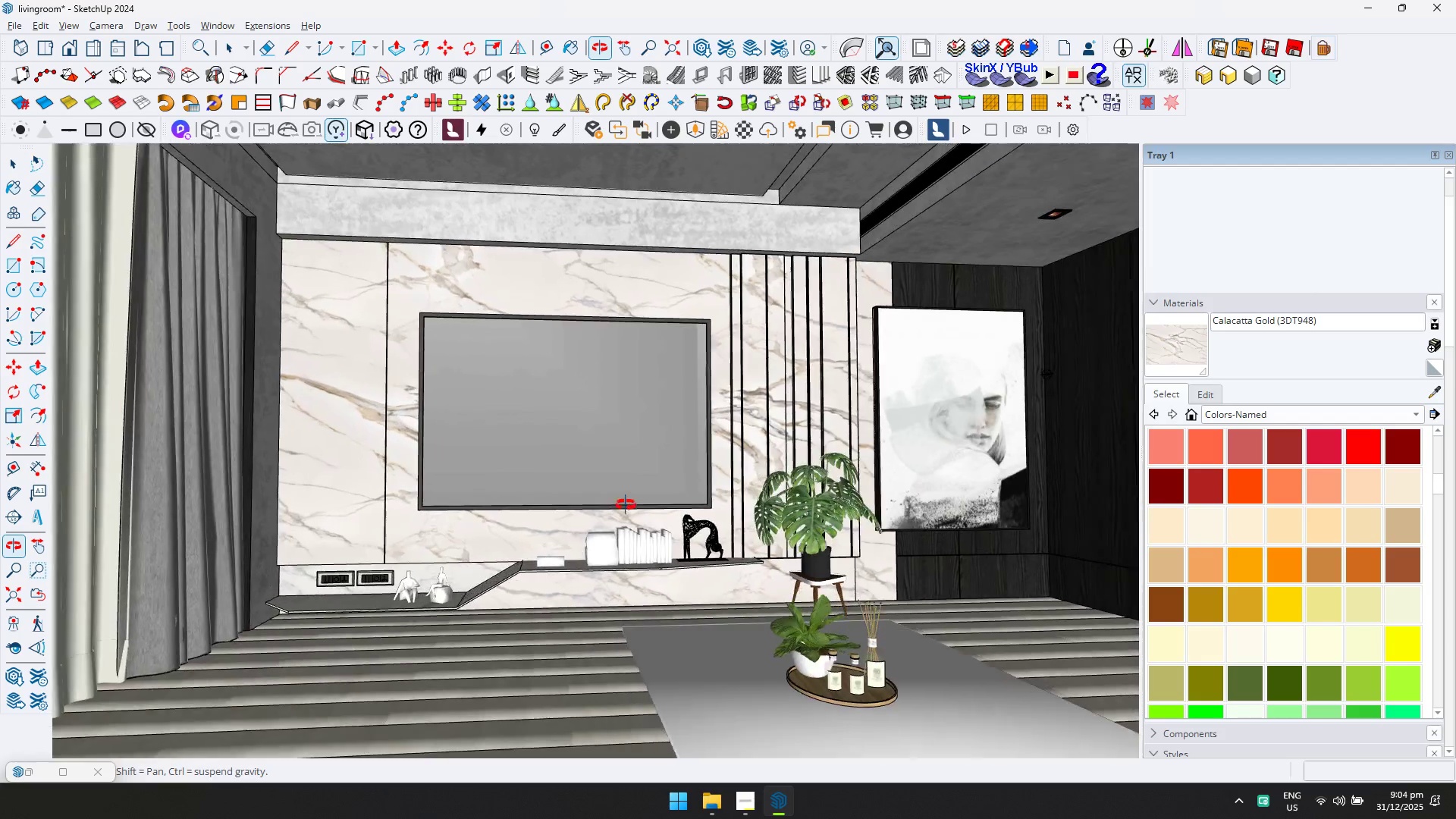 
scroll: coordinate [688, 529], scroll_direction: down, amount: 3.0
 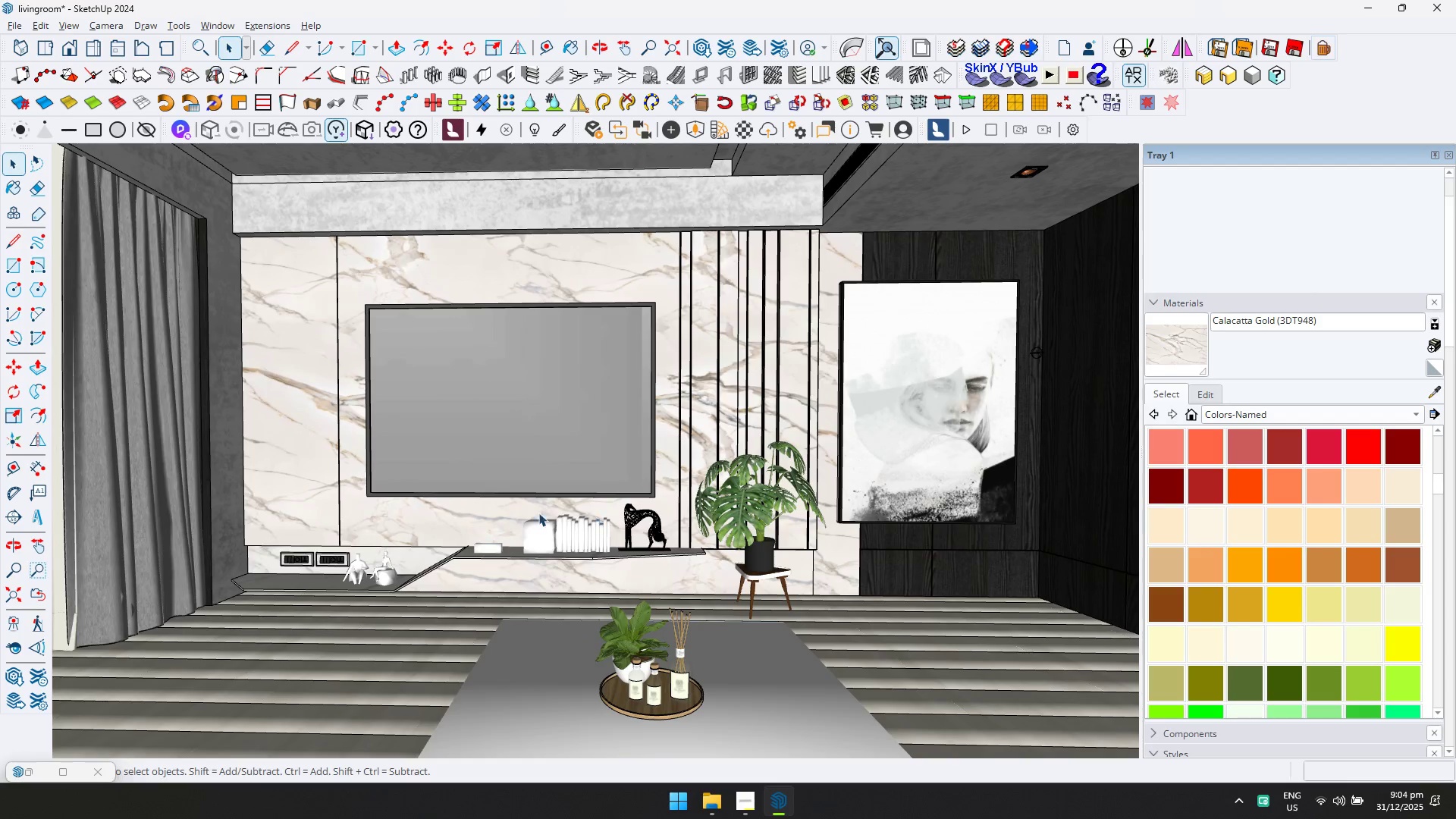 
key(Escape)
 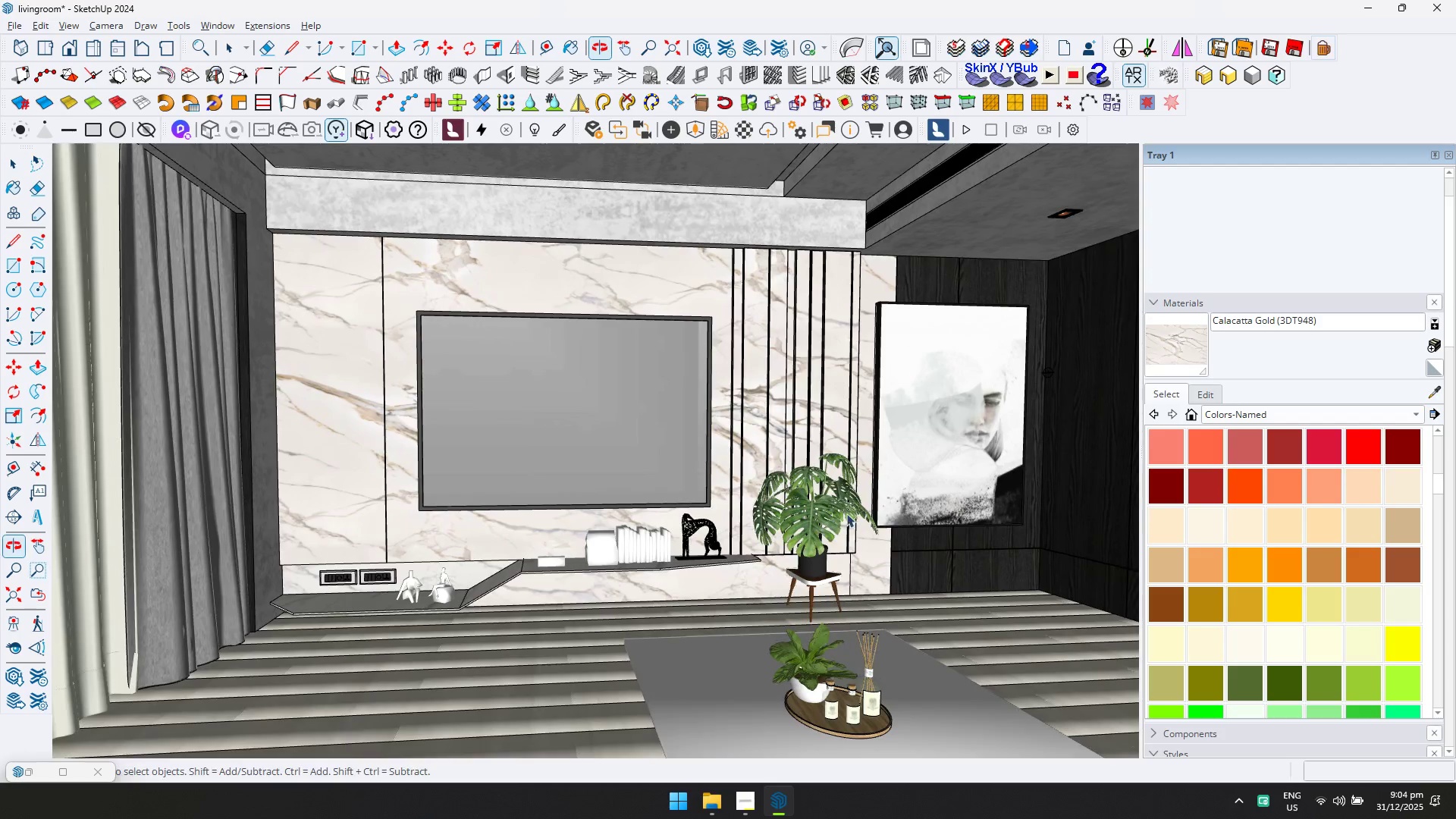 
key(Shift+ShiftLeft)
 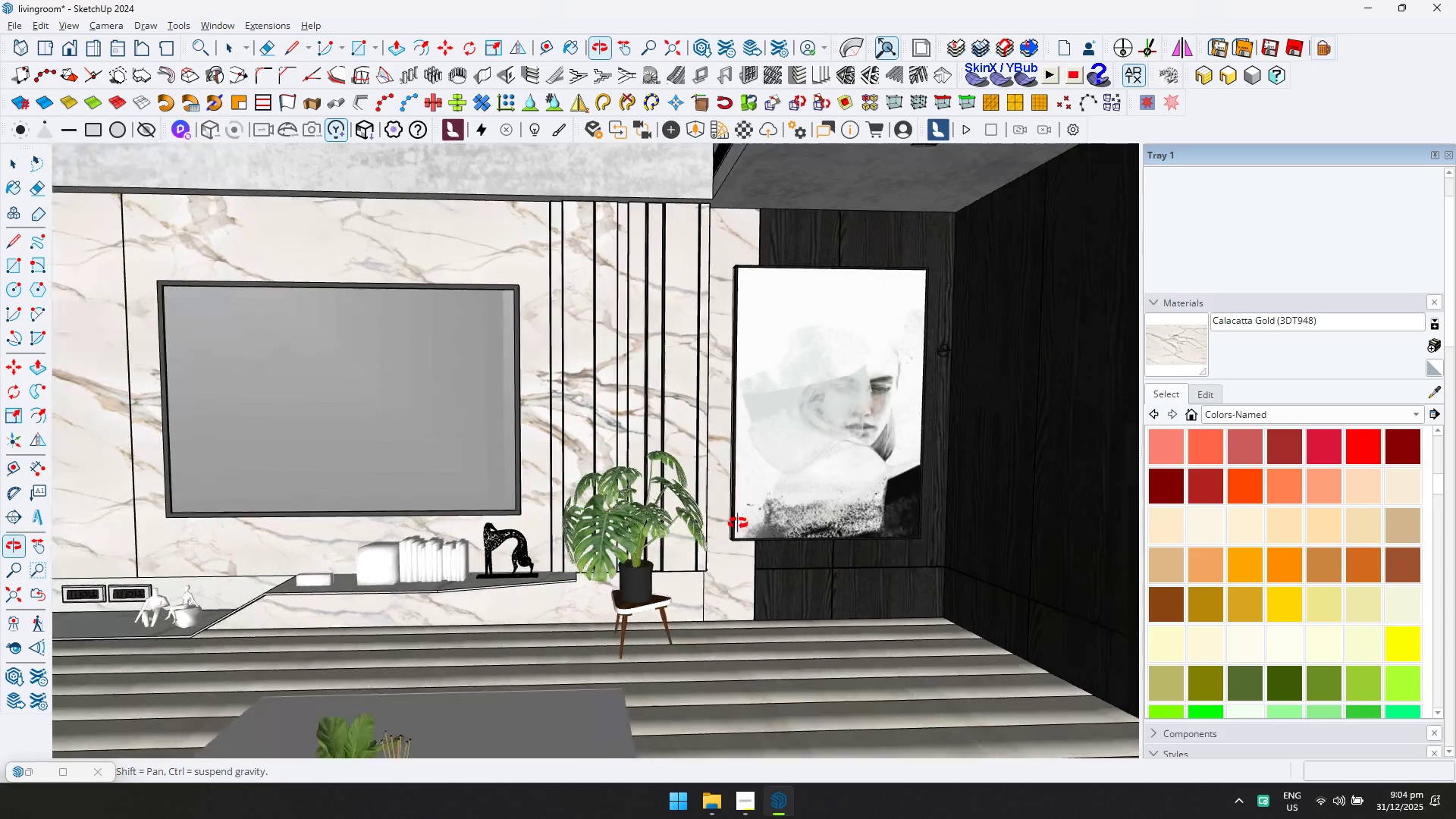 
scroll: coordinate [893, 508], scroll_direction: up, amount: 2.0
 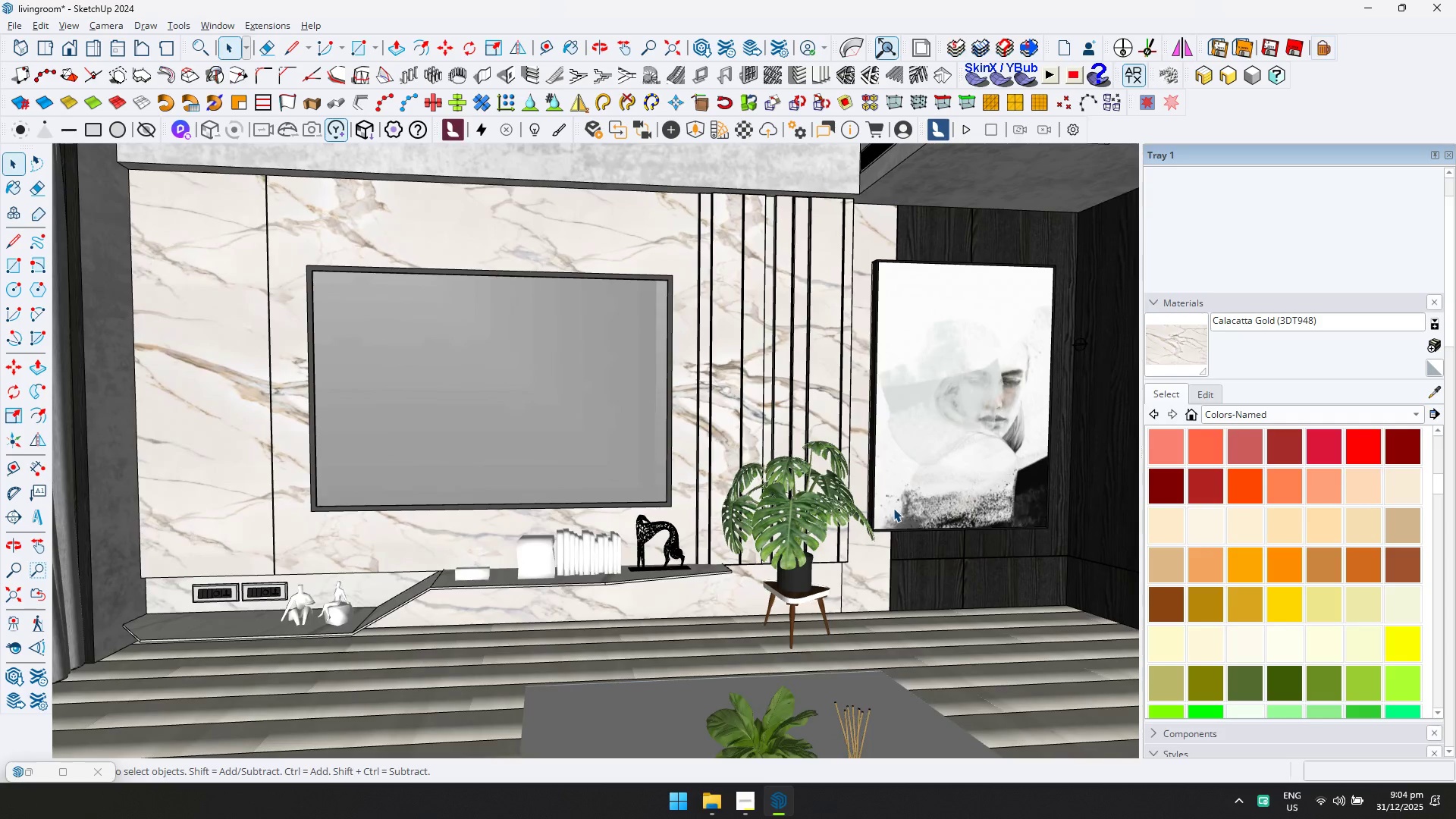 
hold_key(key=ShiftLeft, duration=0.33)
 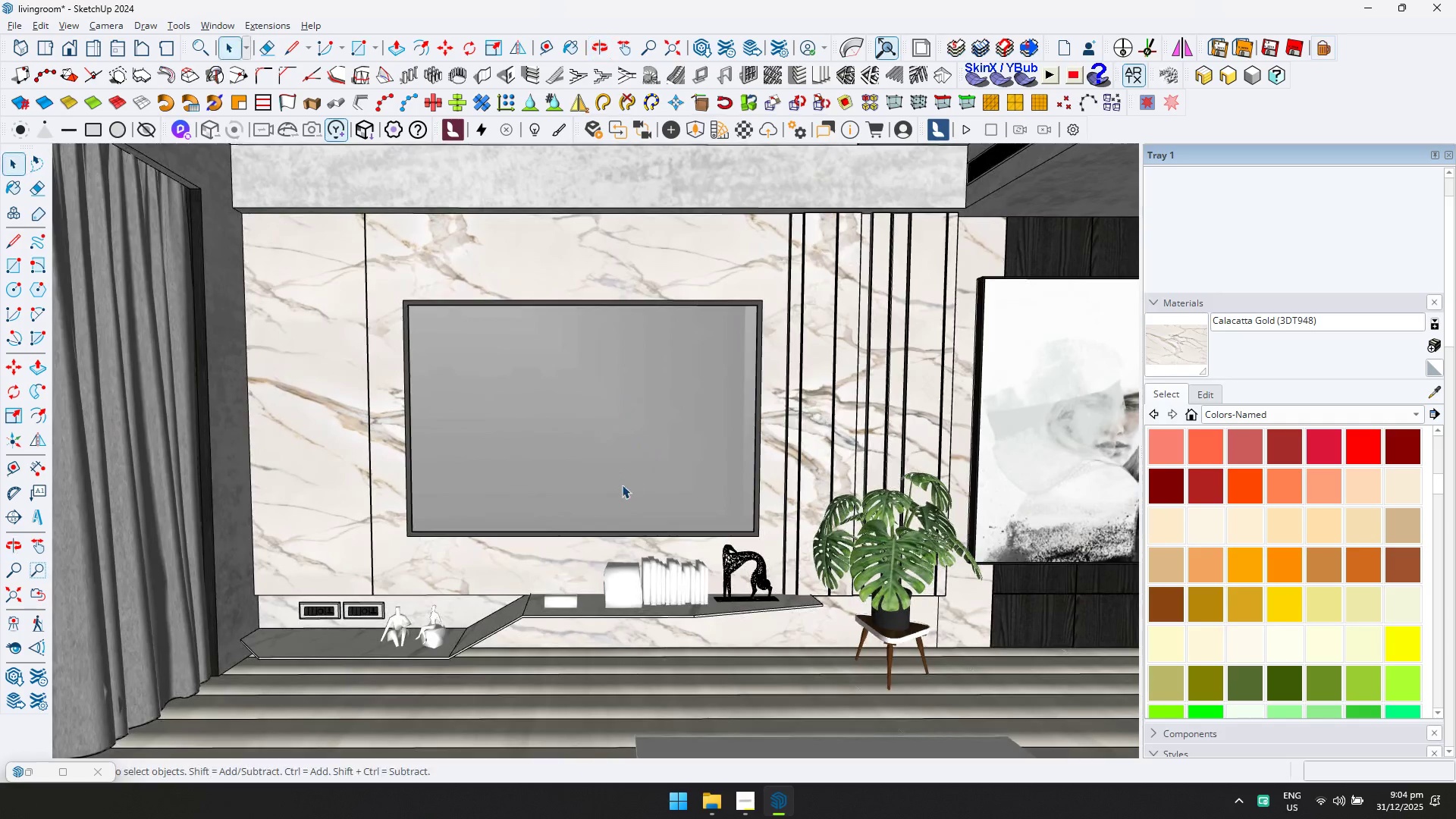 
left_click([622, 459])
 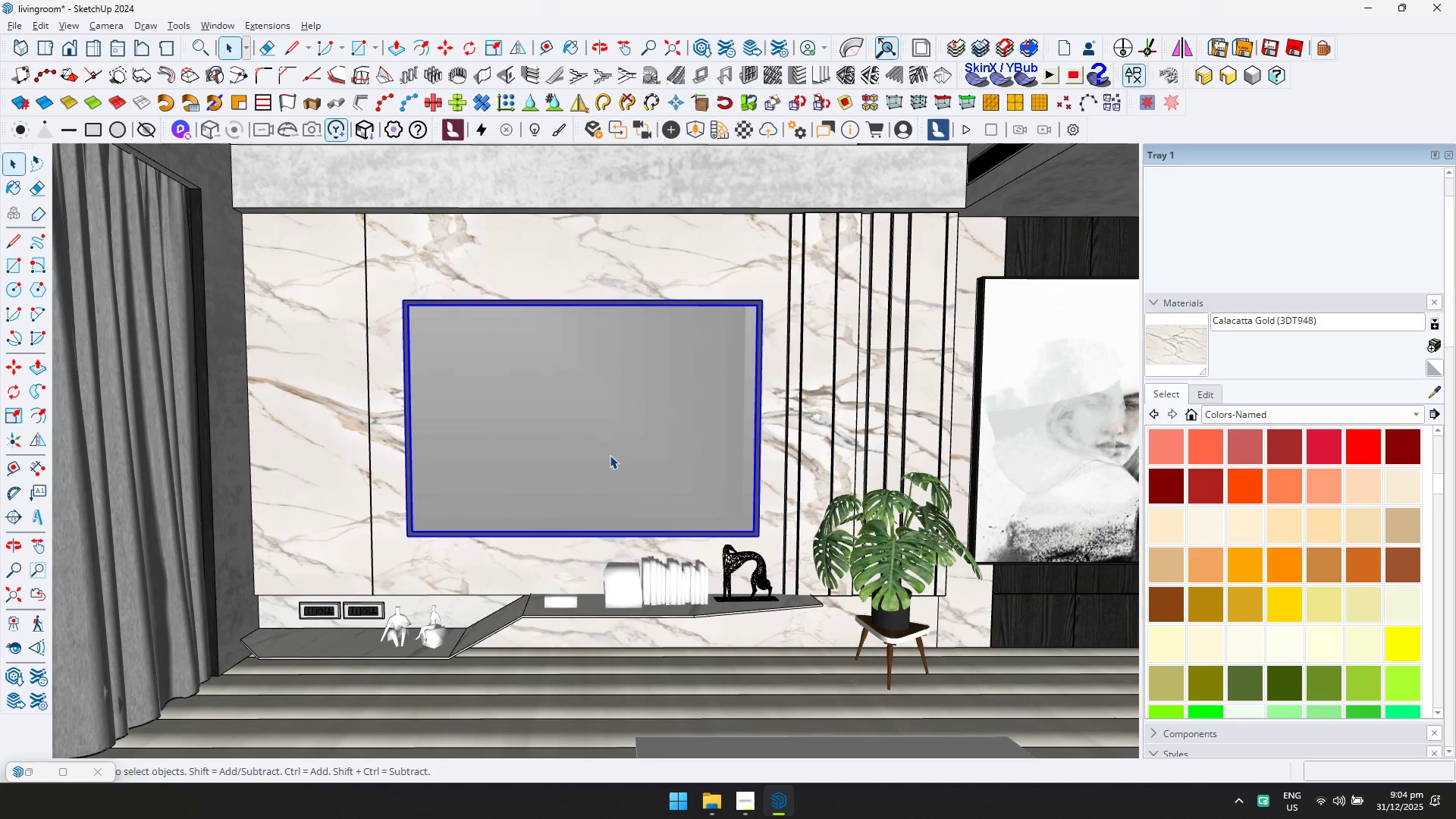 
key(M)
 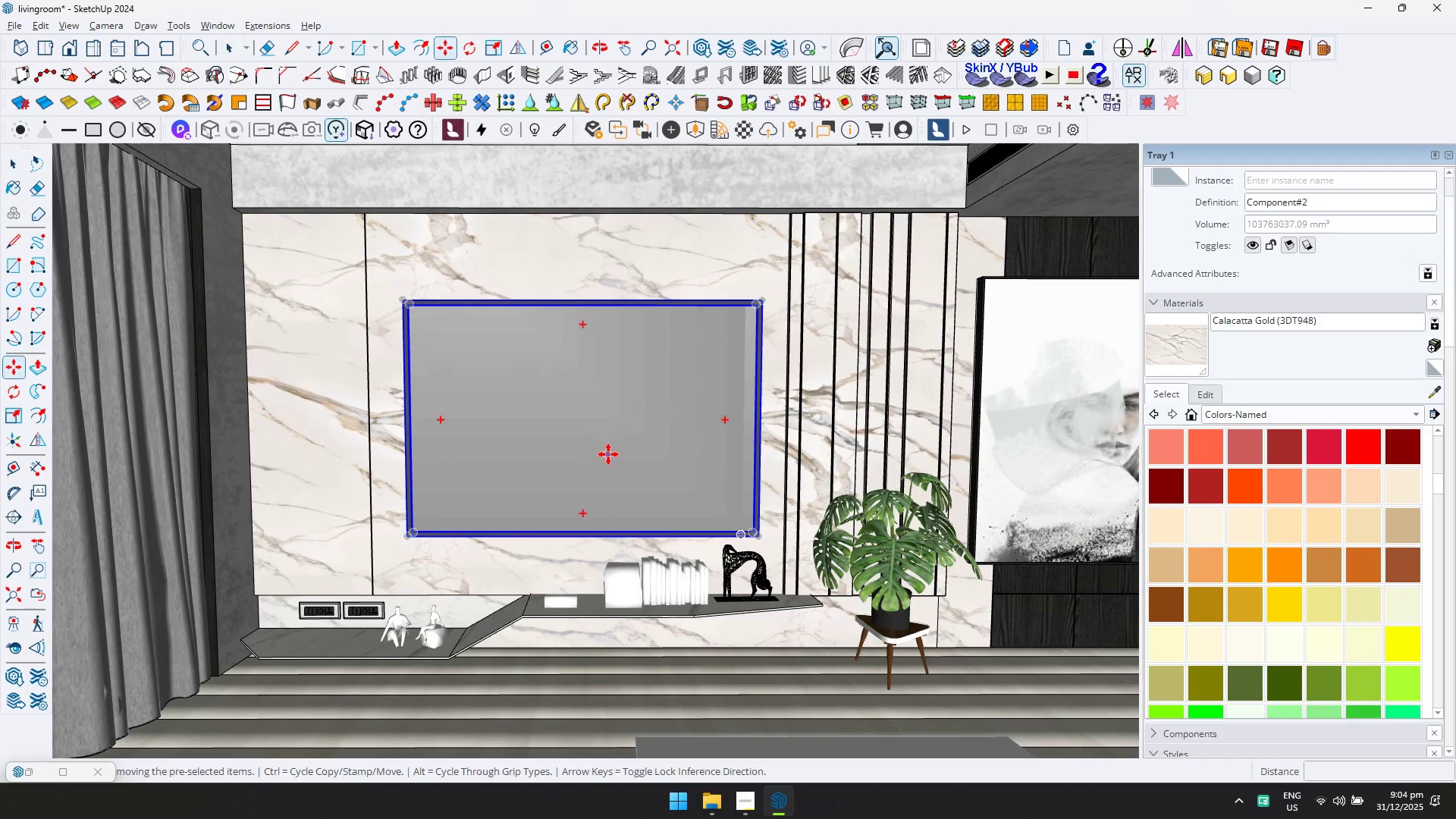 
left_click([608, 454])
 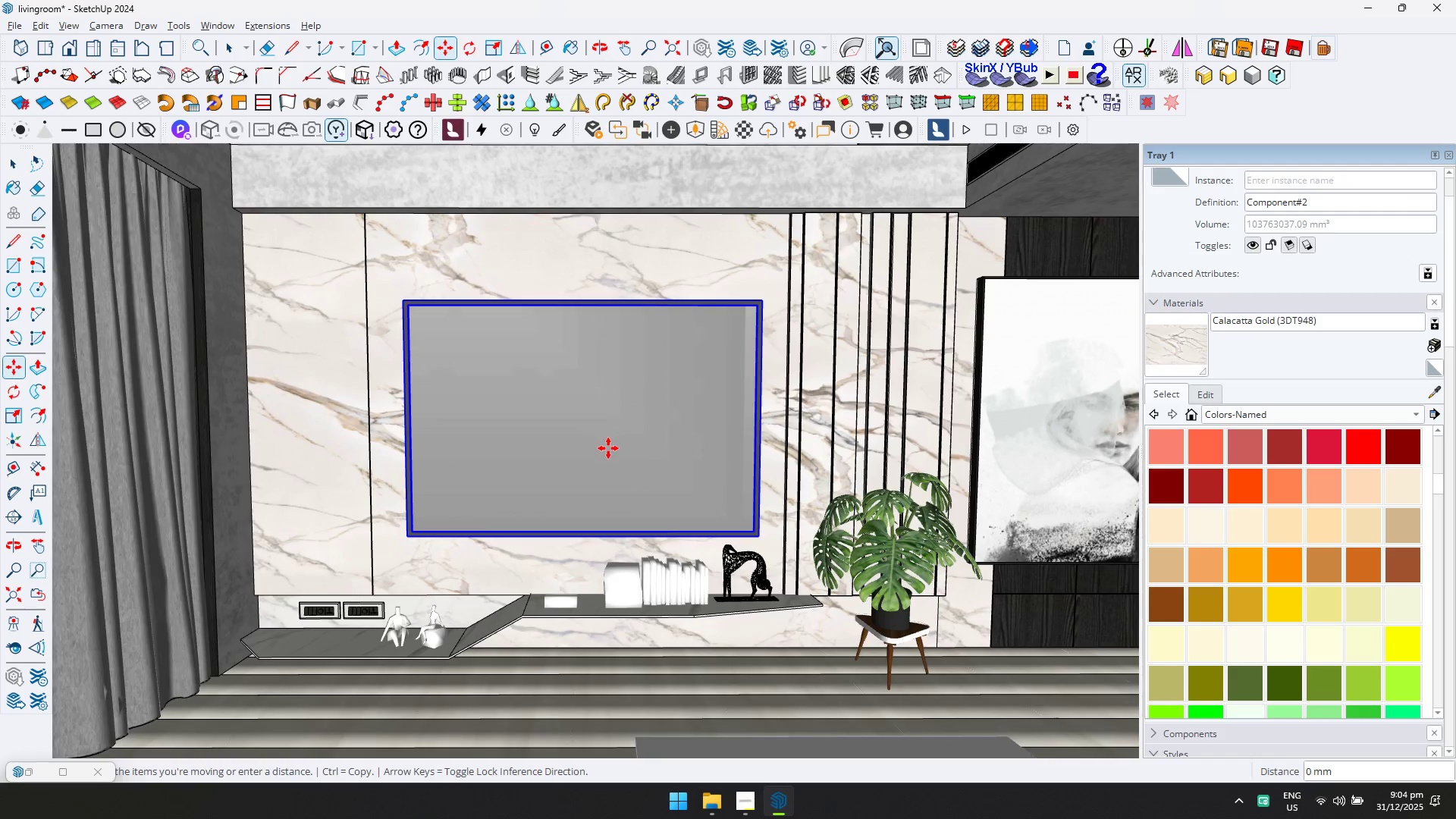 
key(Shift+ShiftRight)
 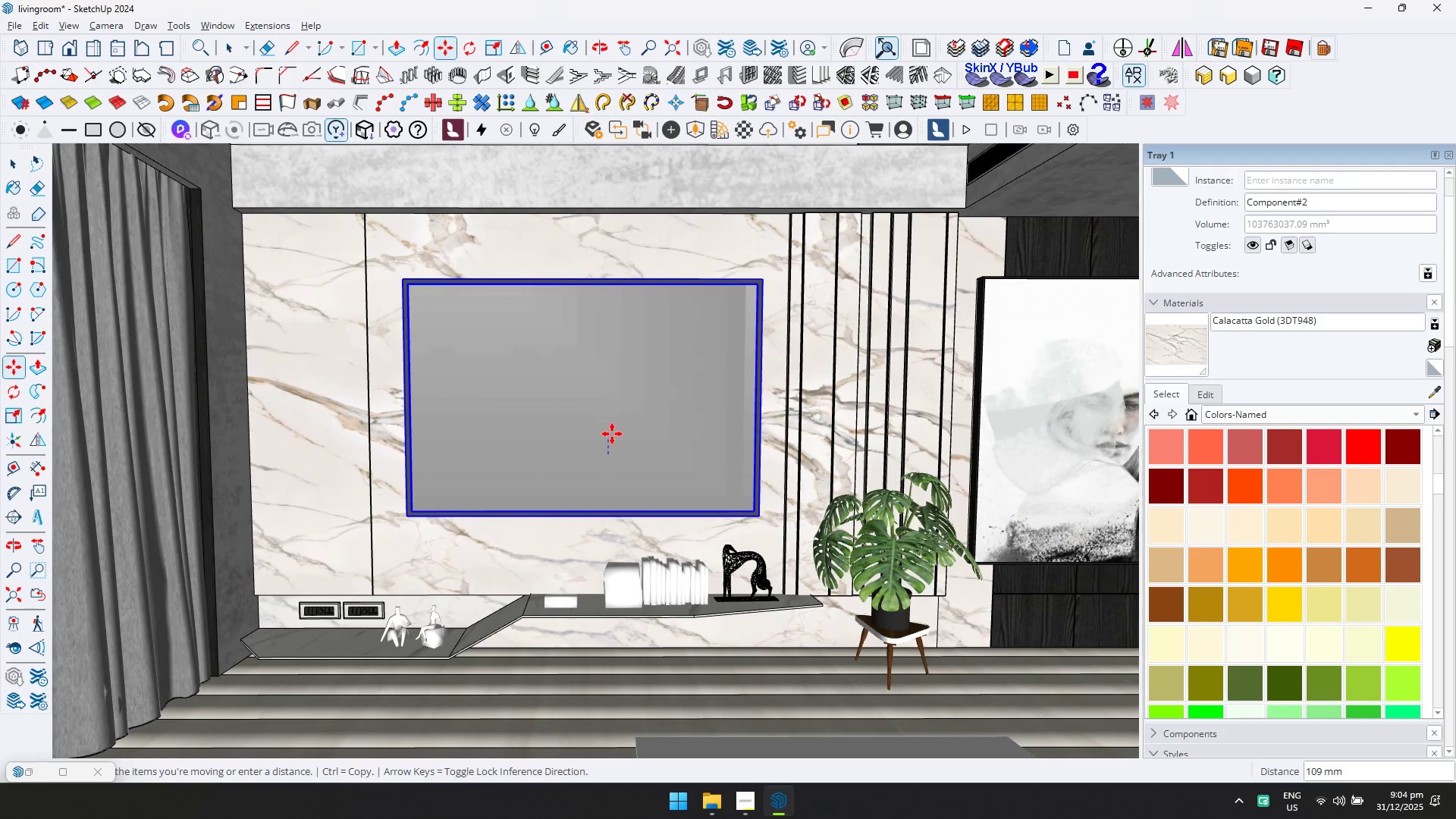 
left_click([611, 434])
 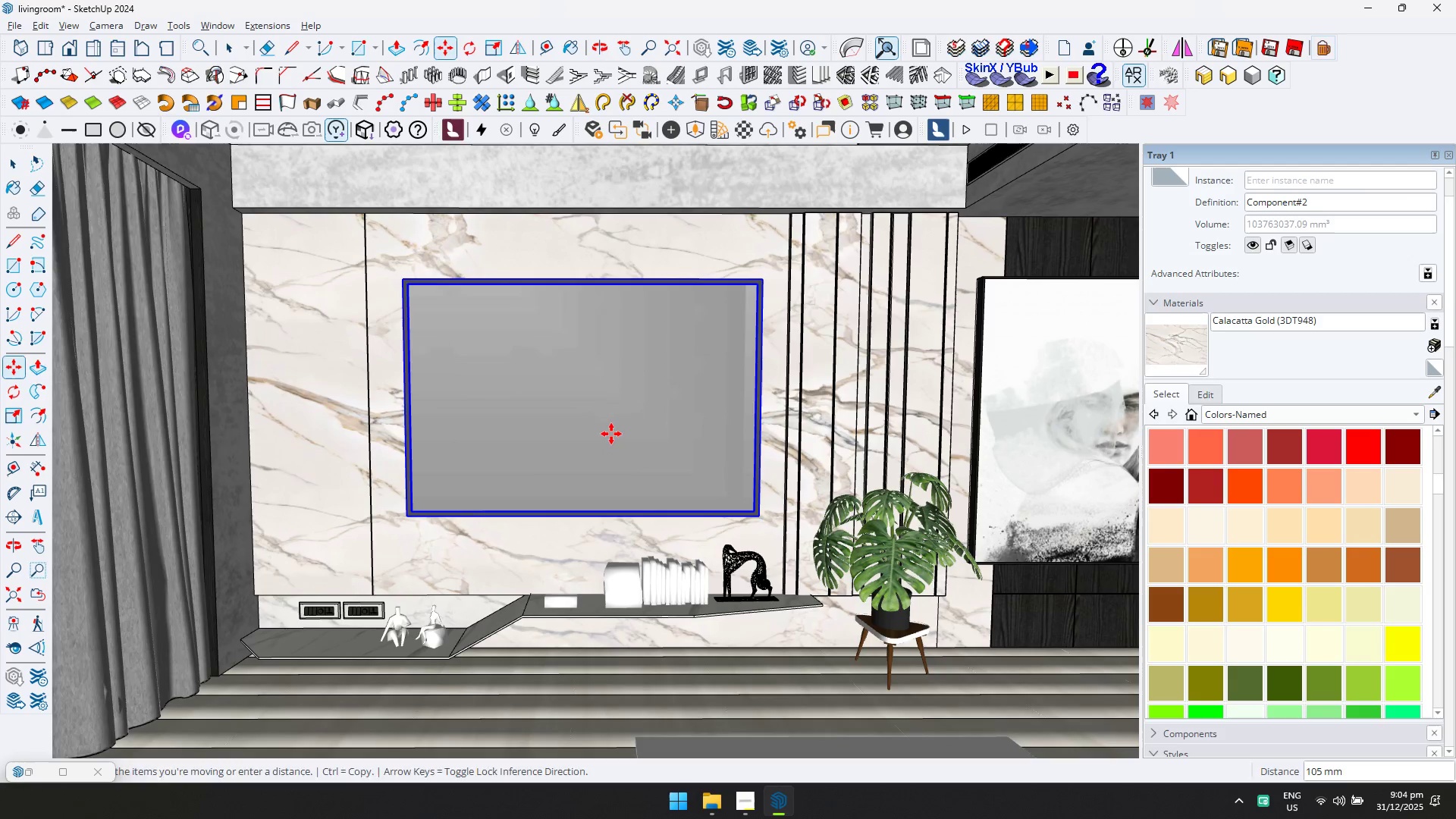 
key(Space)
 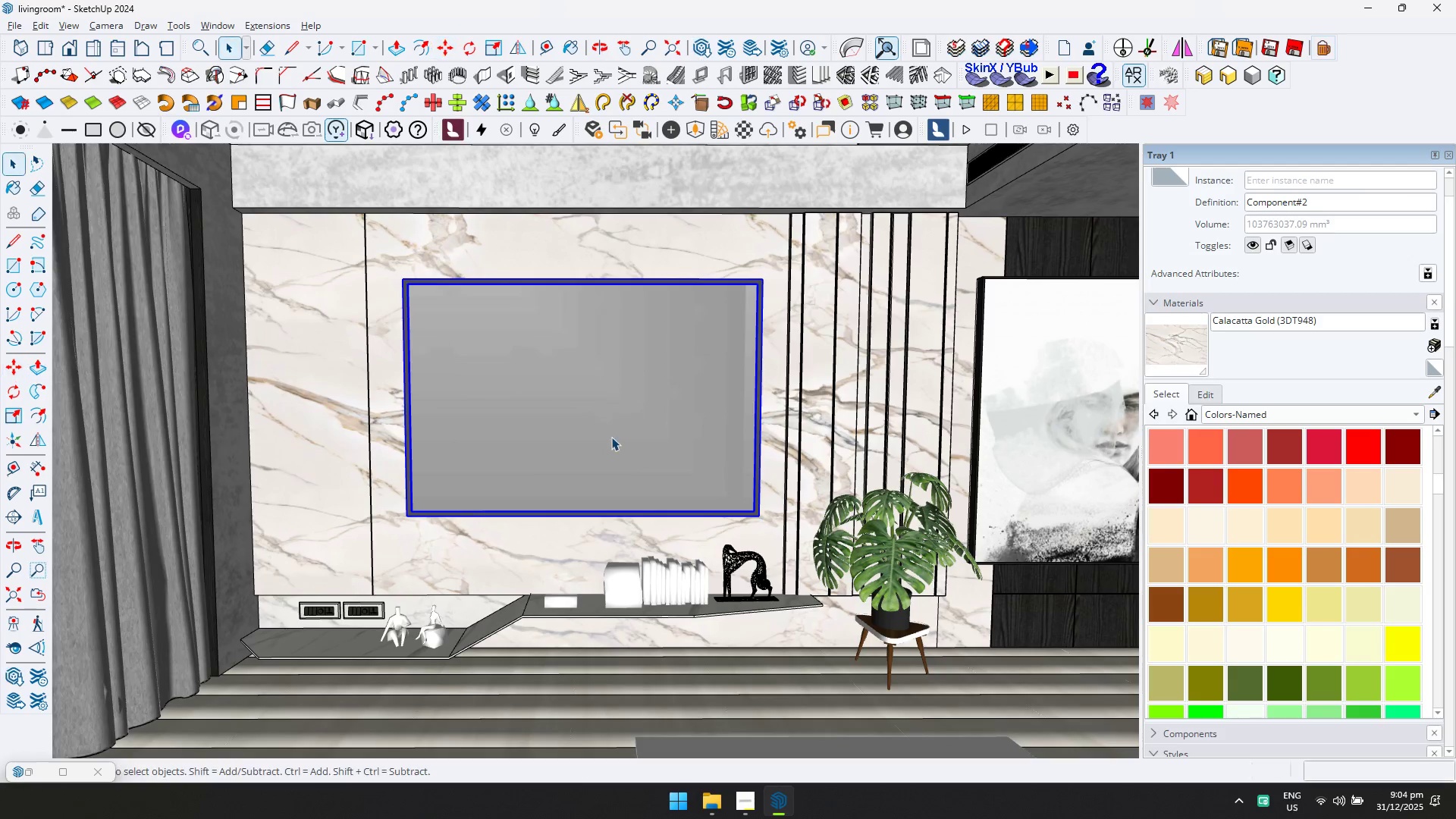 
key(Escape)
 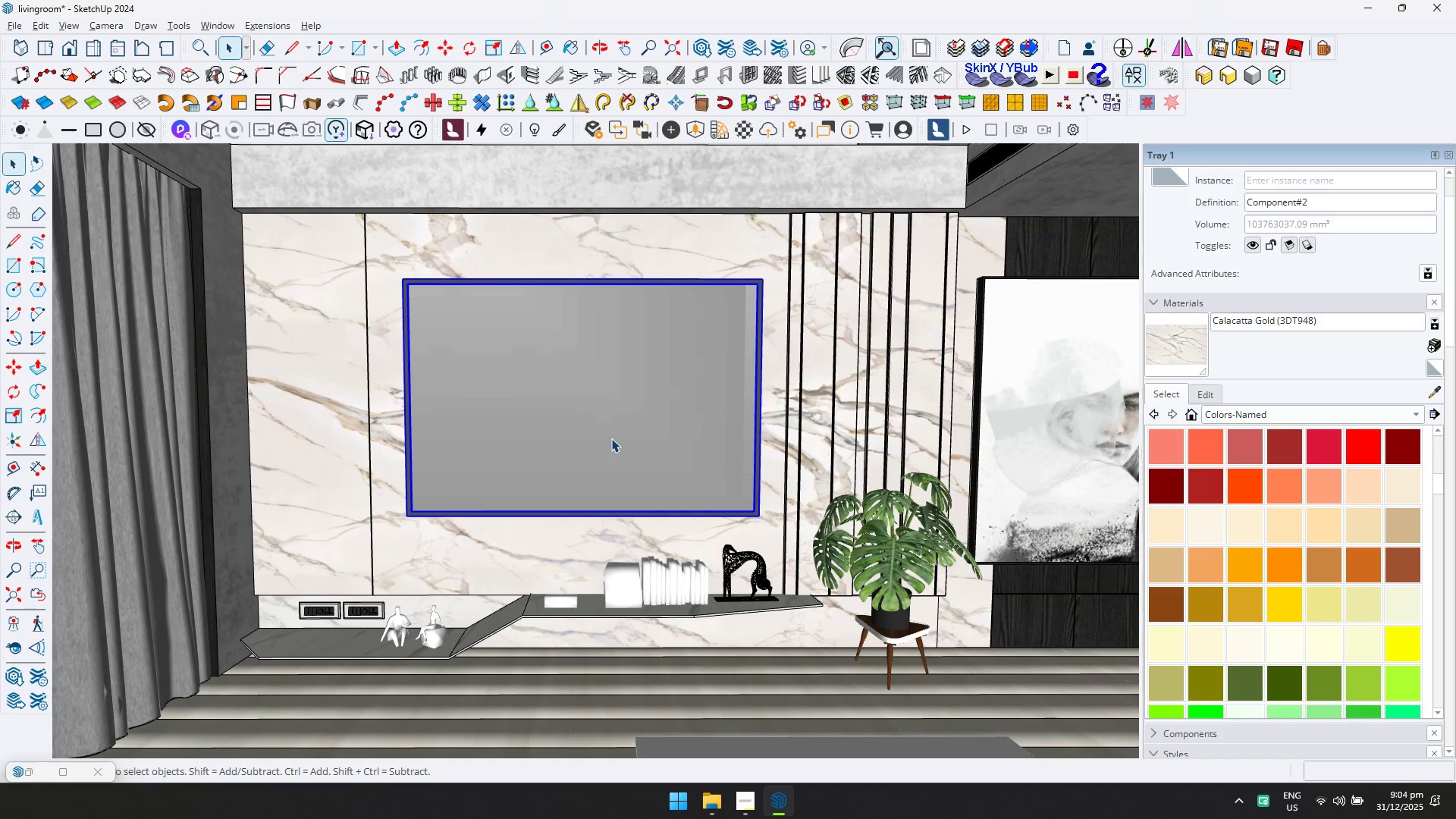 
key(Control+S)
 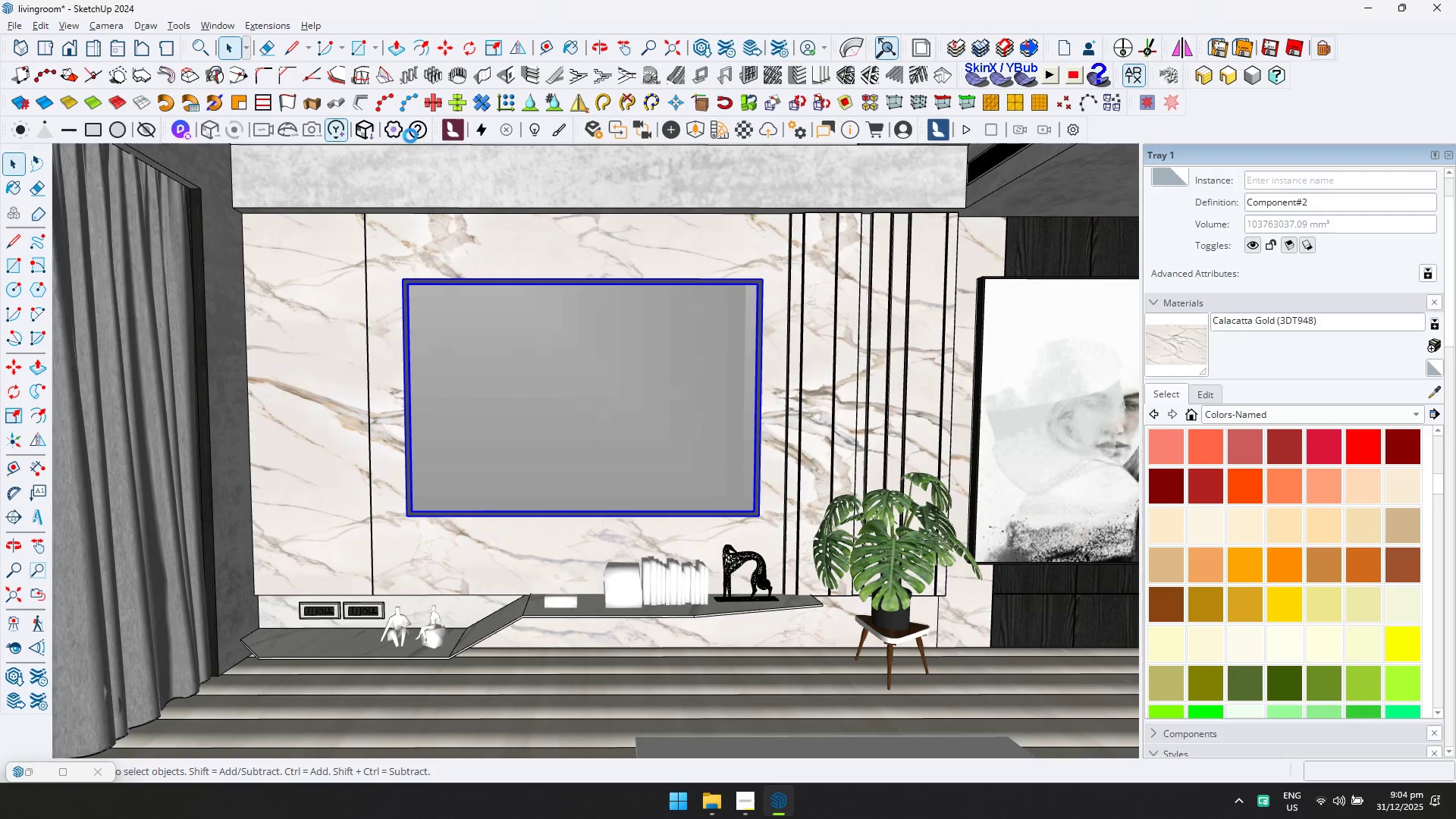 
left_click([254, 23])
 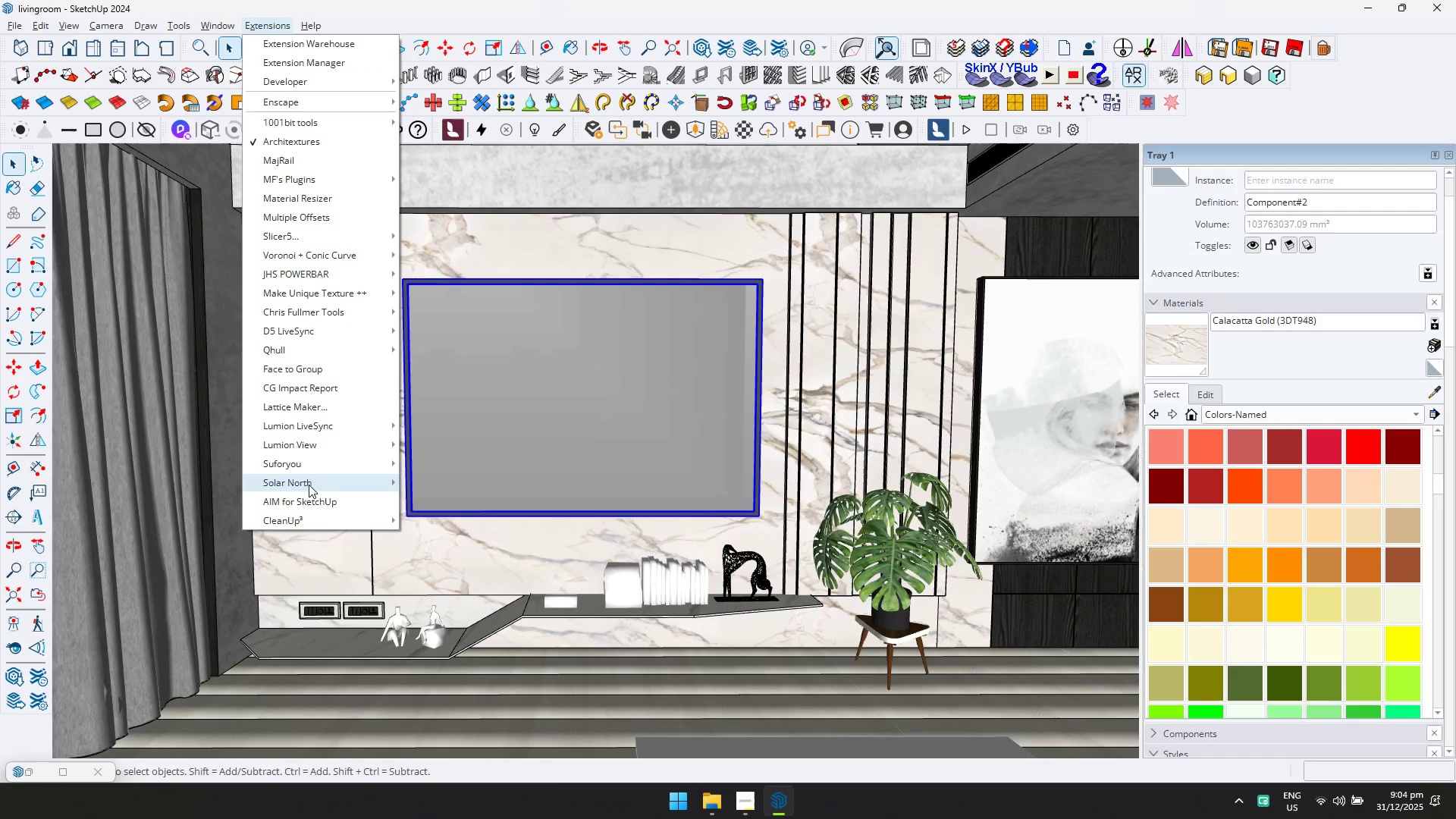 
left_click([318, 521])
 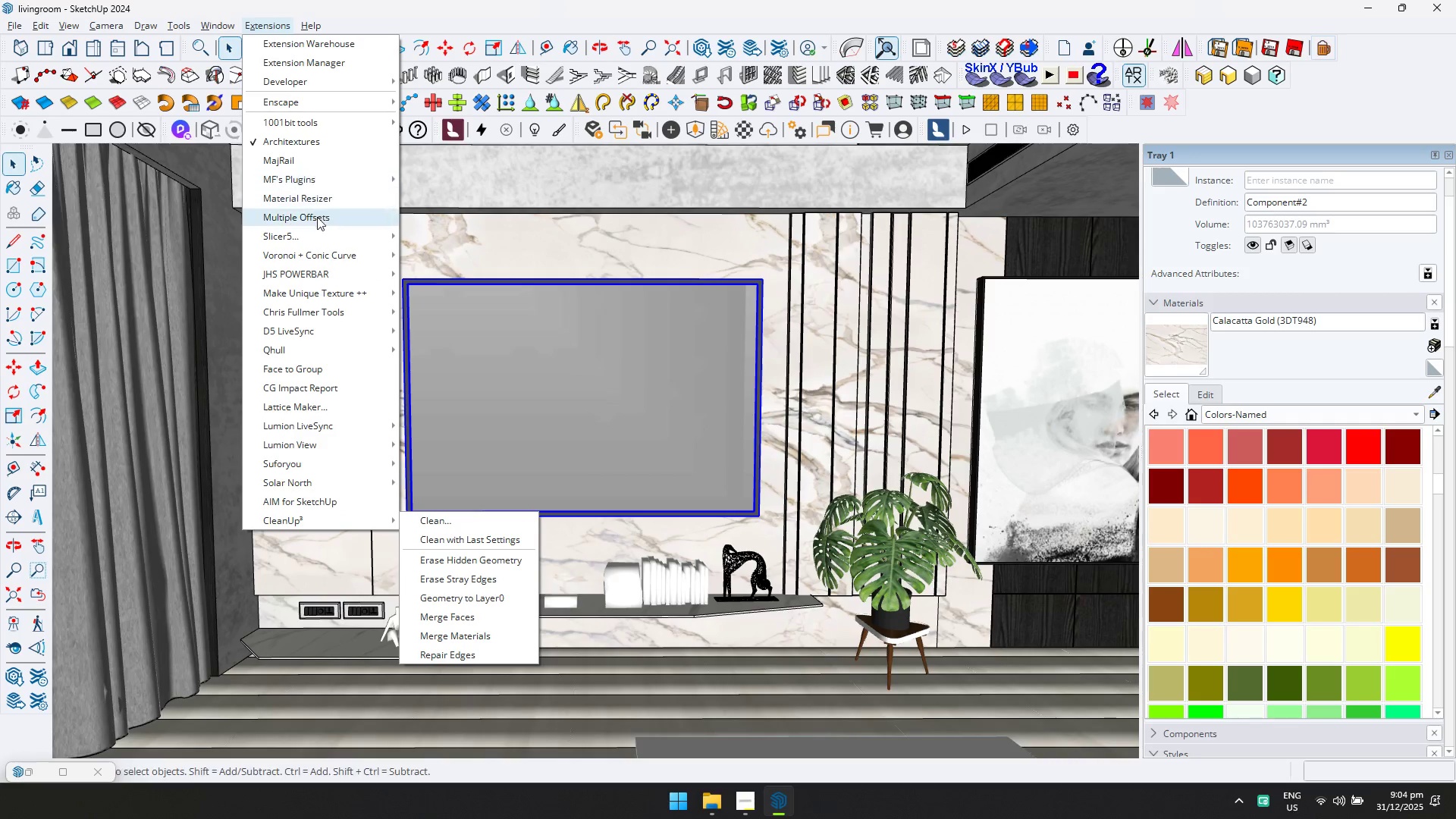 
left_click([319, 199])
 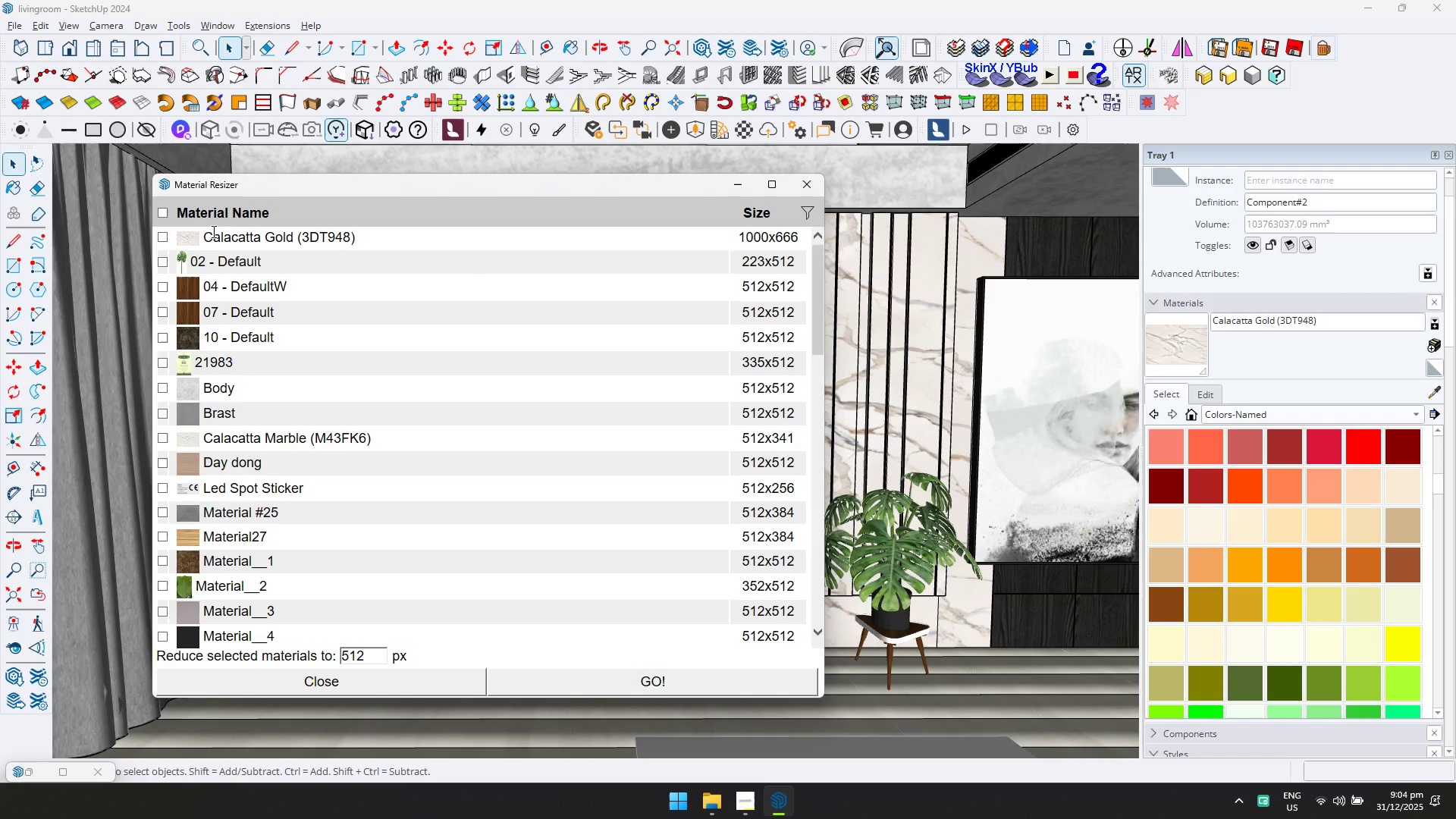 
left_click([163, 213])
 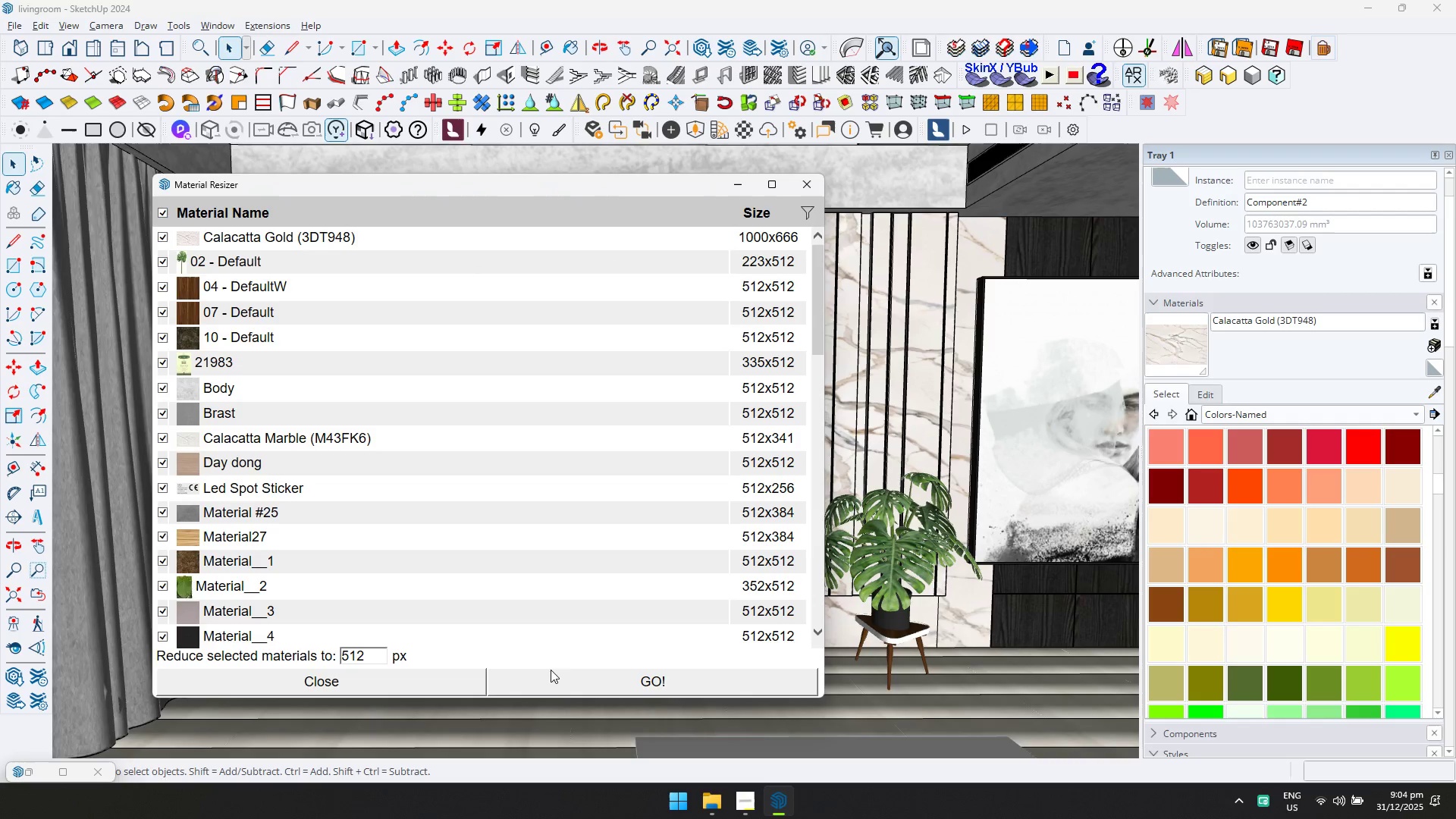 
left_click([556, 678])
 